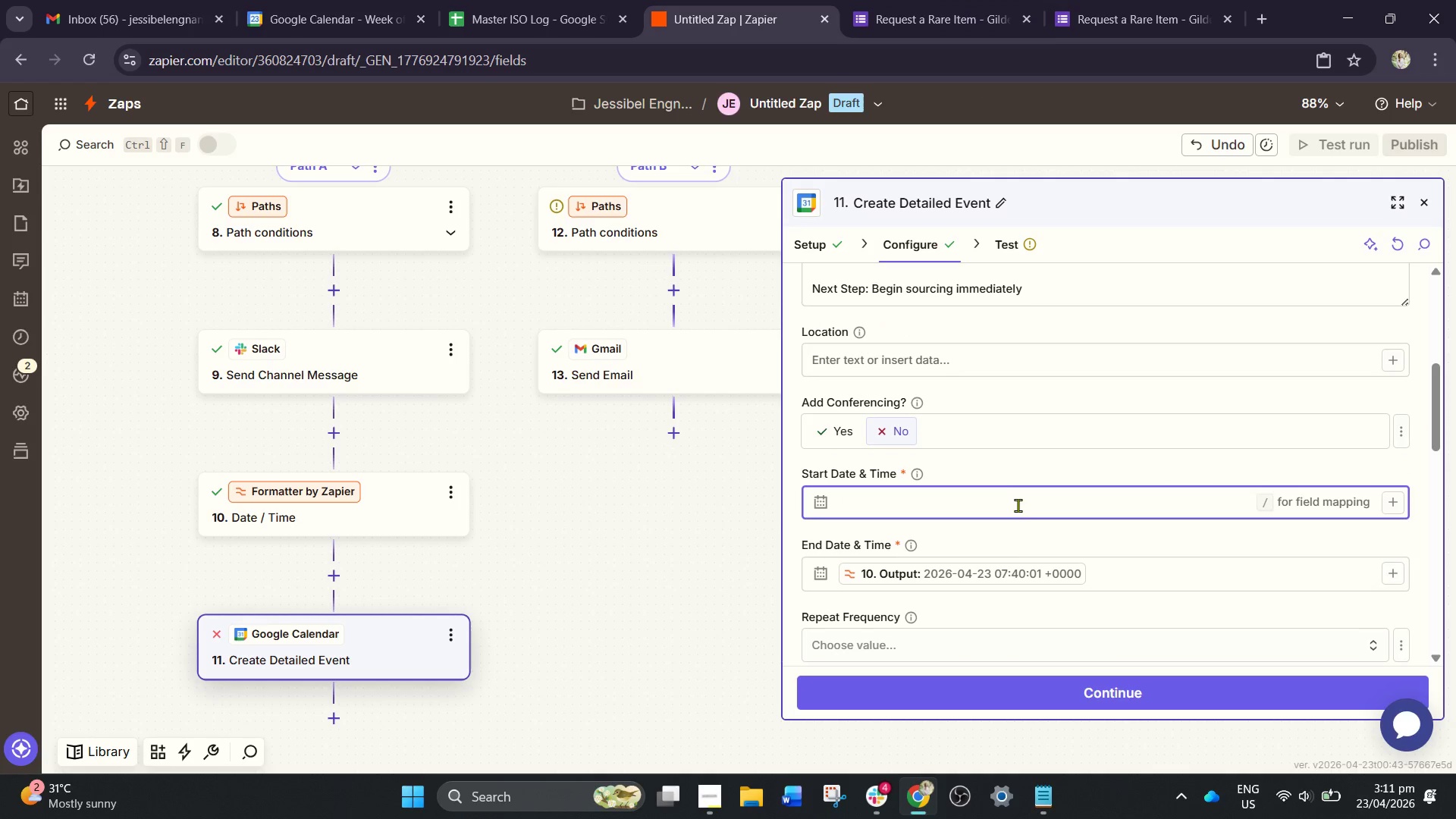 
key(Slash)
 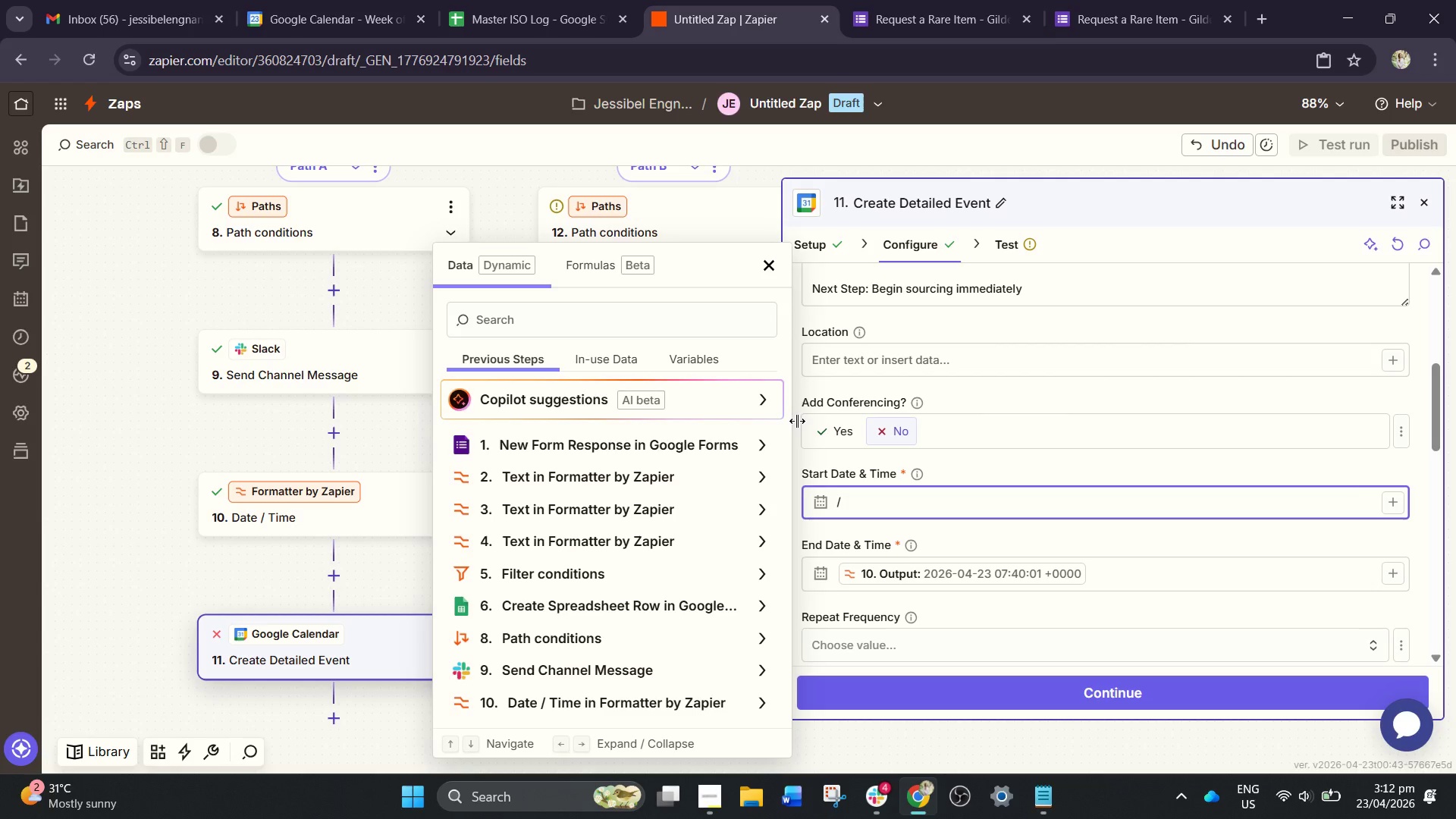 
wait(25.0)
 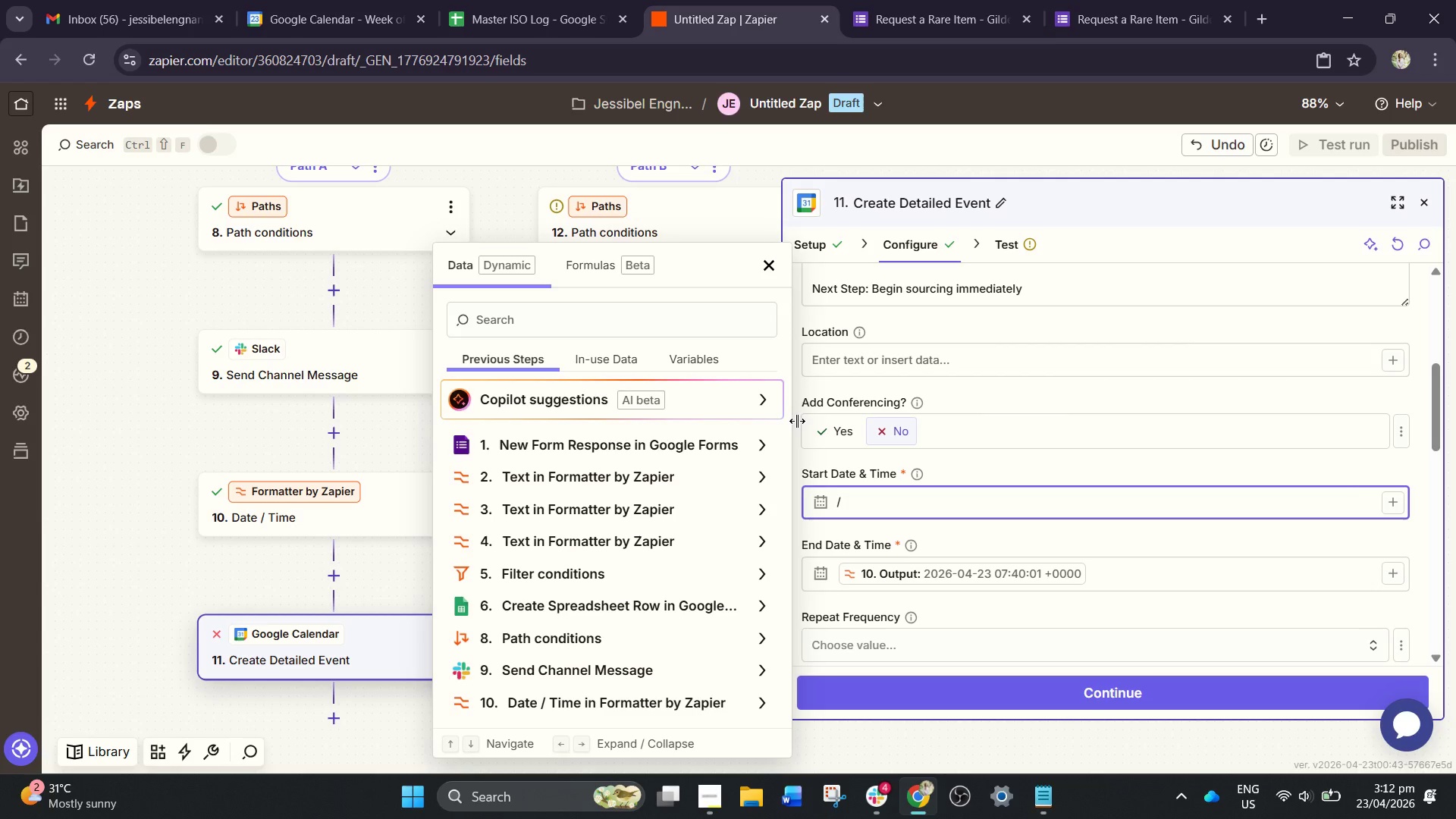 
scroll: coordinate [686, 559], scroll_direction: down, amount: 6.0
 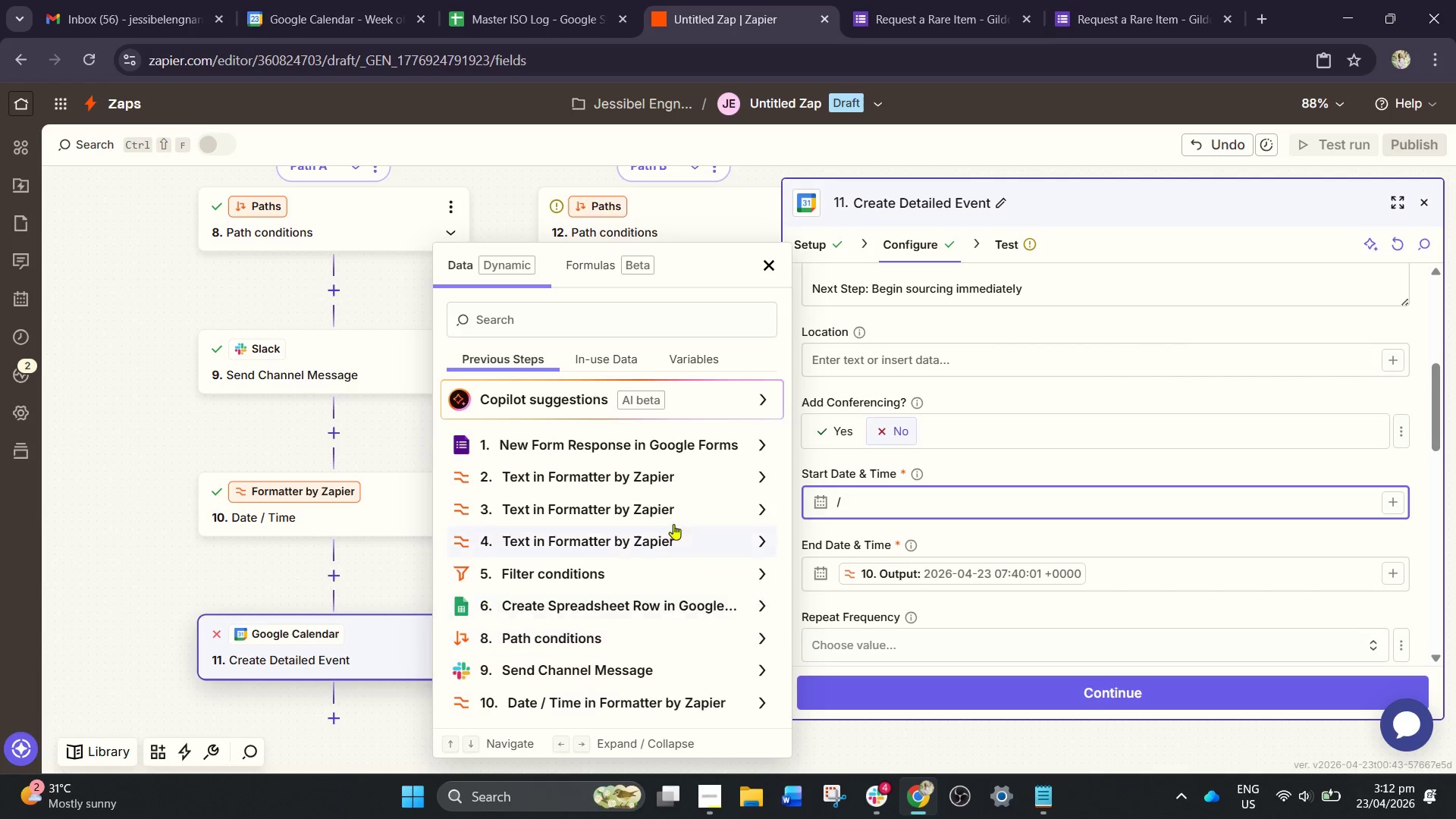 
left_click([632, 447])
 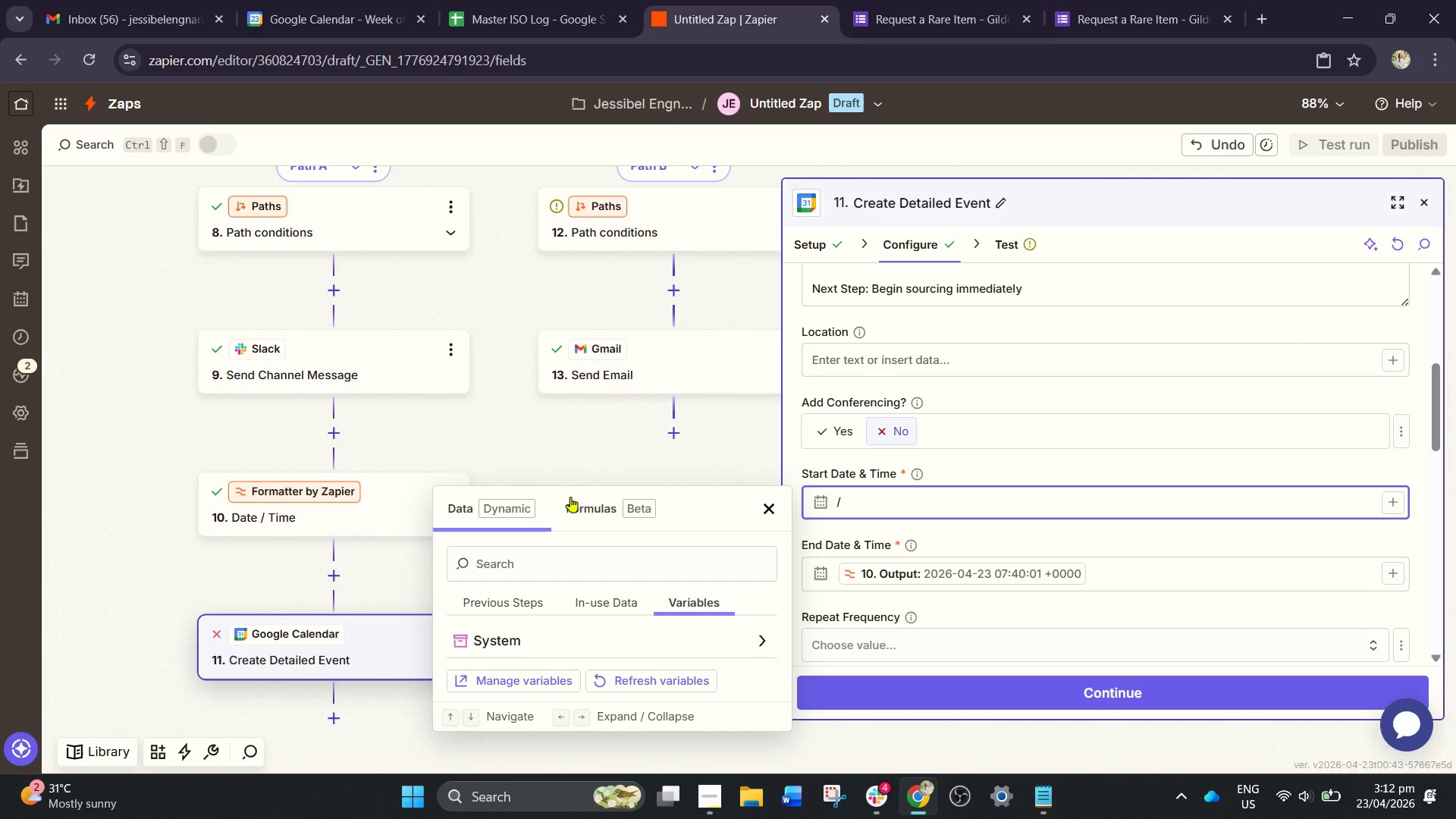 
left_click([500, 645])
 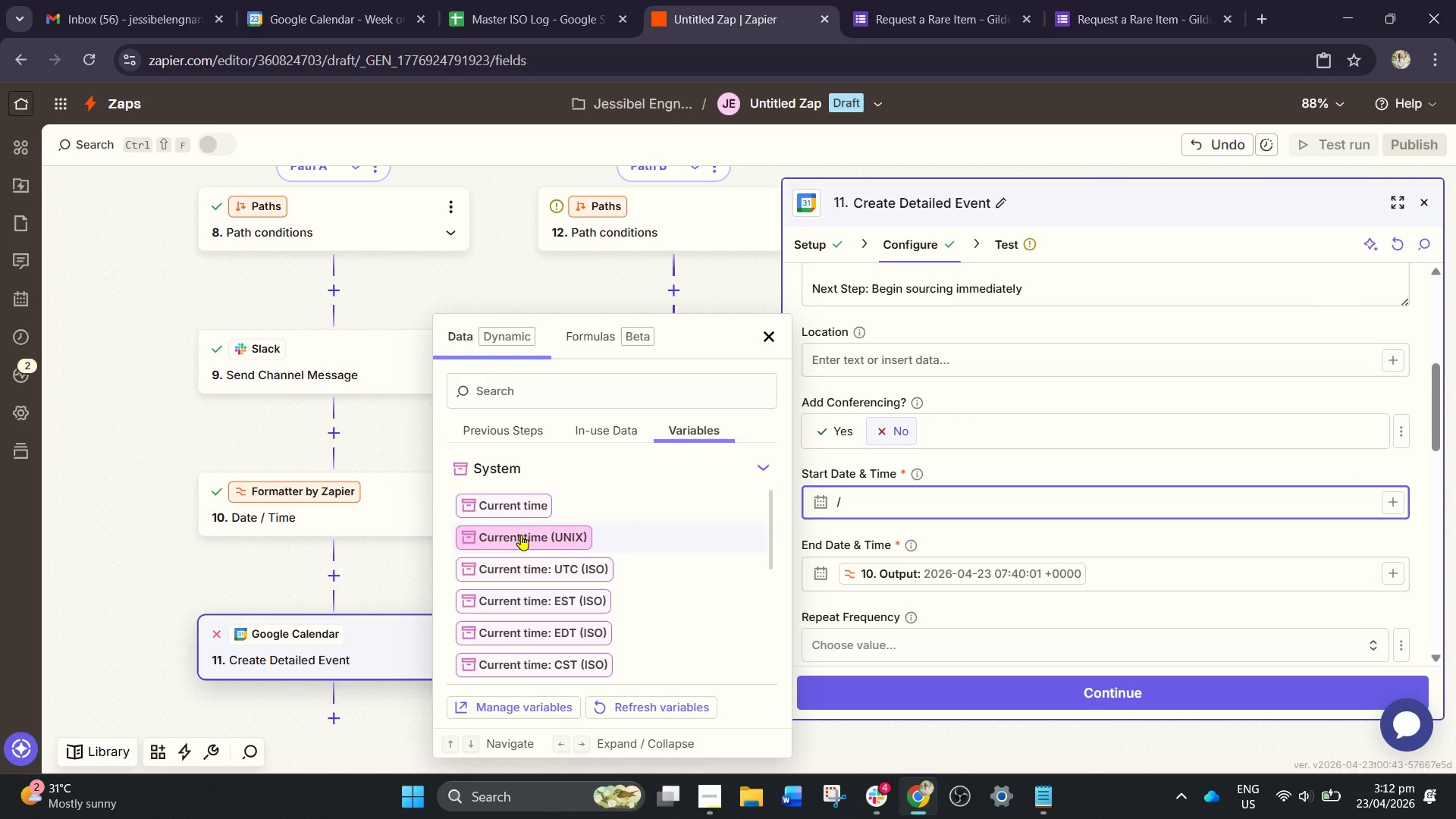 
left_click([515, 507])
 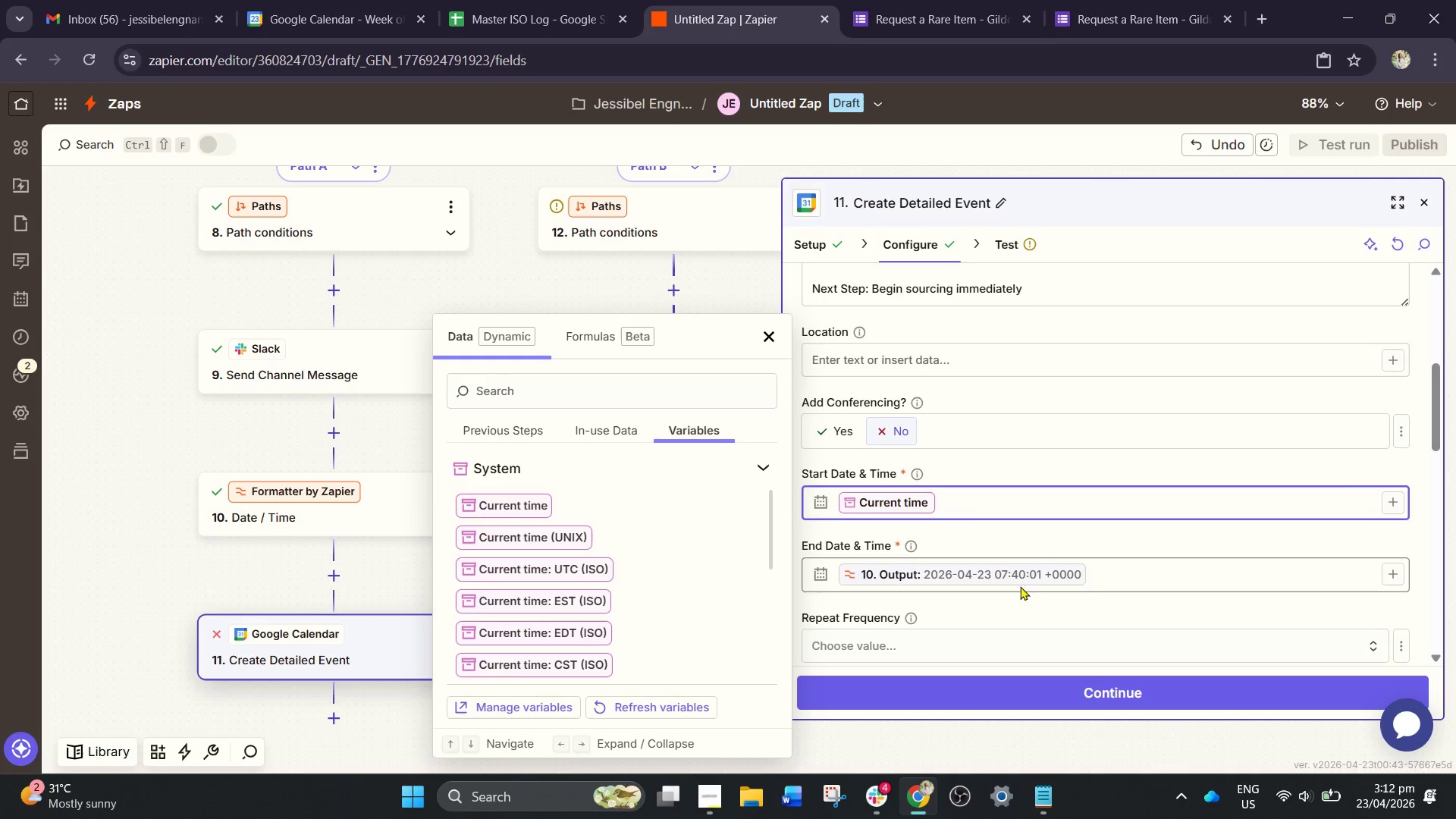 
left_click([1133, 572])
 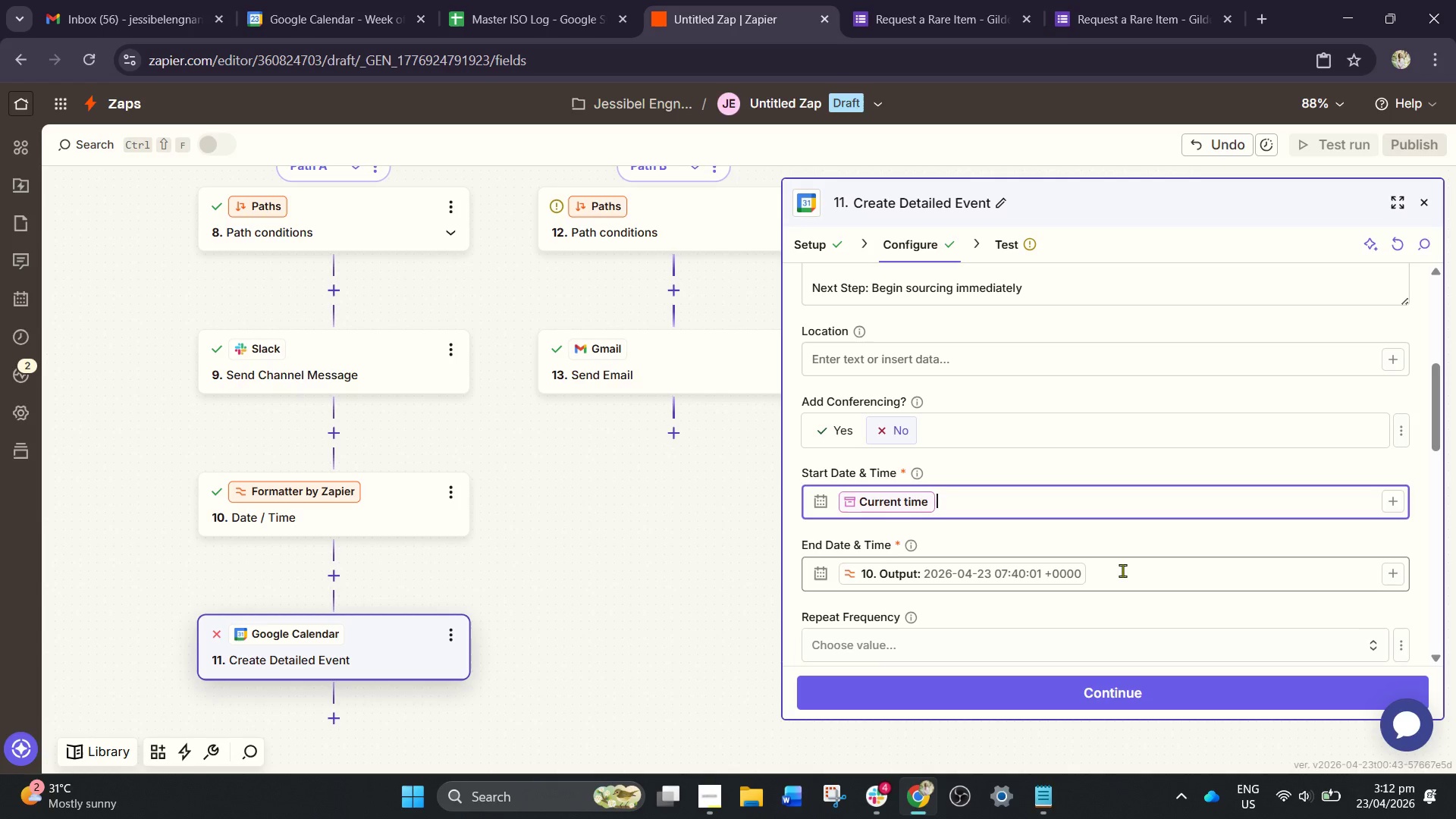 
left_click([1116, 570])
 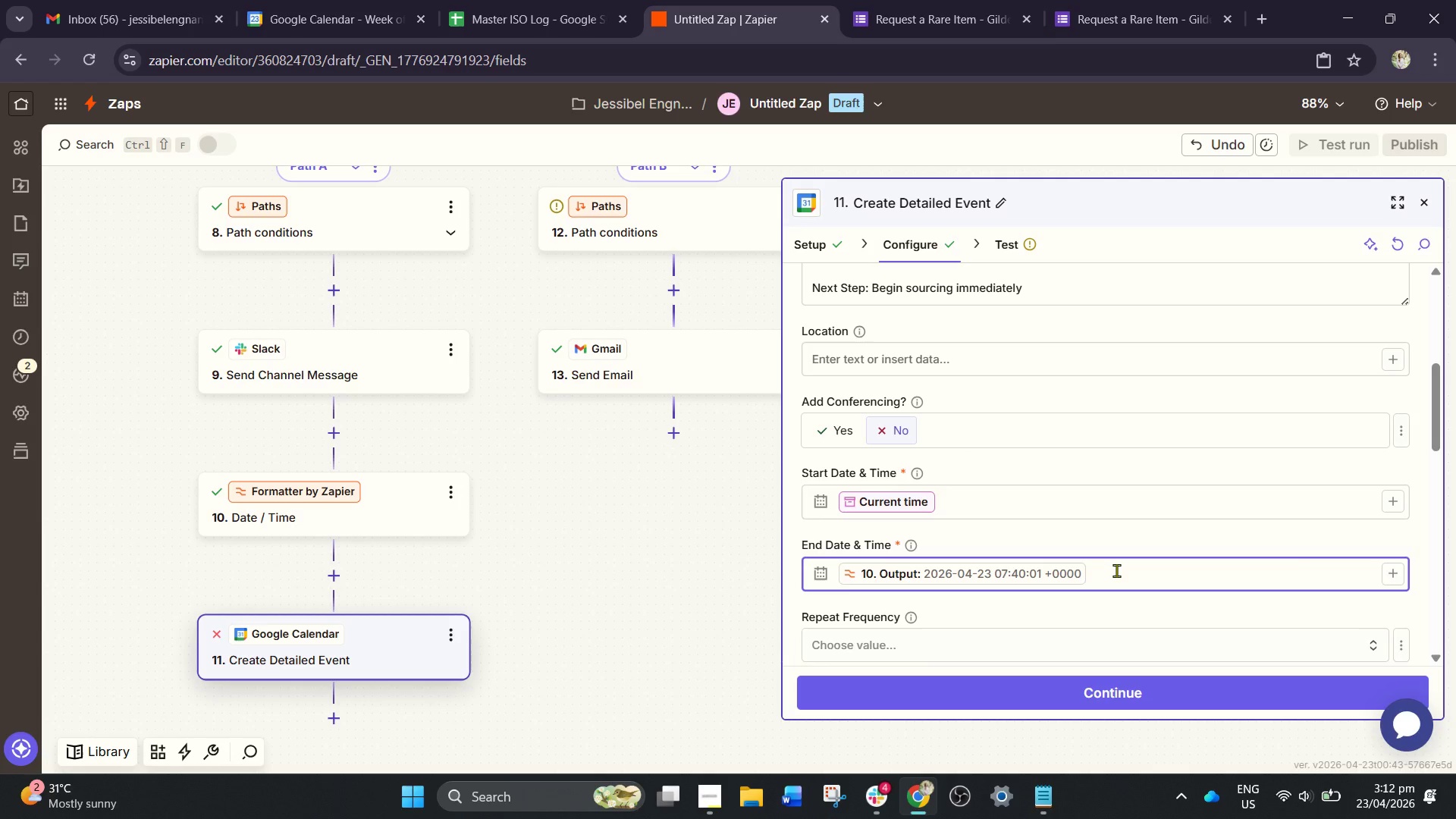 
hold_key(key=Backspace, duration=0.5)
 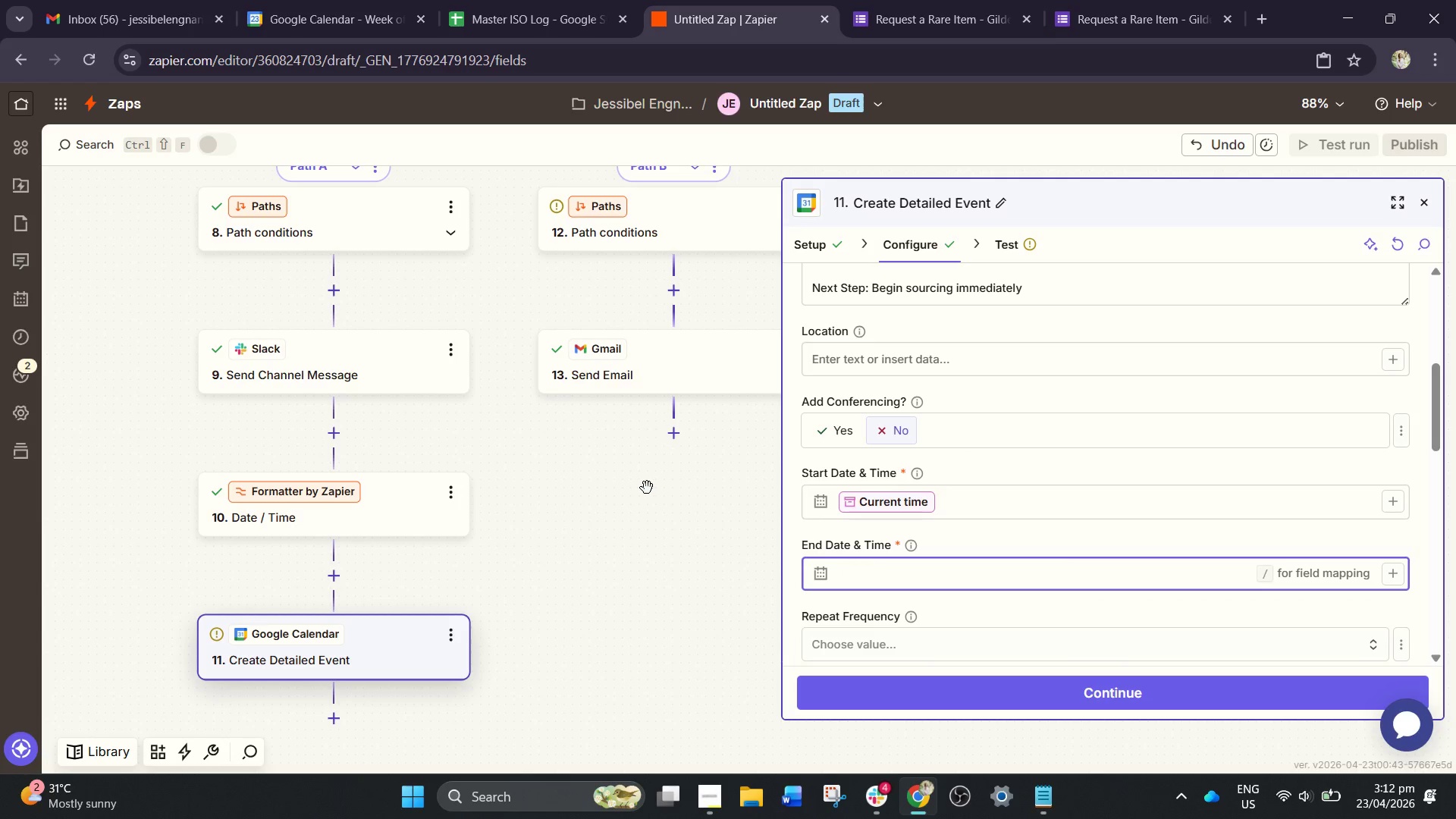 
left_click([647, 488])
 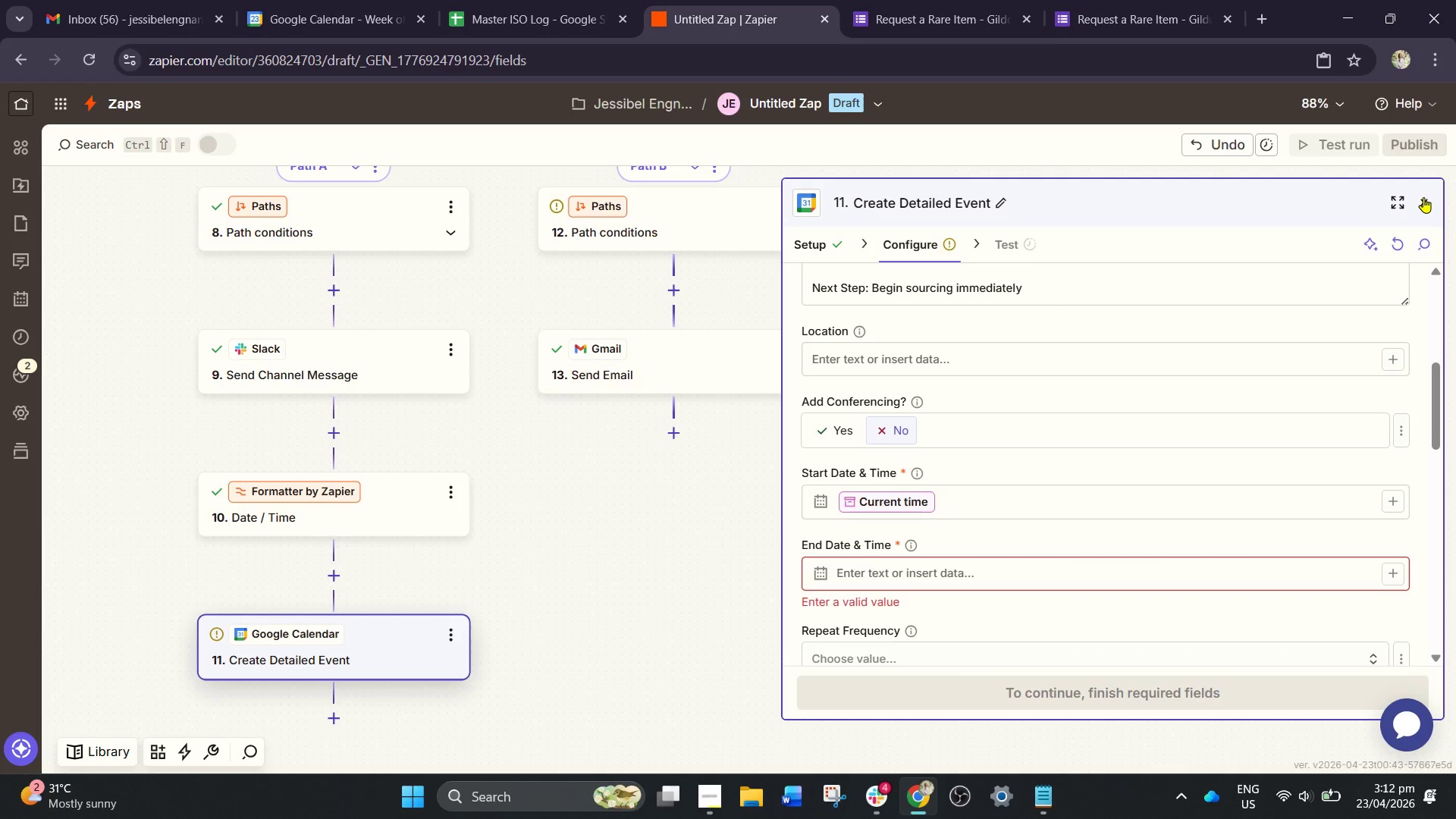 
left_click([1423, 197])
 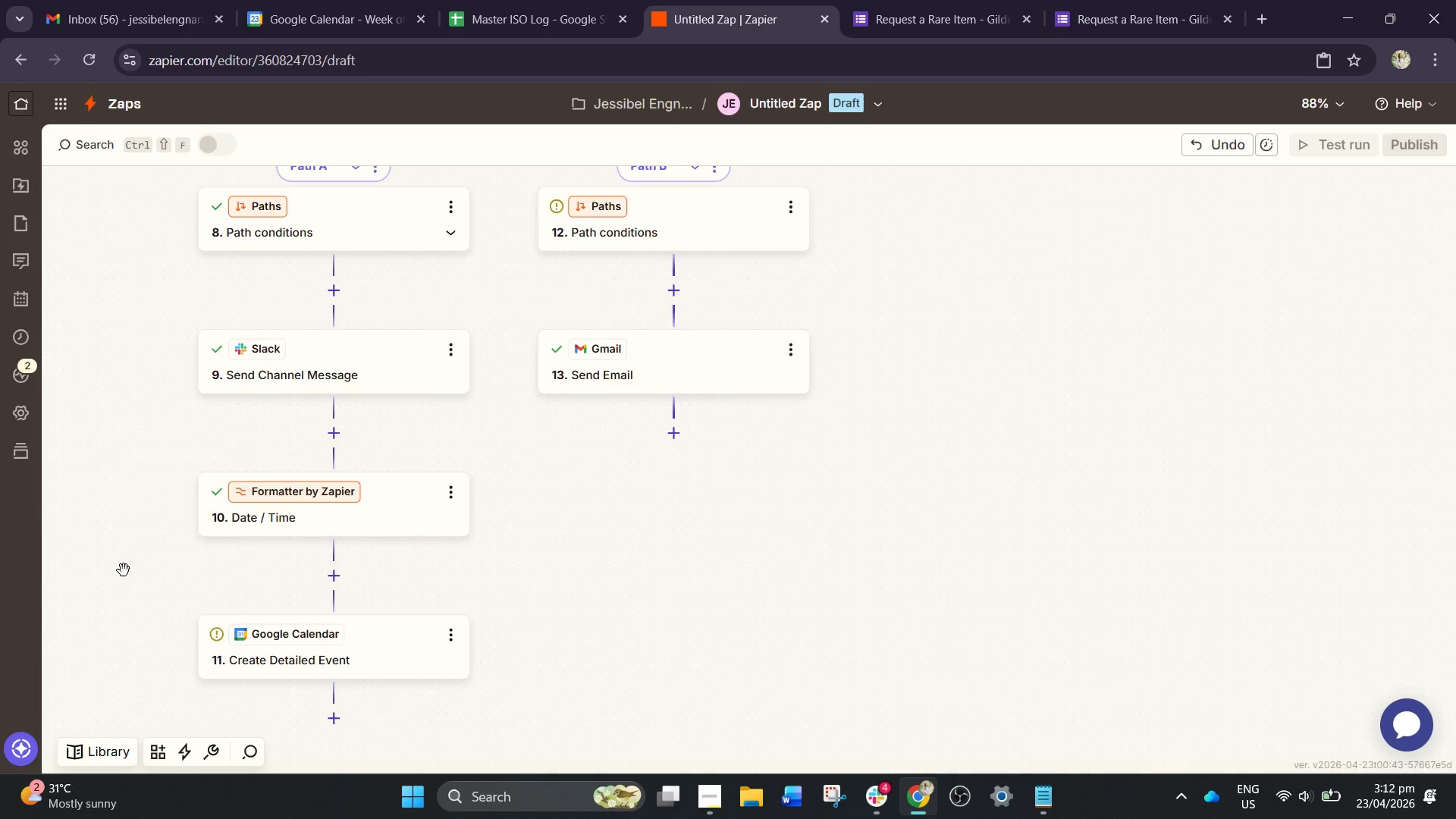 
left_click([325, 492])
 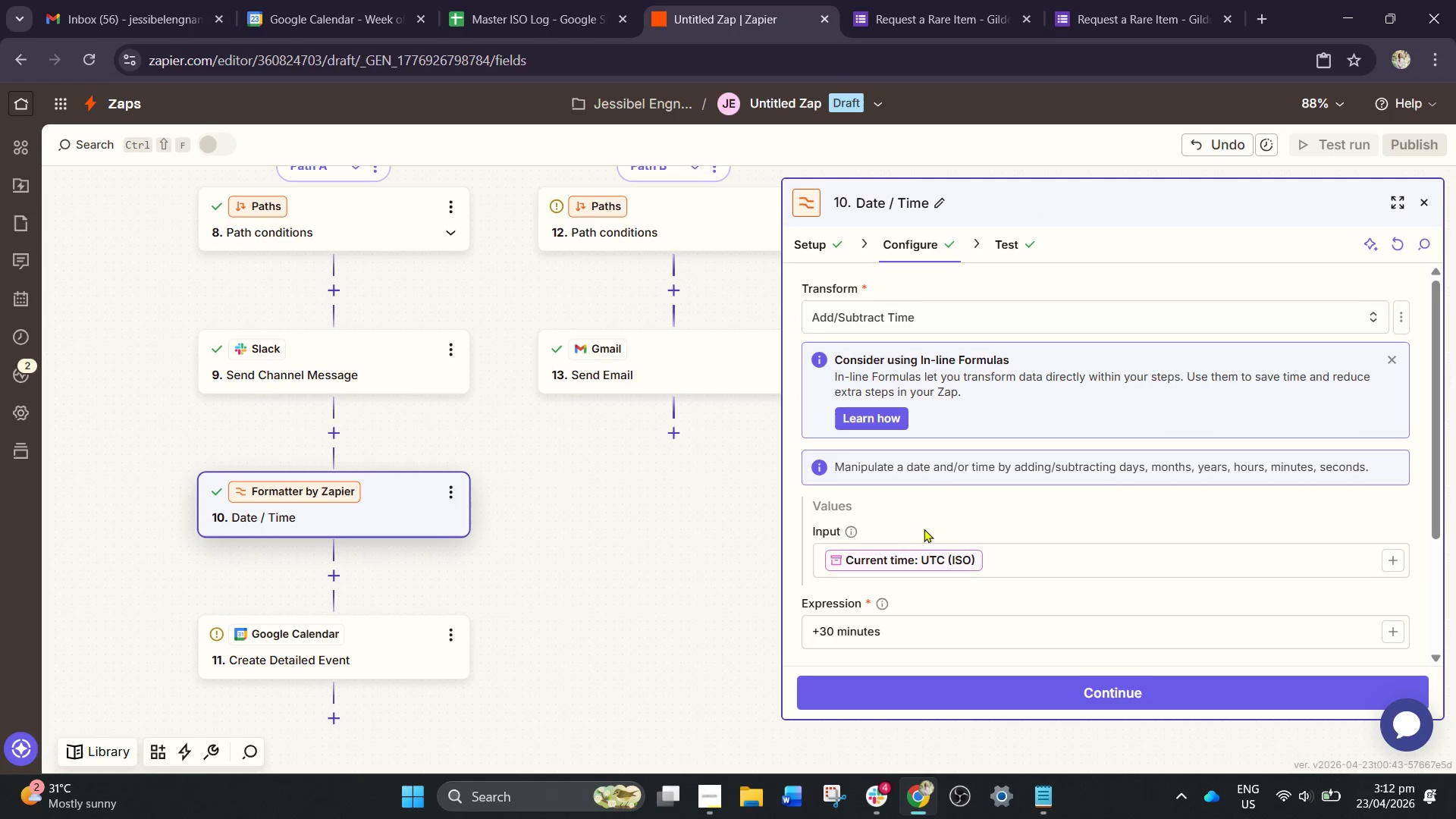 
scroll: coordinate [924, 541], scroll_direction: down, amount: 1.0
 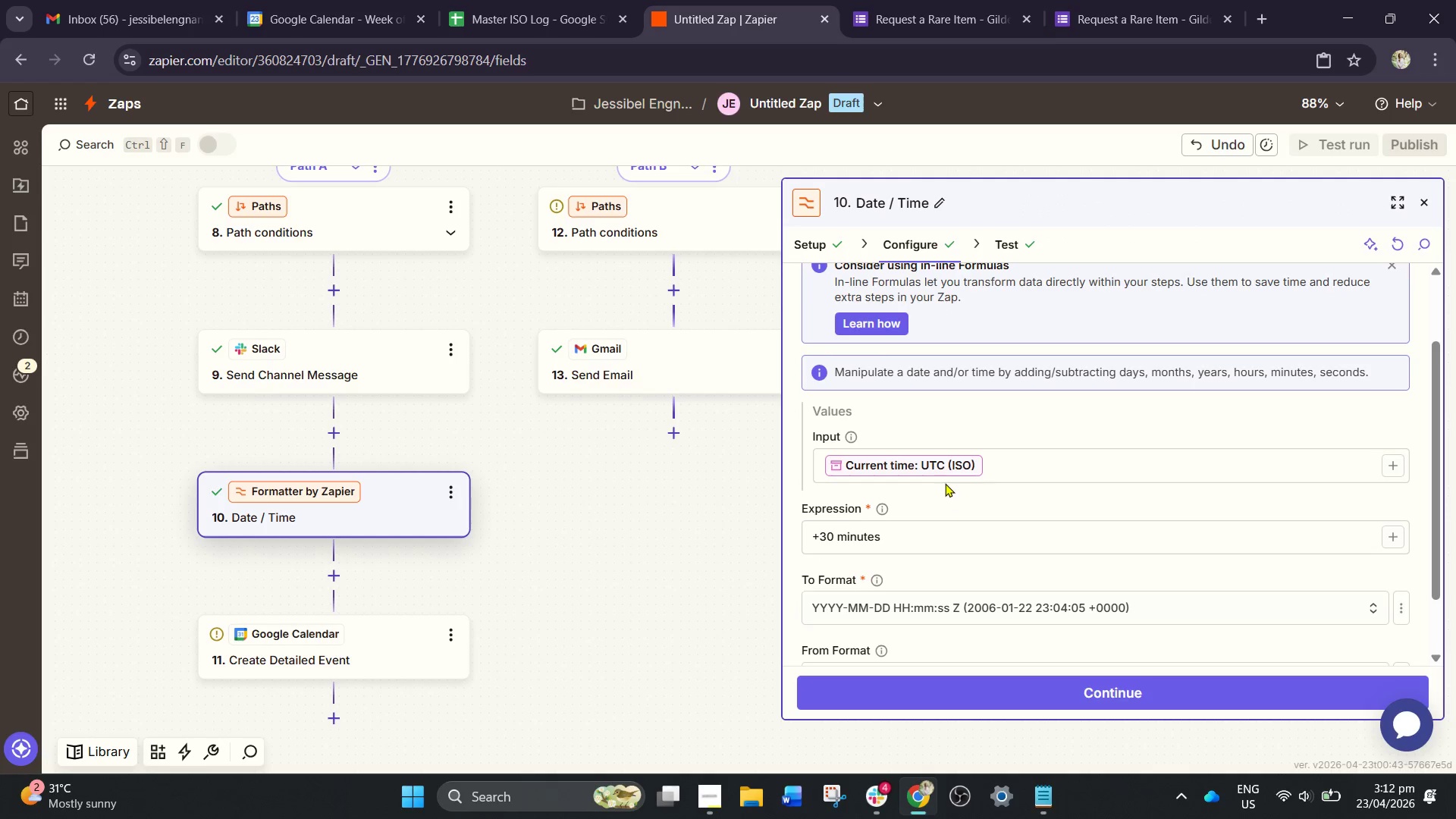 
left_click([946, 469])
 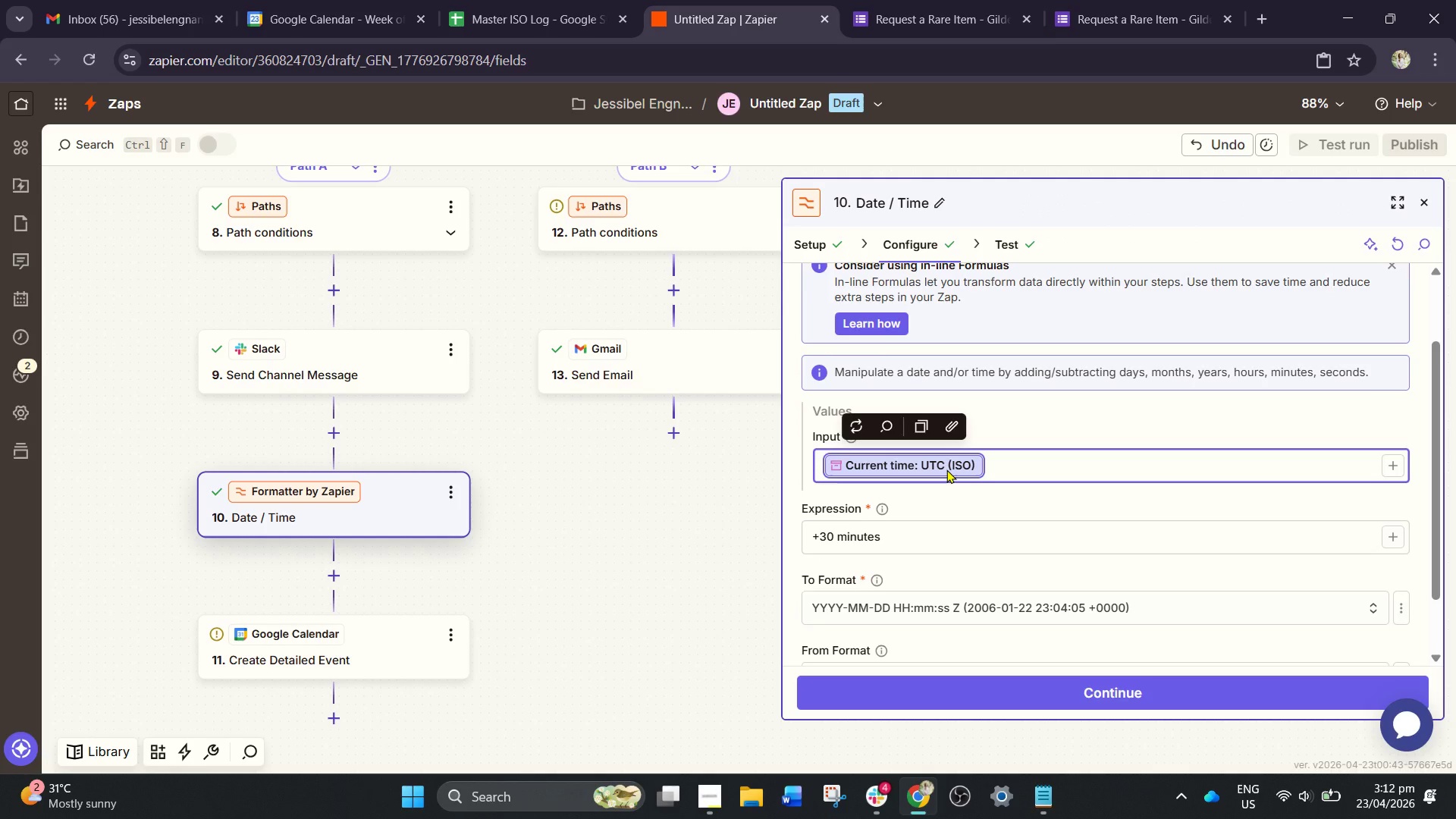 
key(Backspace)
 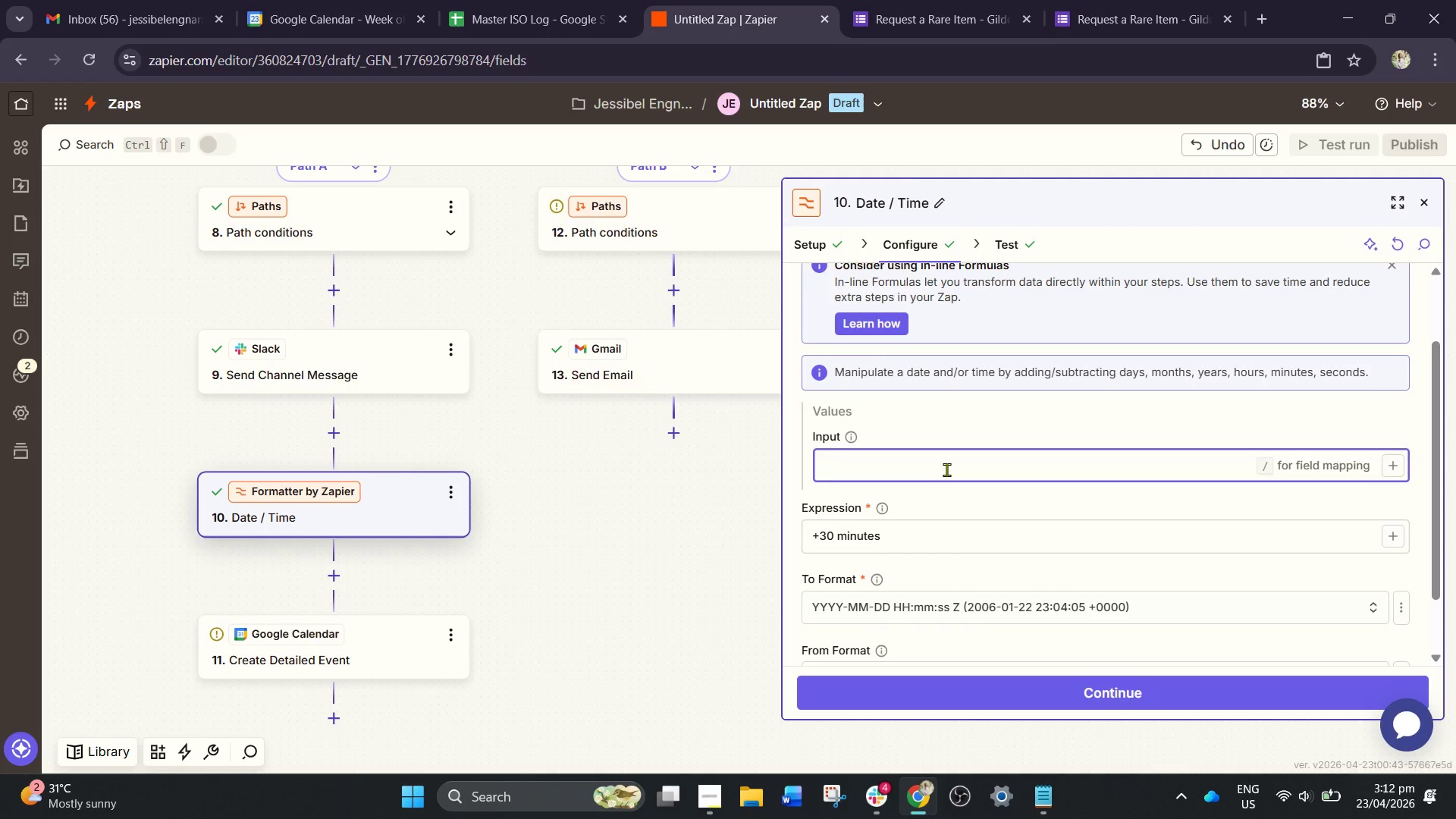 
key(Slash)
 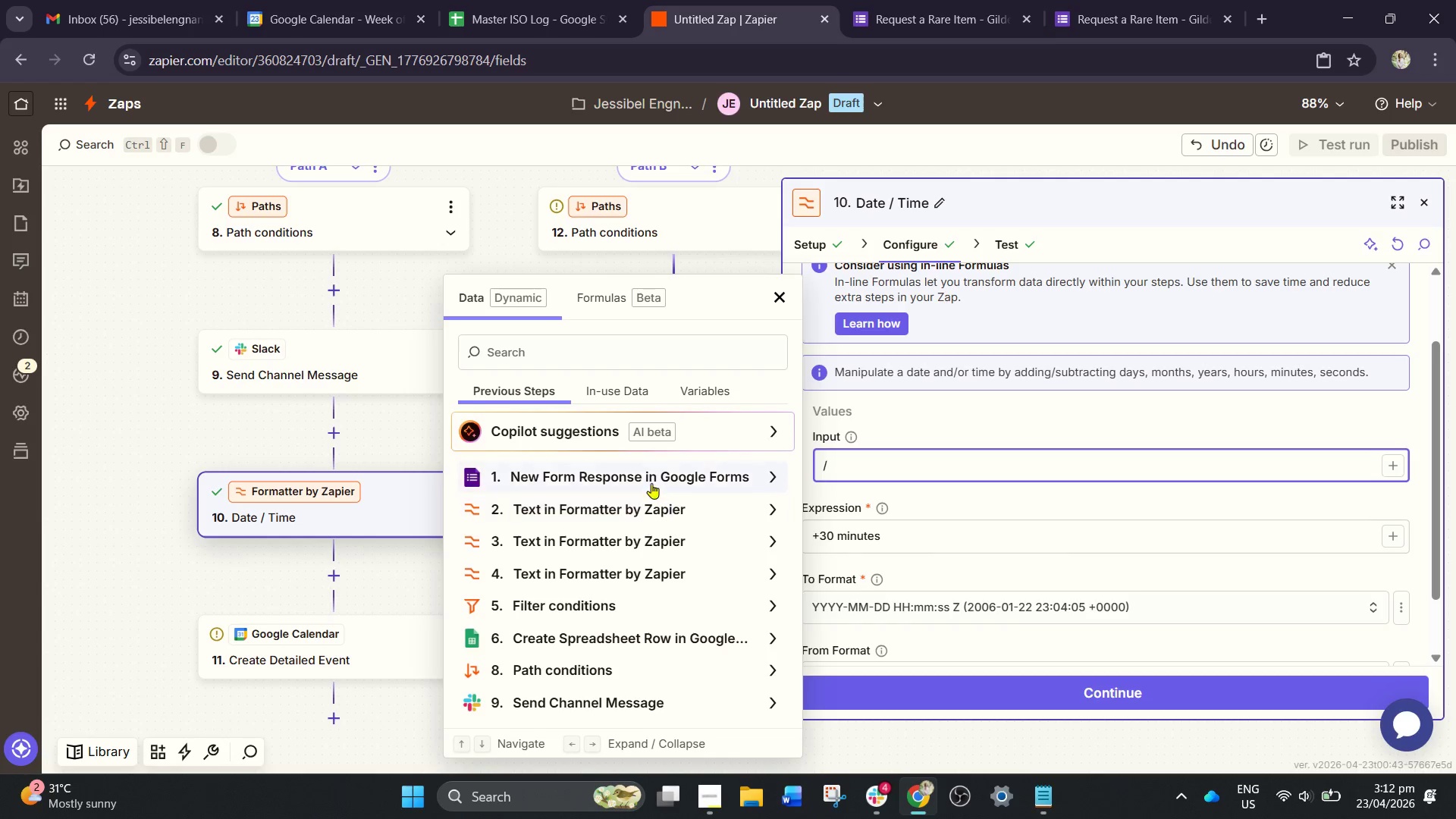 
left_click([613, 474])
 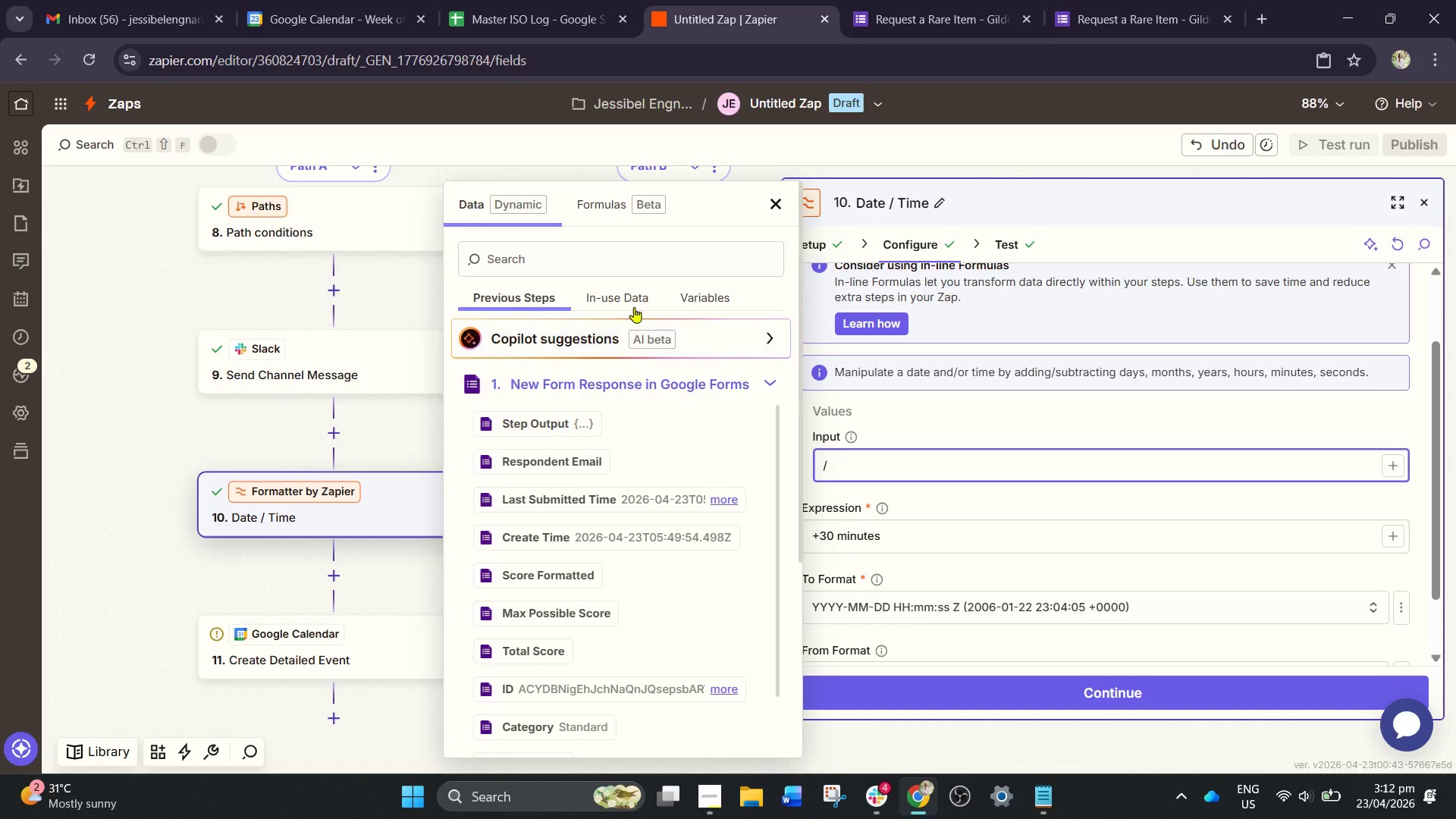 
left_click([689, 303])
 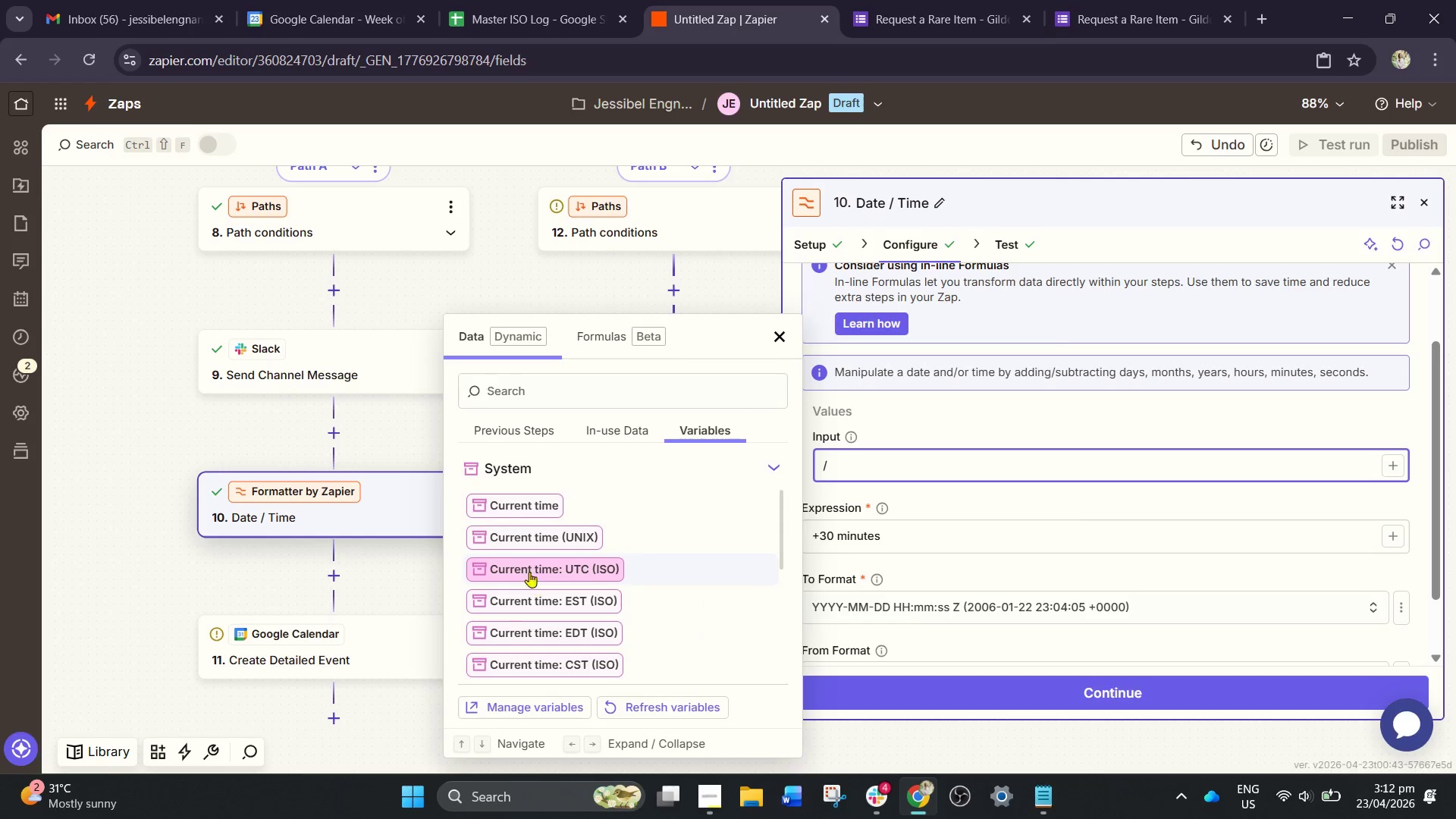 
left_click([522, 512])
 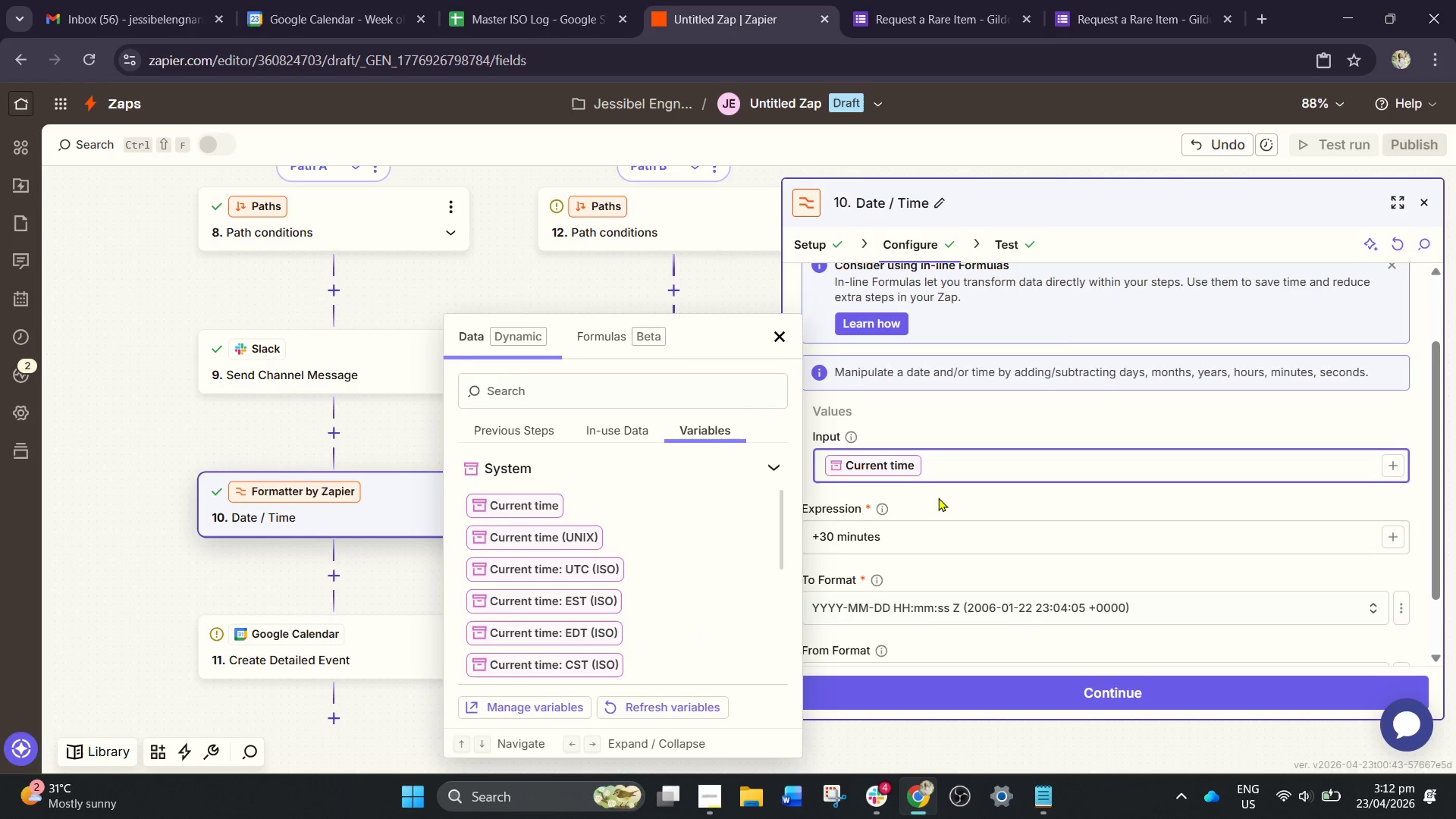 
left_click([938, 497])
 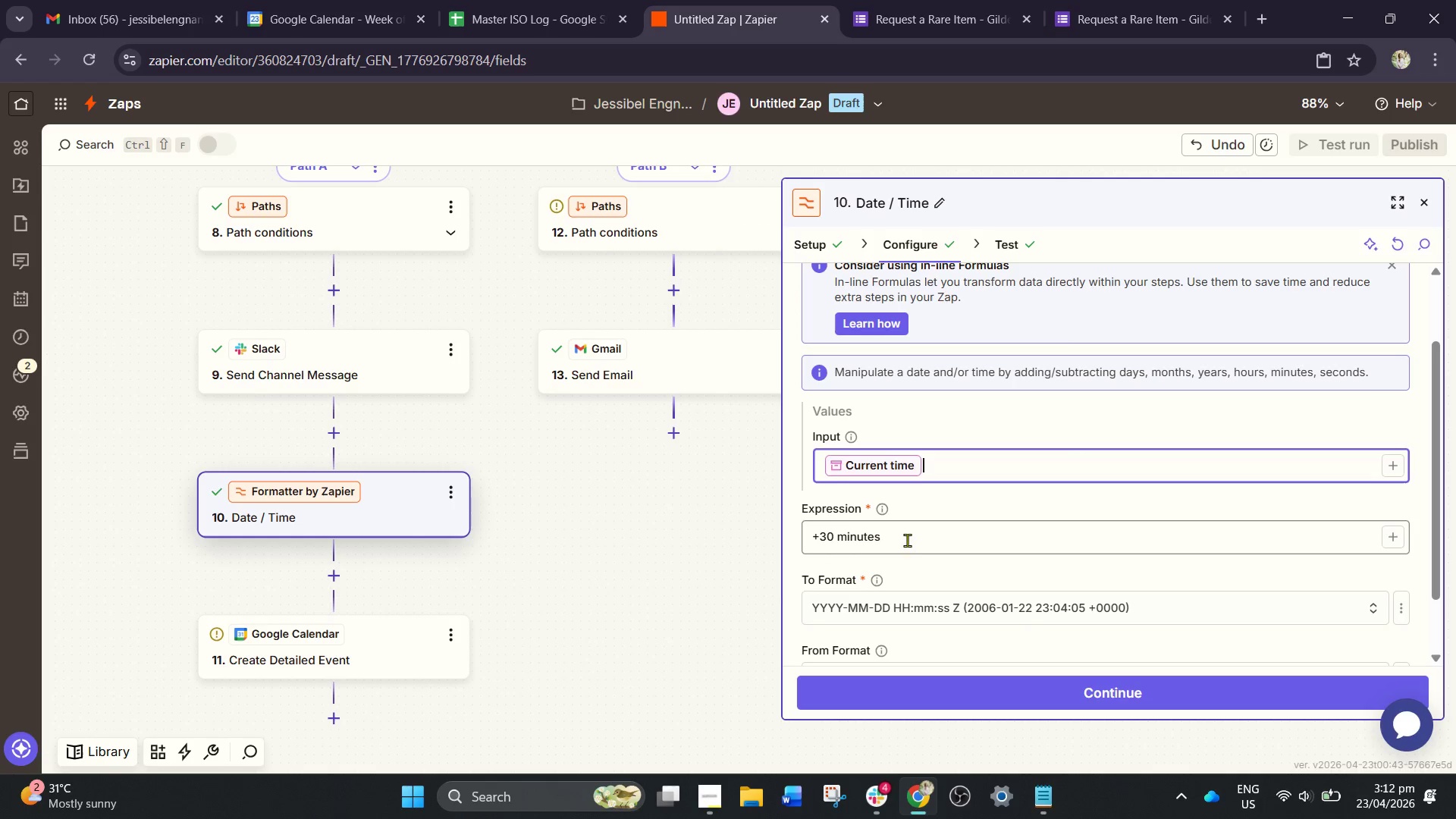 
scroll: coordinate [917, 559], scroll_direction: down, amount: 1.0
 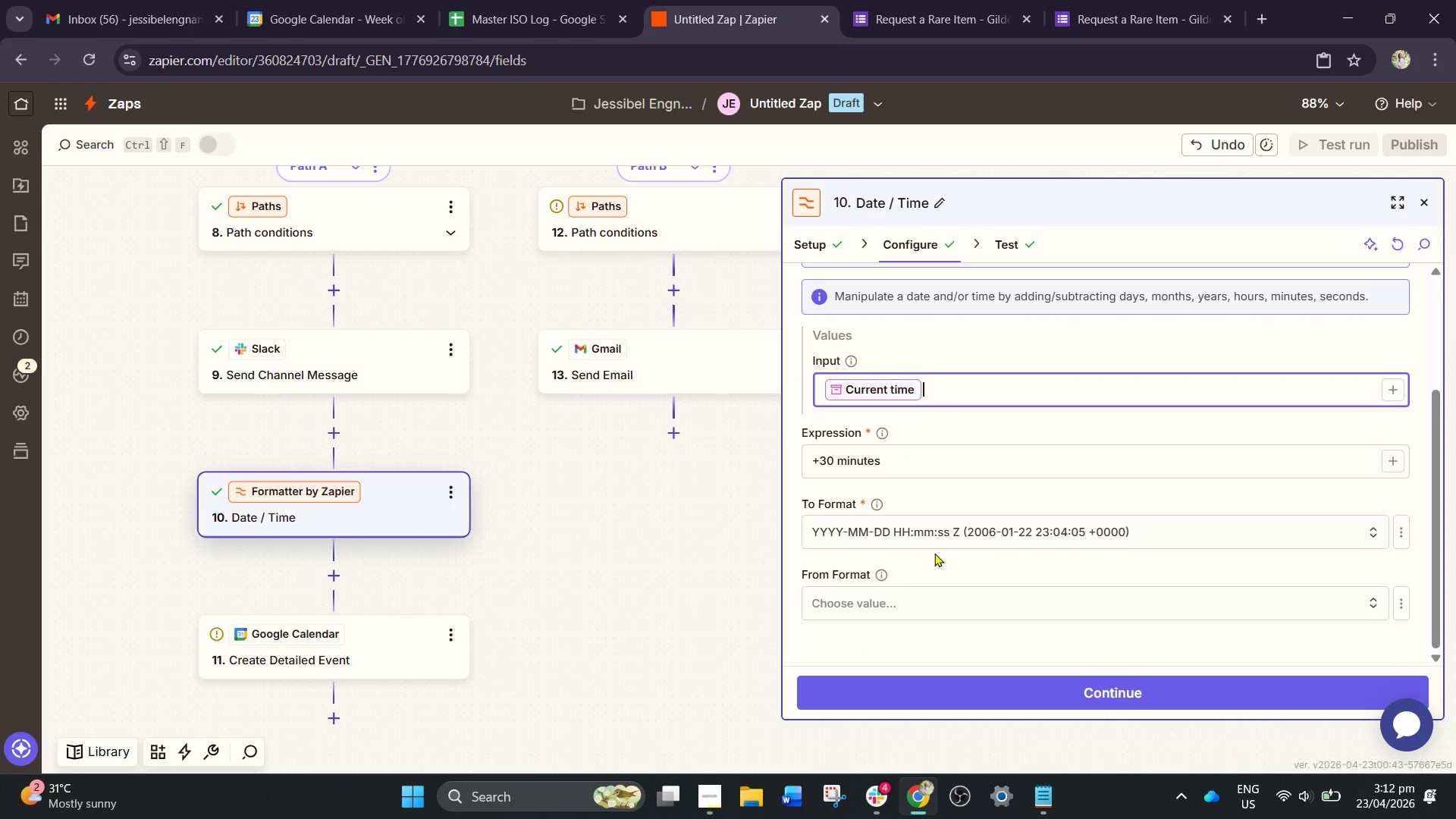 
left_click([961, 529])
 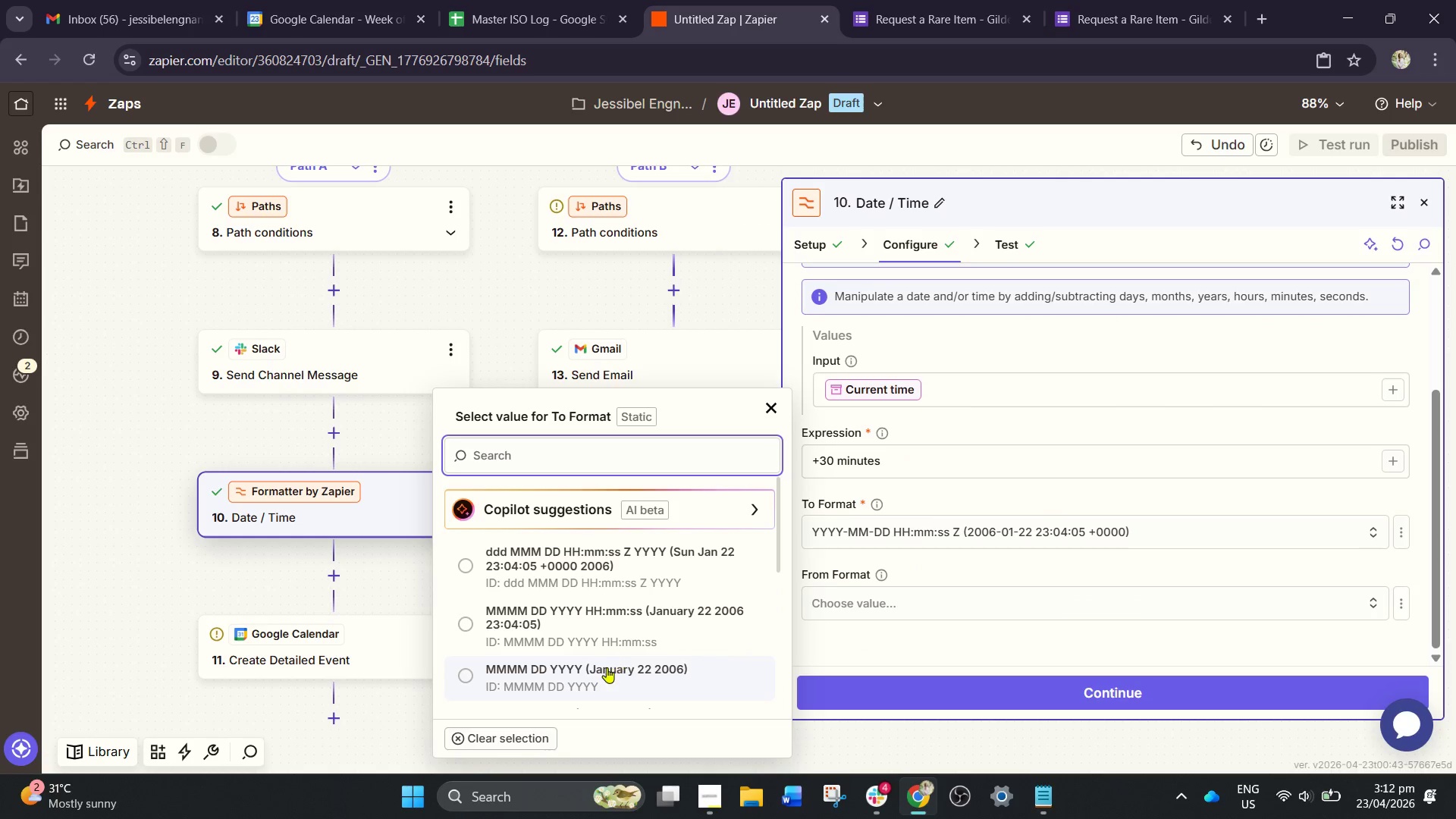 
scroll: coordinate [607, 667], scroll_direction: down, amount: 1.0
 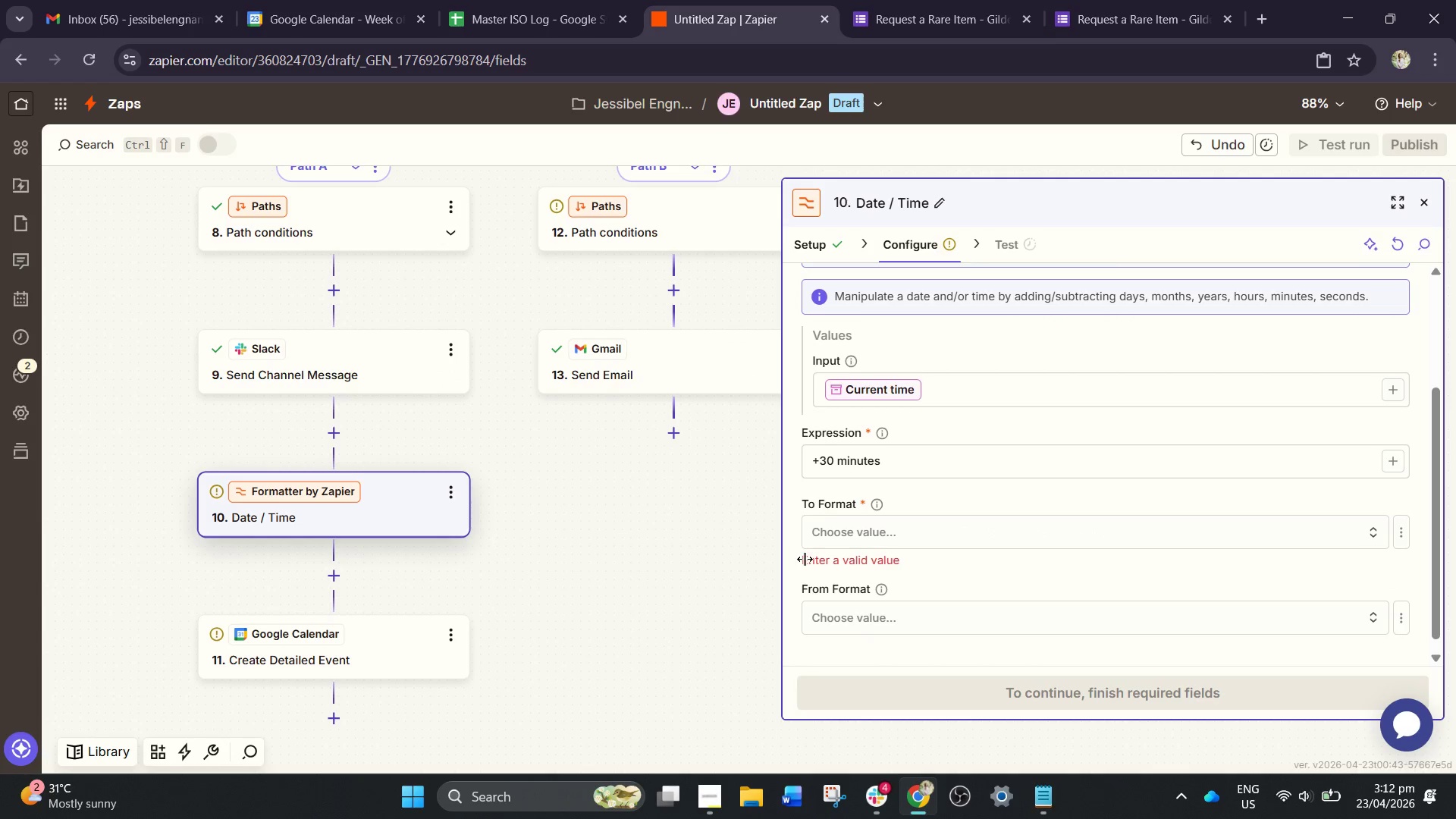 
left_click([845, 536])
 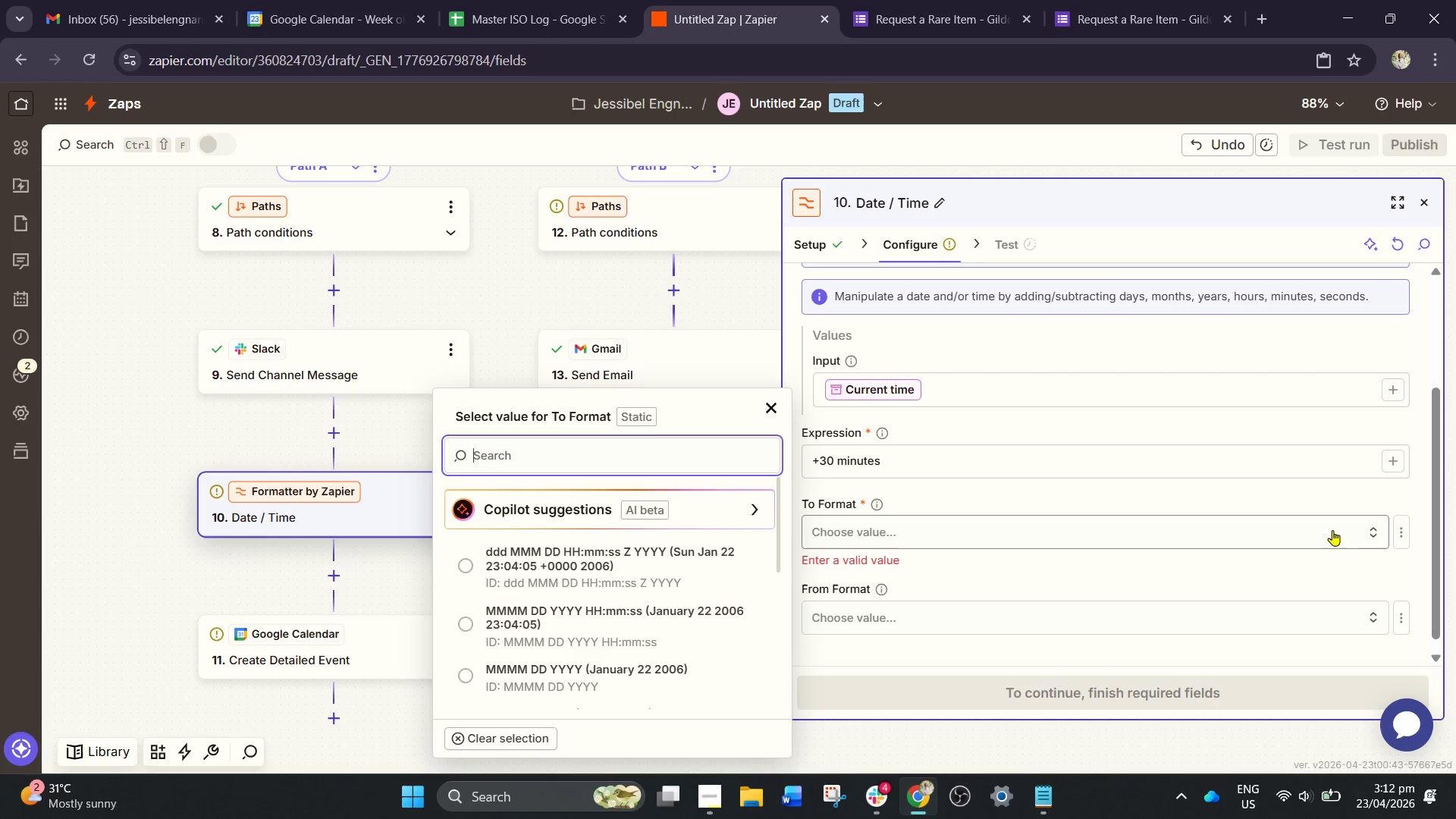 
left_click_drag(start_coordinate=[1391, 526], to_coordinate=[1392, 529])
 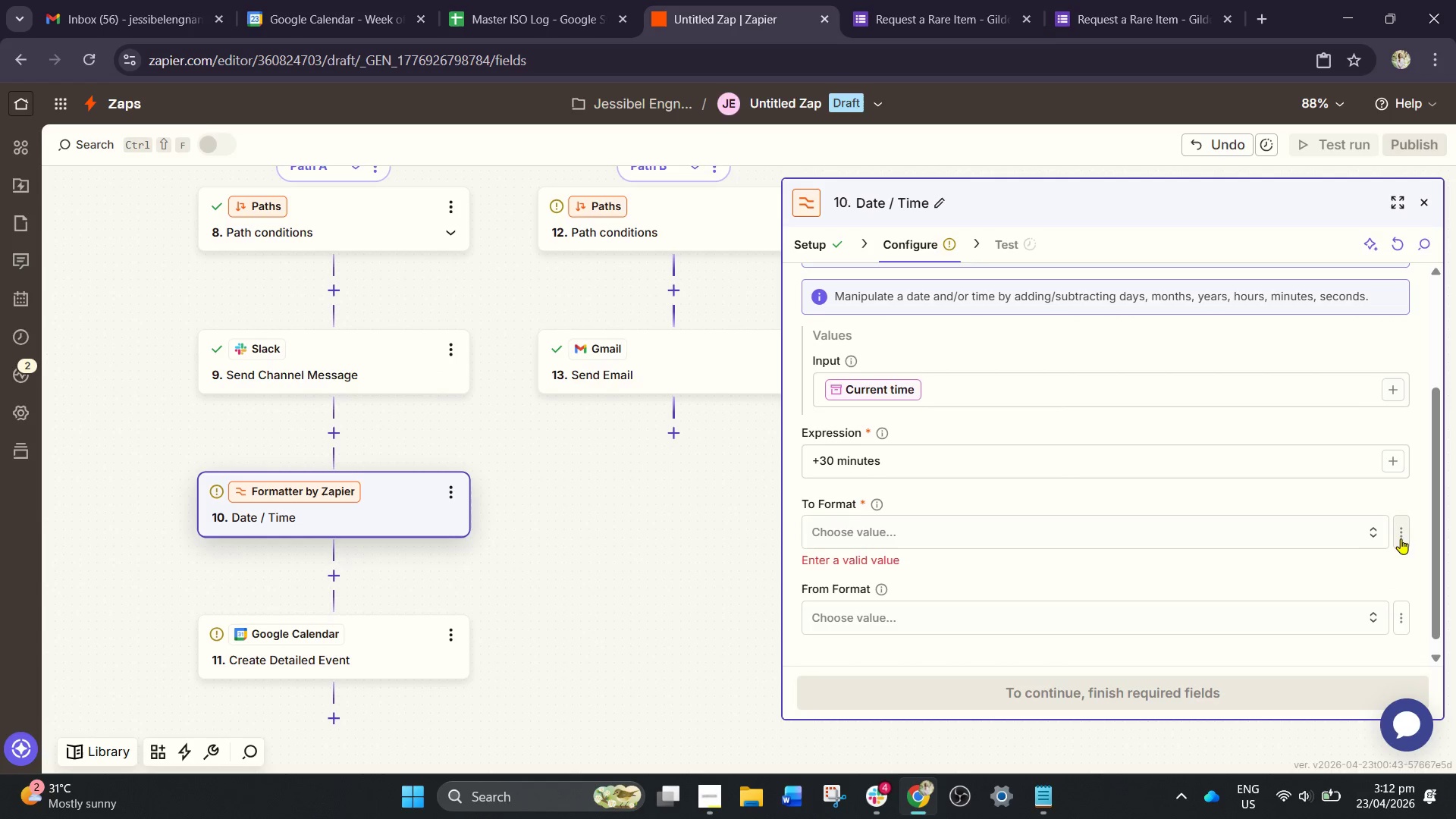 
left_click([1400, 535])
 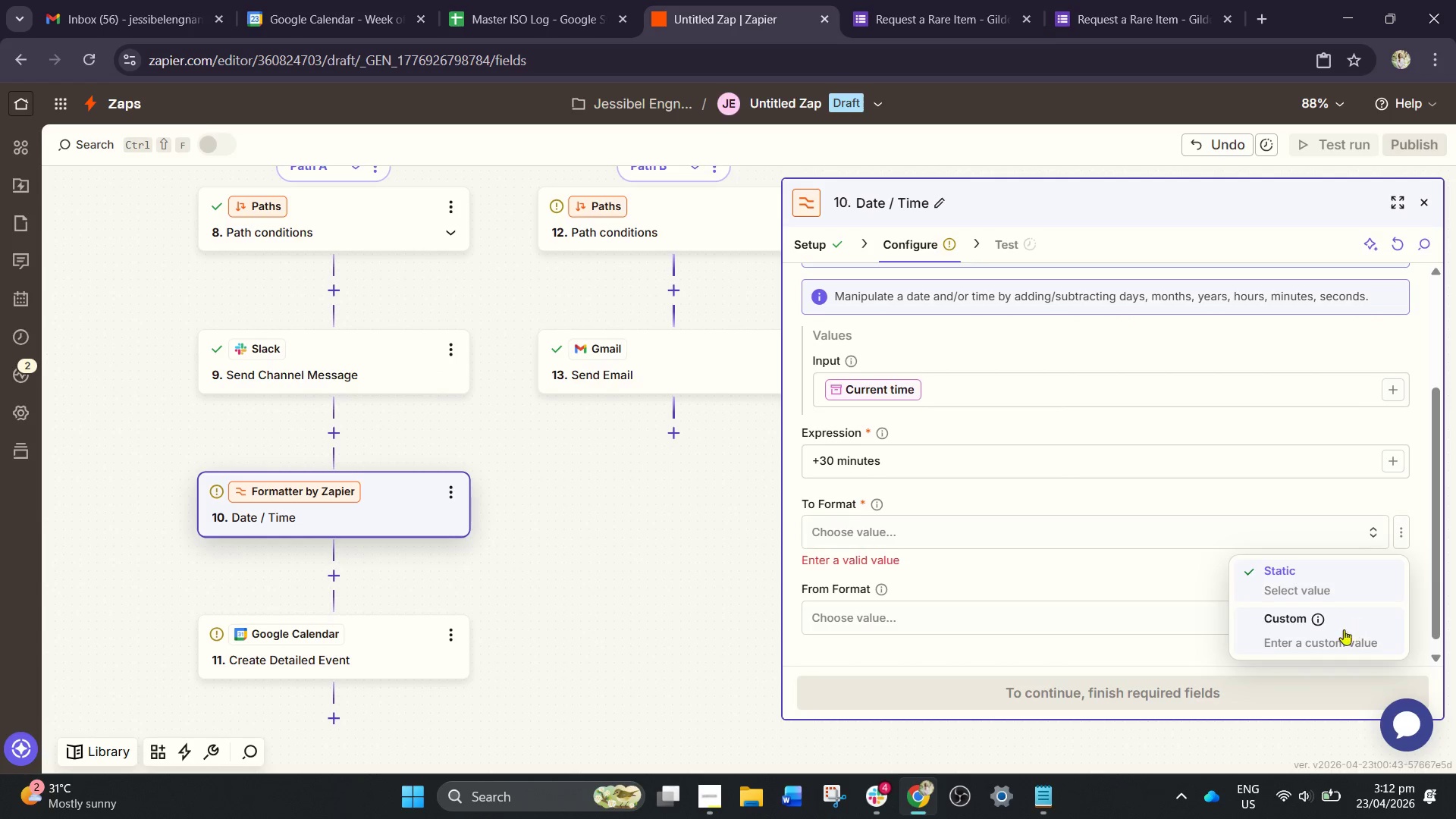 
left_click([1334, 639])
 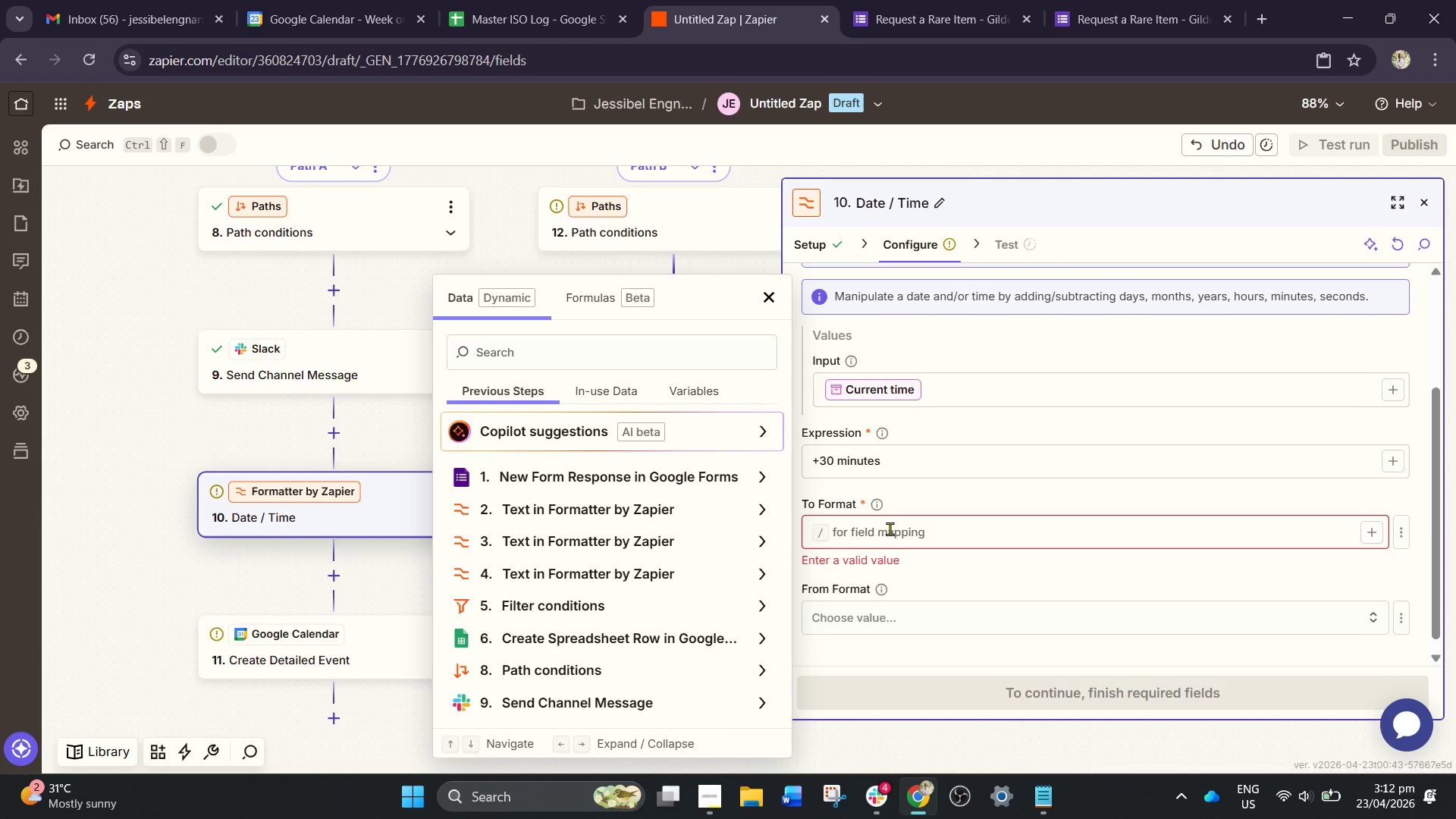 
left_click([885, 534])
 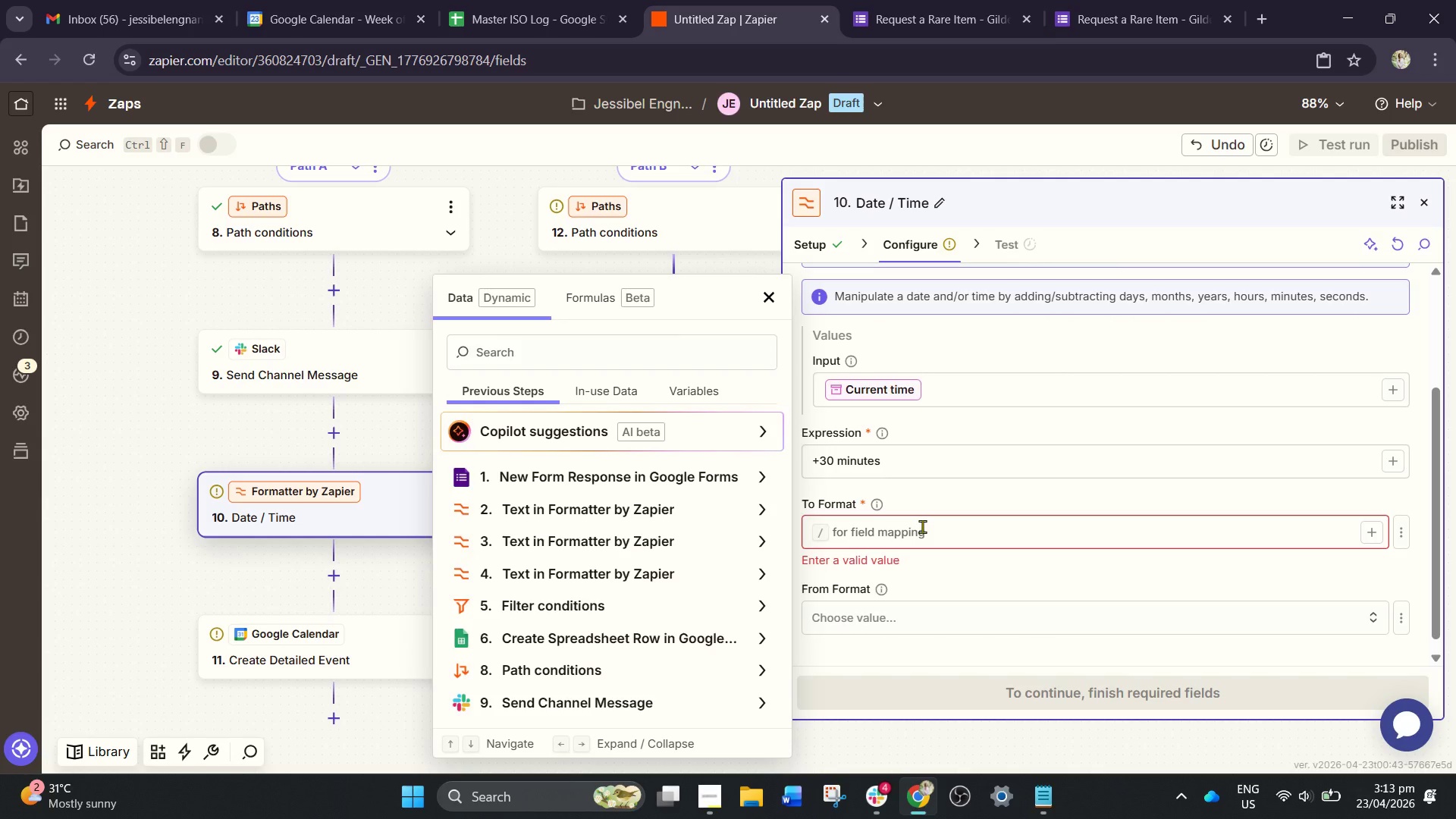 
type(hh)
key(Backspace)
key(Backspace)
type(HH;)
key(Backspace)
type(:mm)
 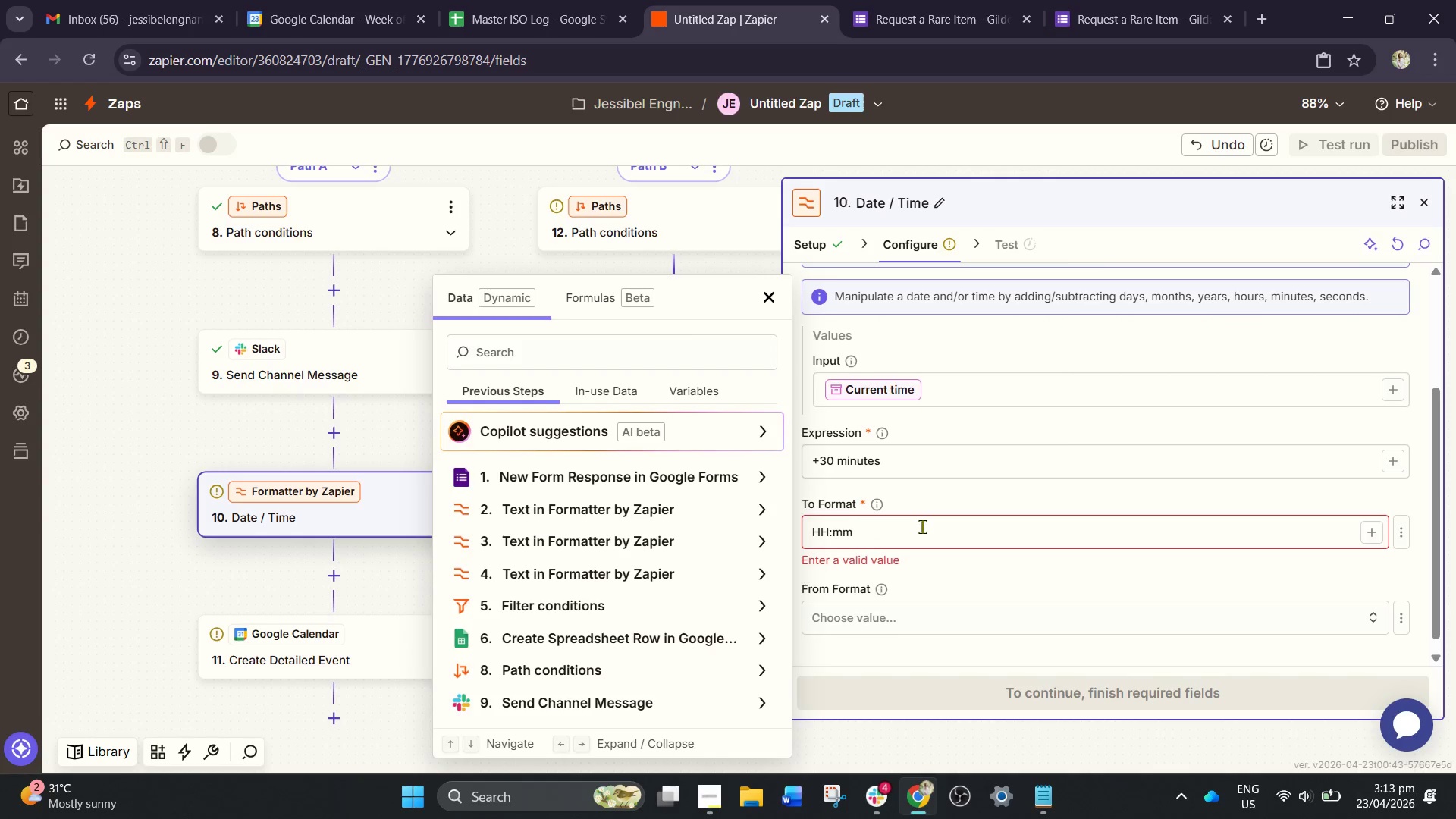 
wait(8.31)
 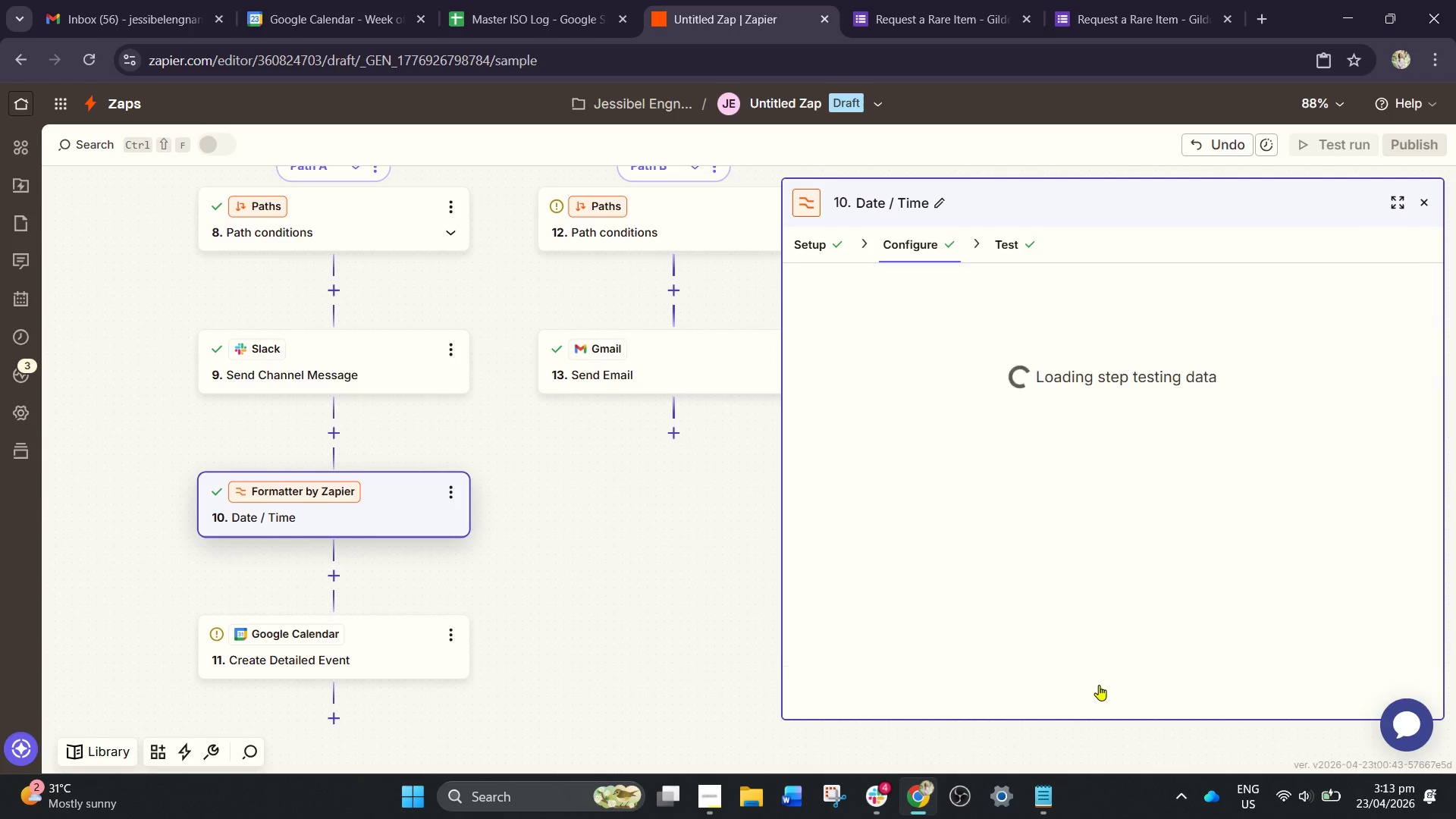 
left_click([366, 647])
 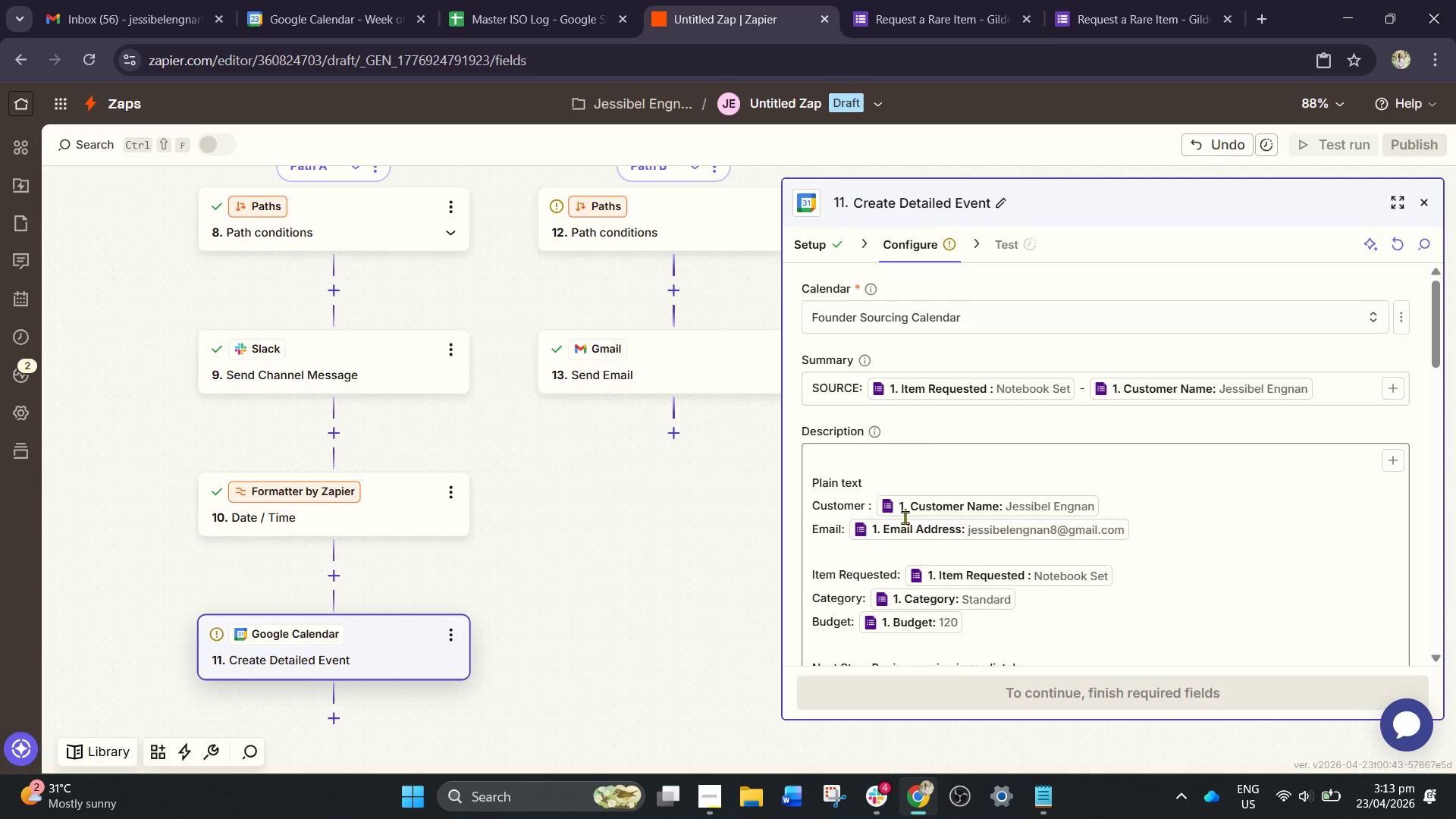 
scroll: coordinate [924, 505], scroll_direction: down, amount: 6.0
 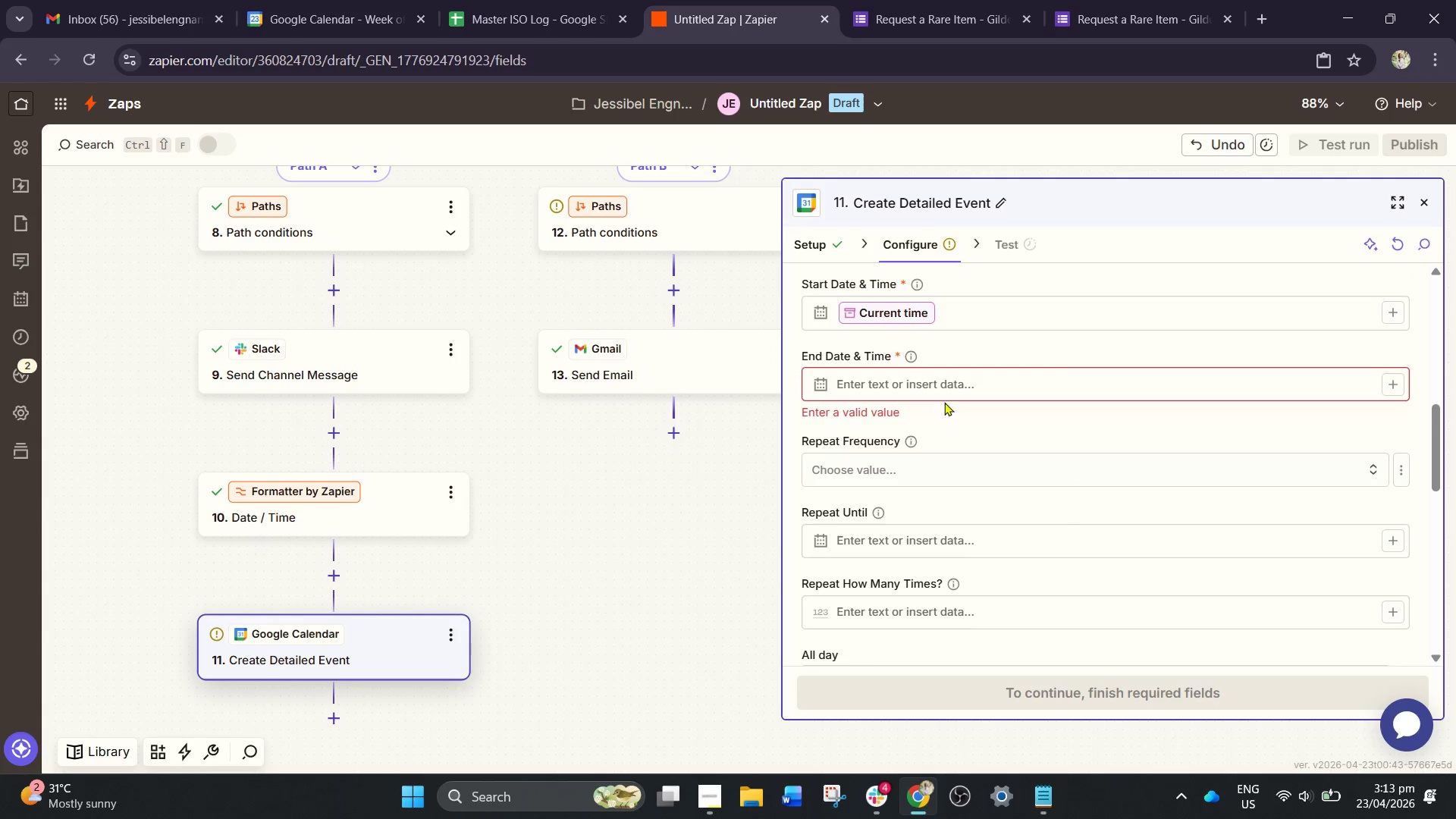 
left_click([952, 388])
 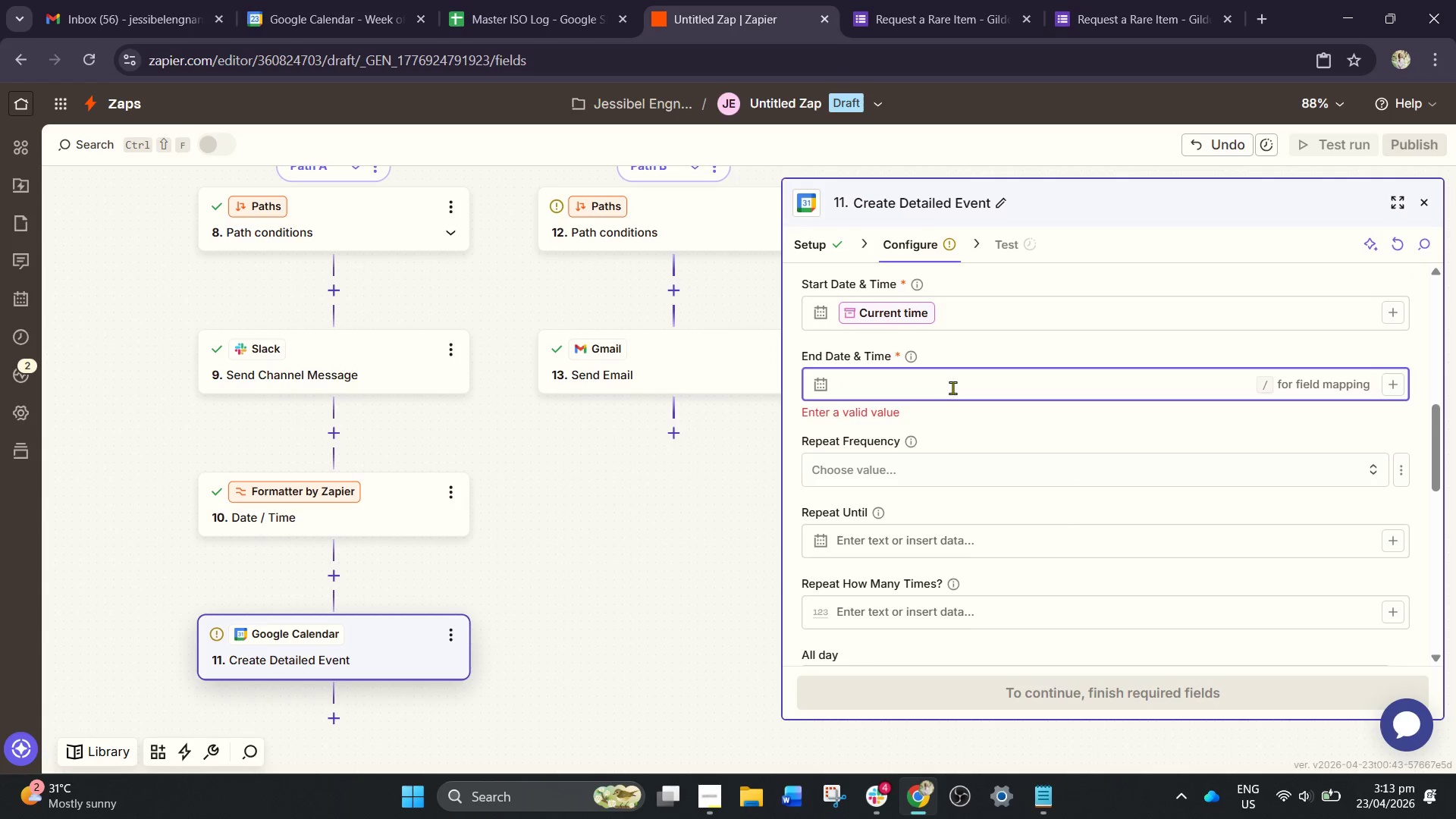 
key(Slash)
 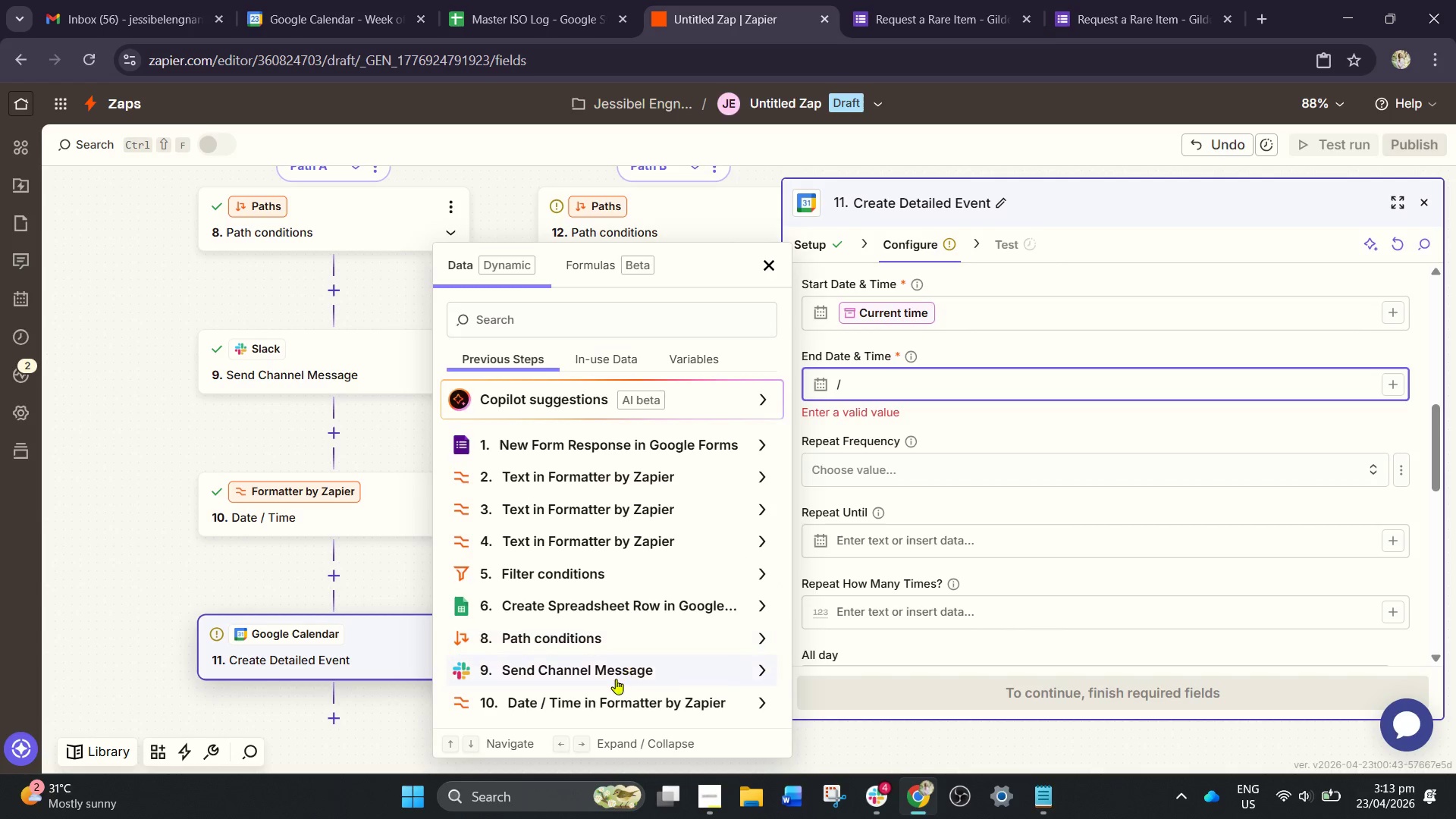 
left_click([610, 695])
 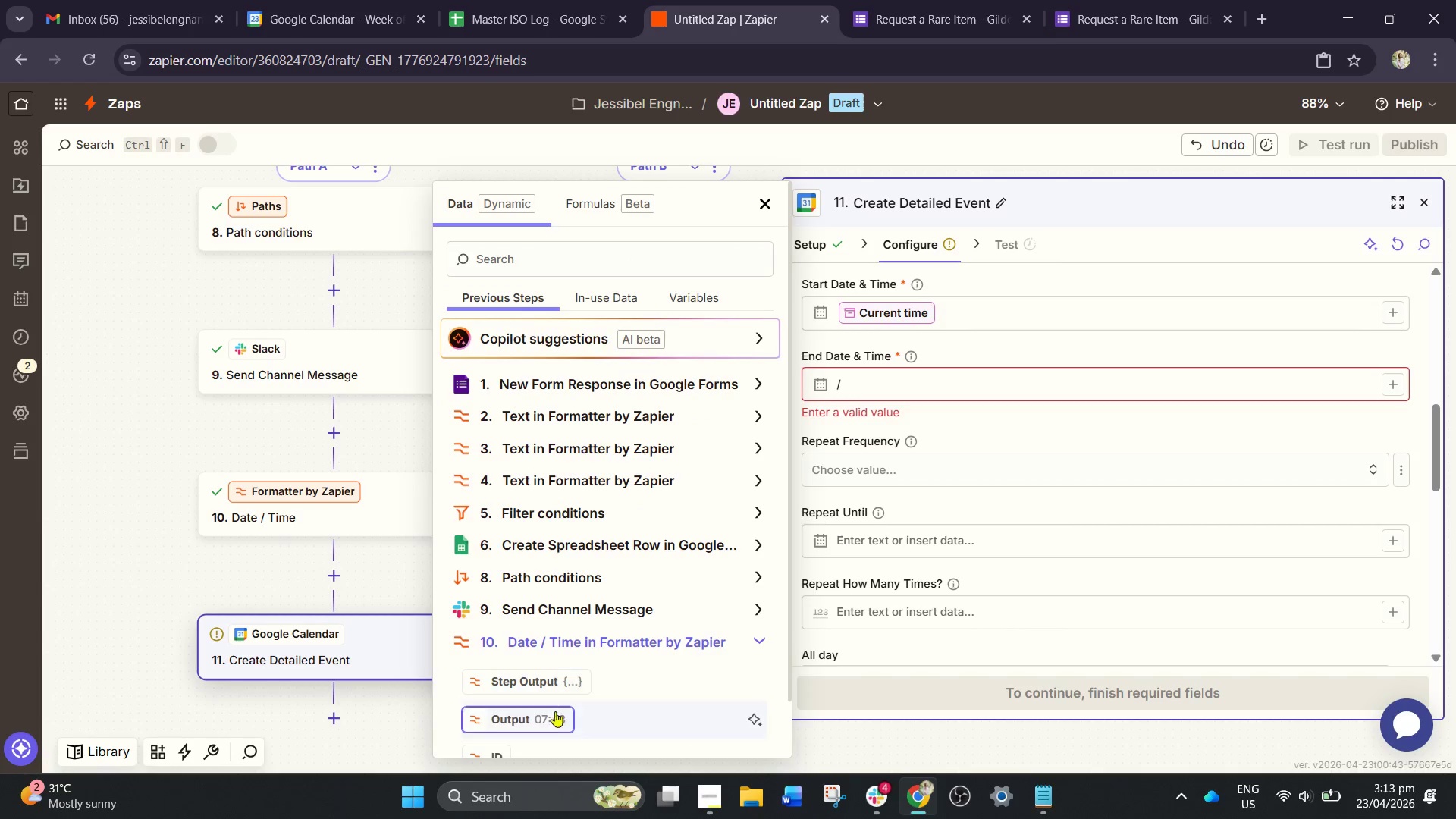 
left_click([542, 720])
 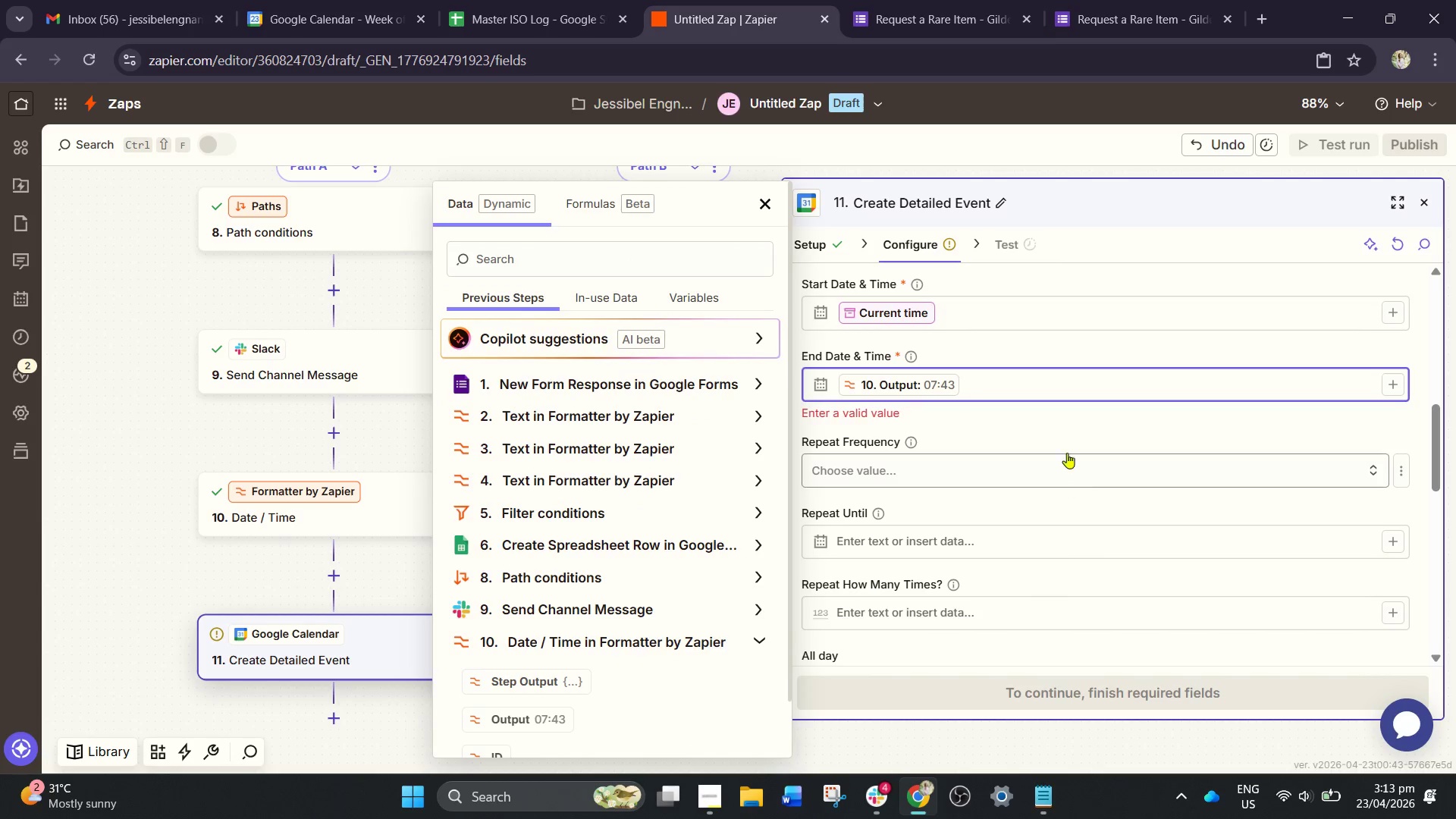 
left_click([1059, 434])
 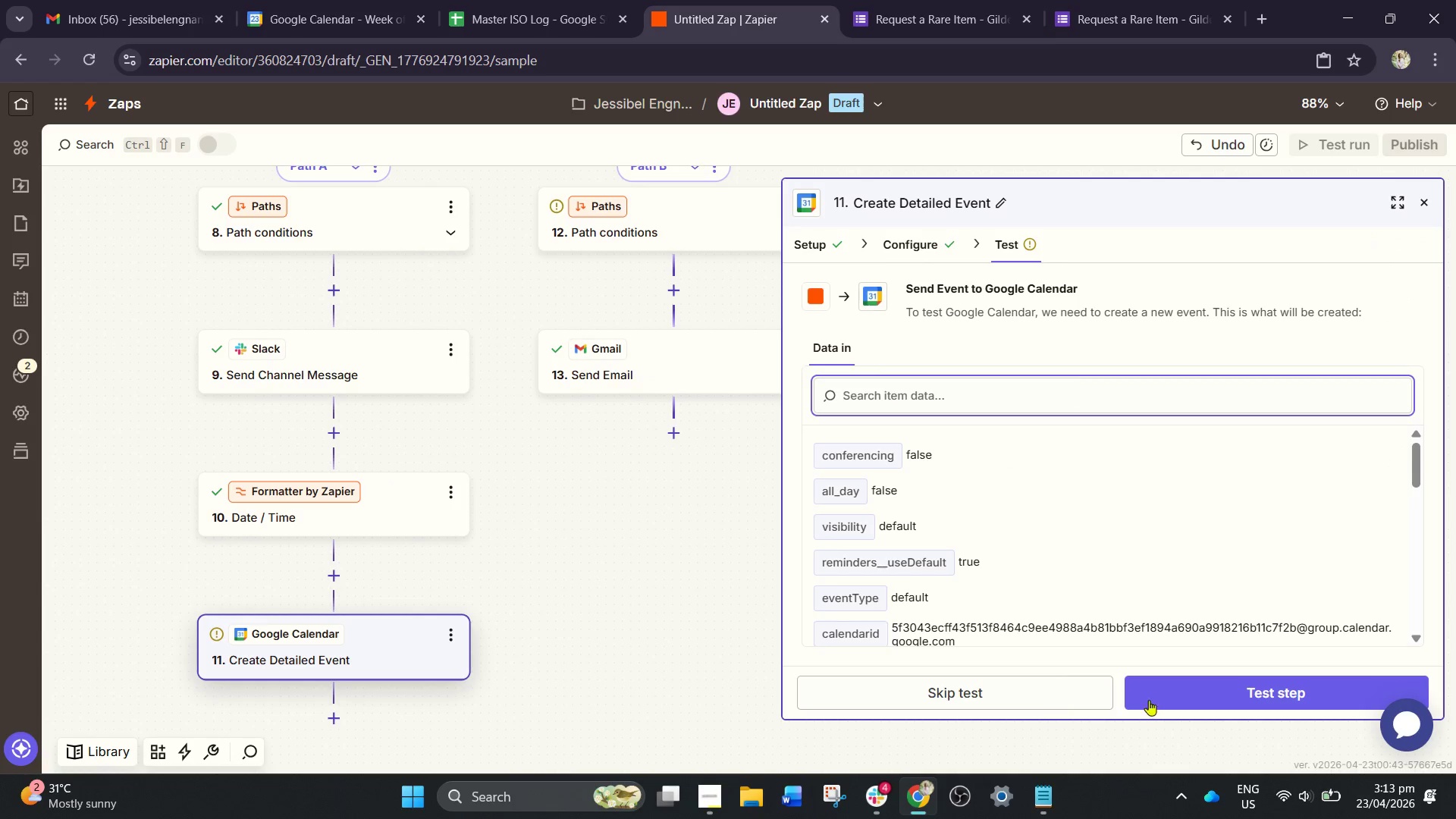 
left_click([1256, 693])
 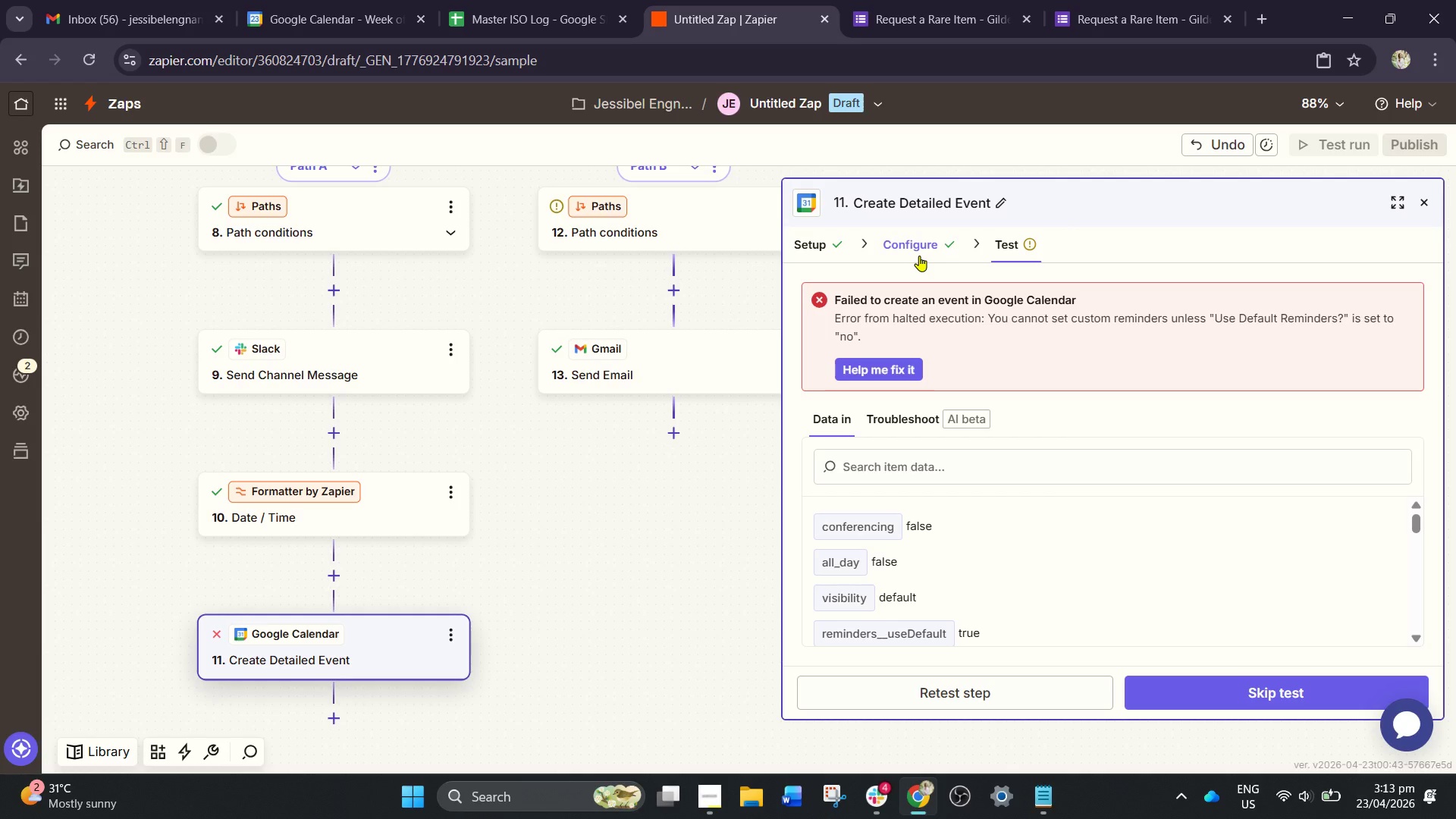 
wait(7.55)
 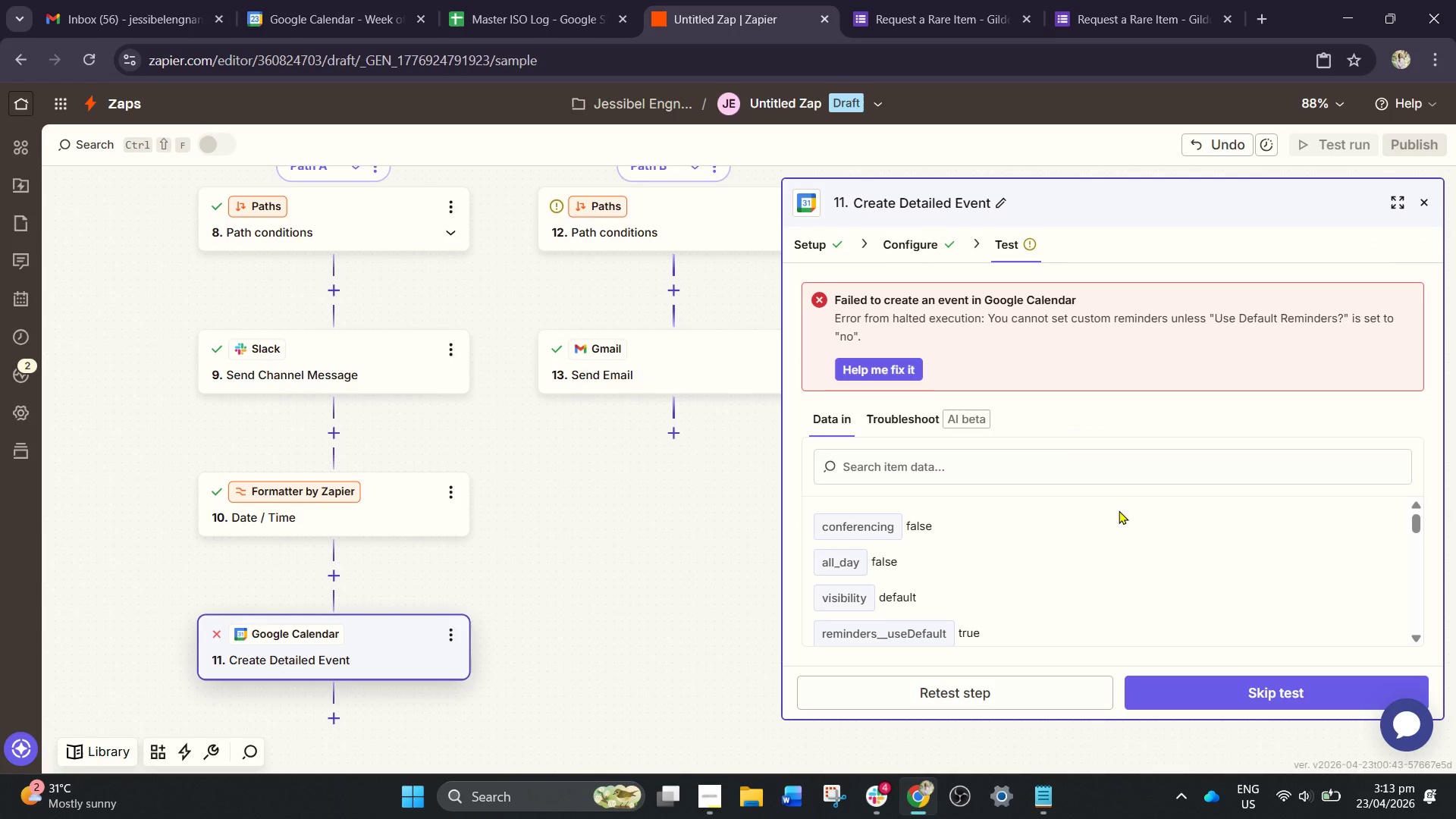 
left_click([919, 256])
 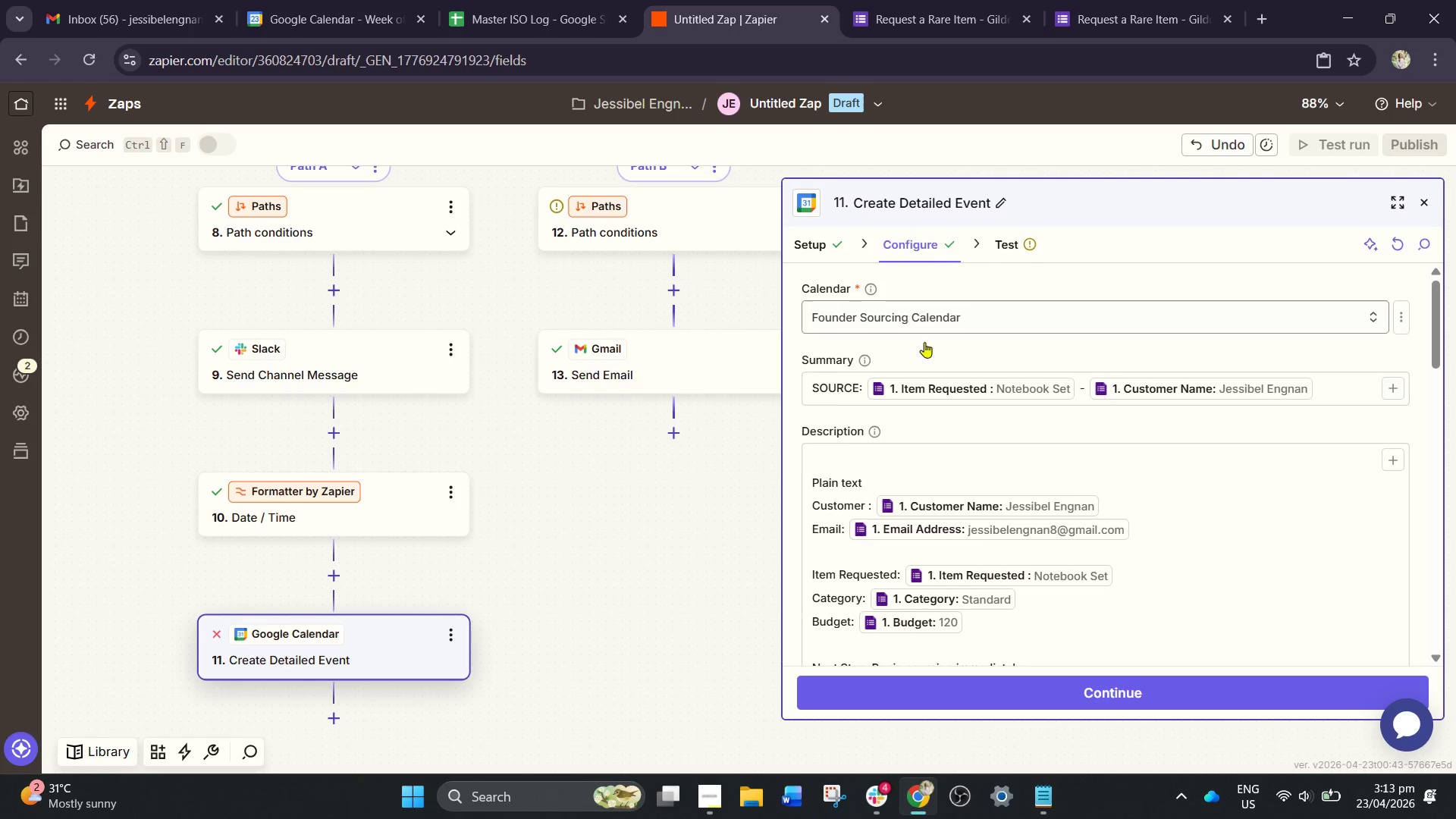 
scroll: coordinate [943, 490], scroll_direction: down, amount: 9.0
 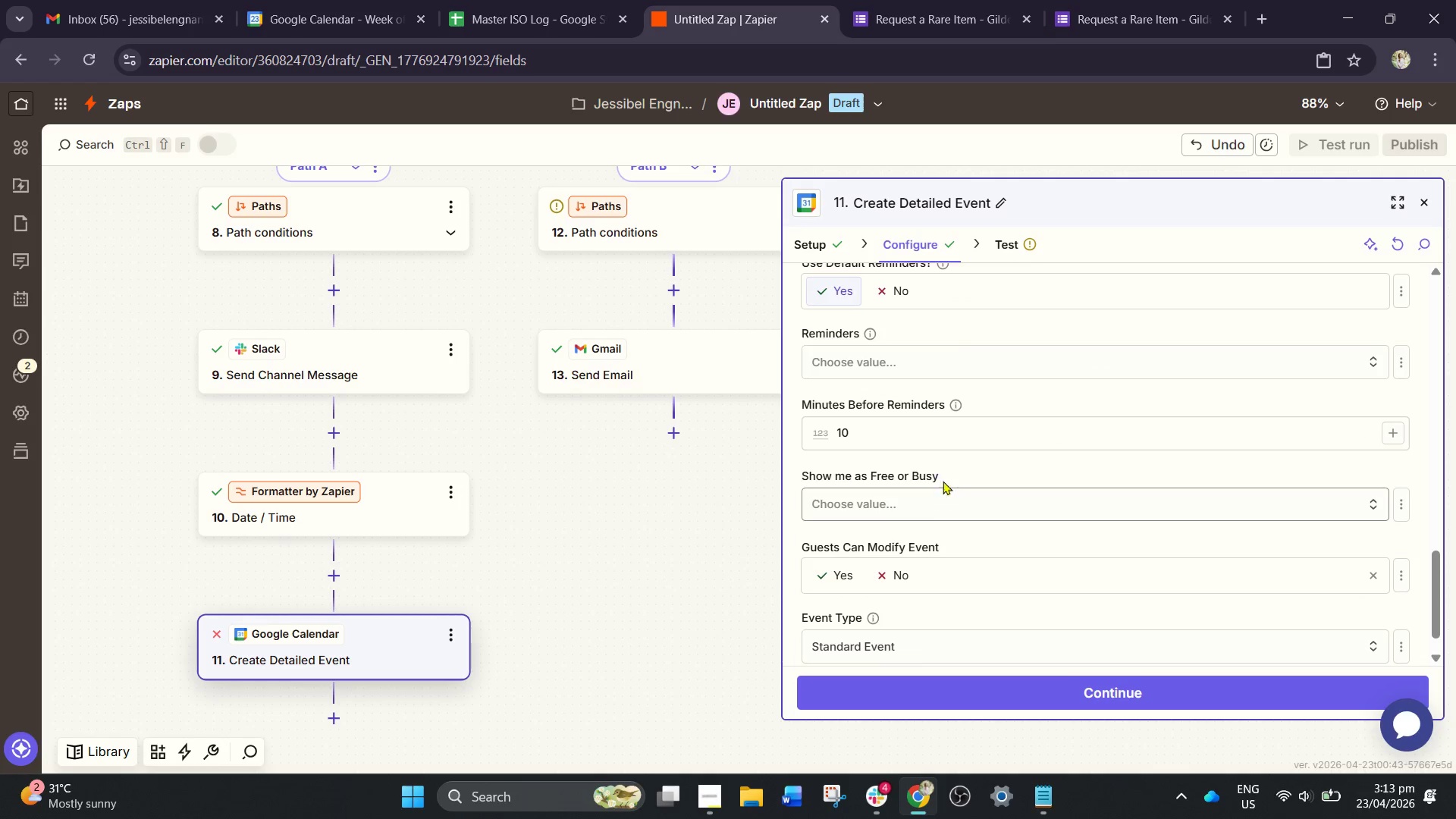 
left_click_drag(start_coordinate=[918, 447], to_coordinate=[872, 441])
 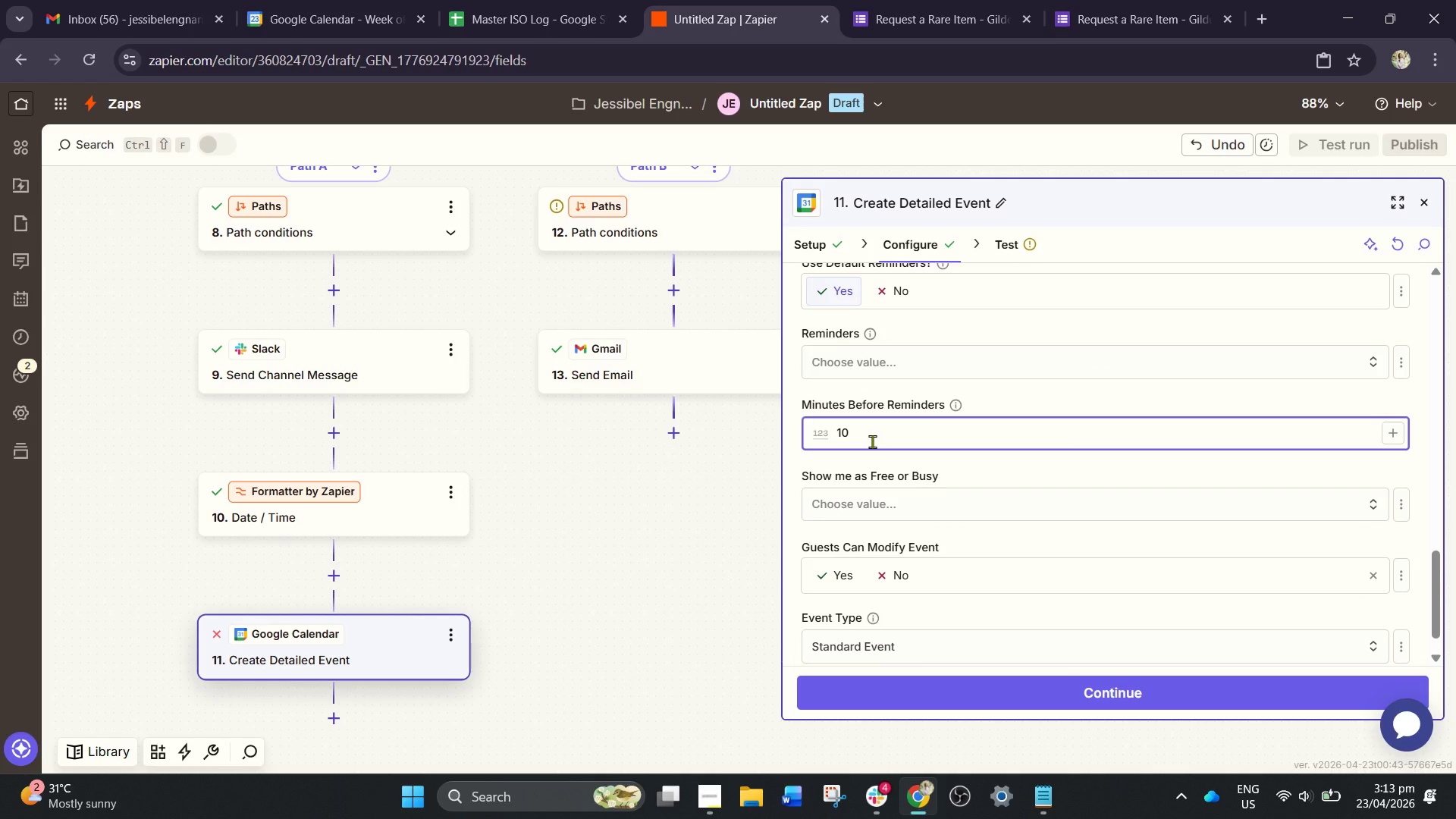 
key(Backspace)
 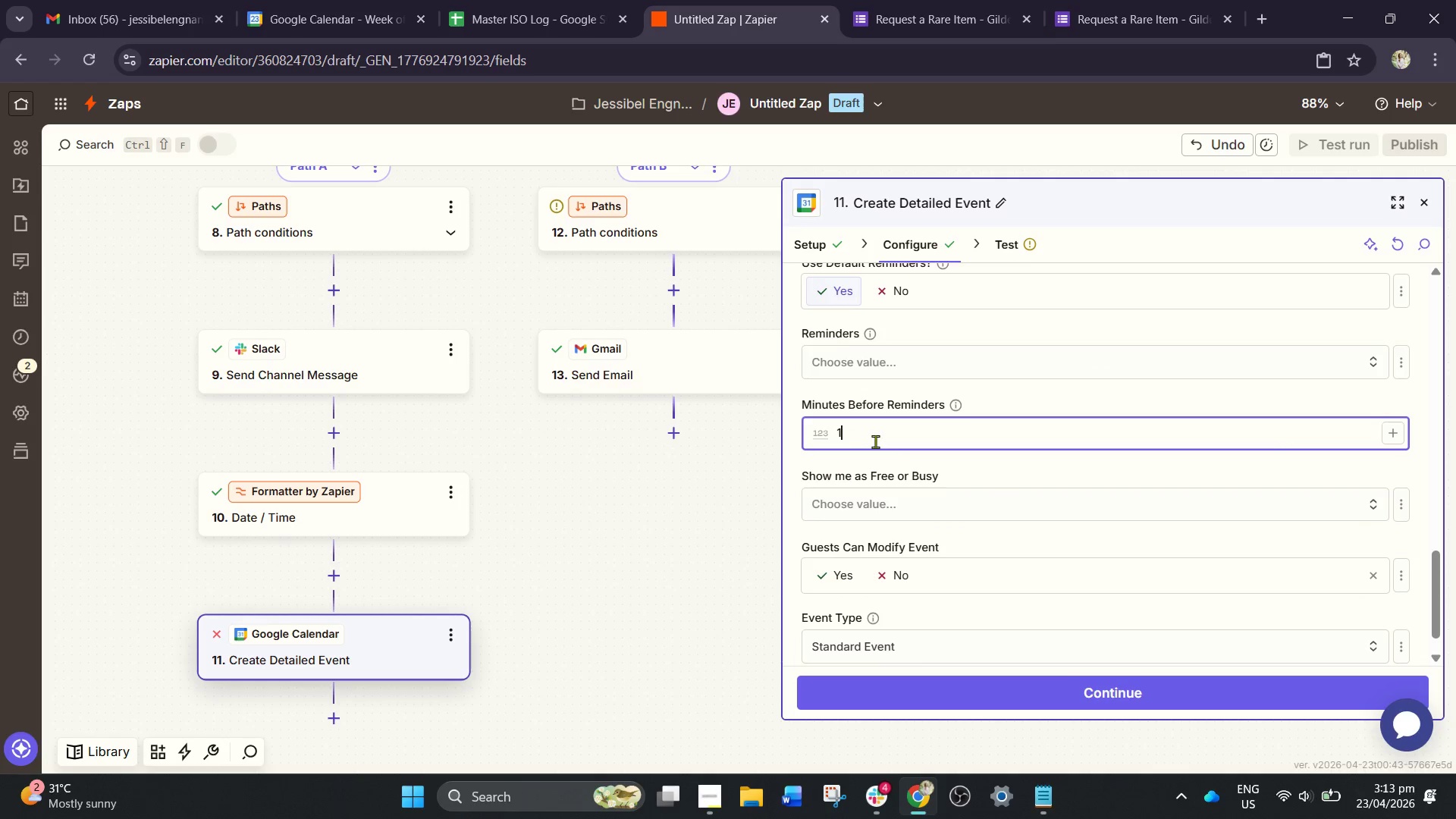 
key(Backspace)
 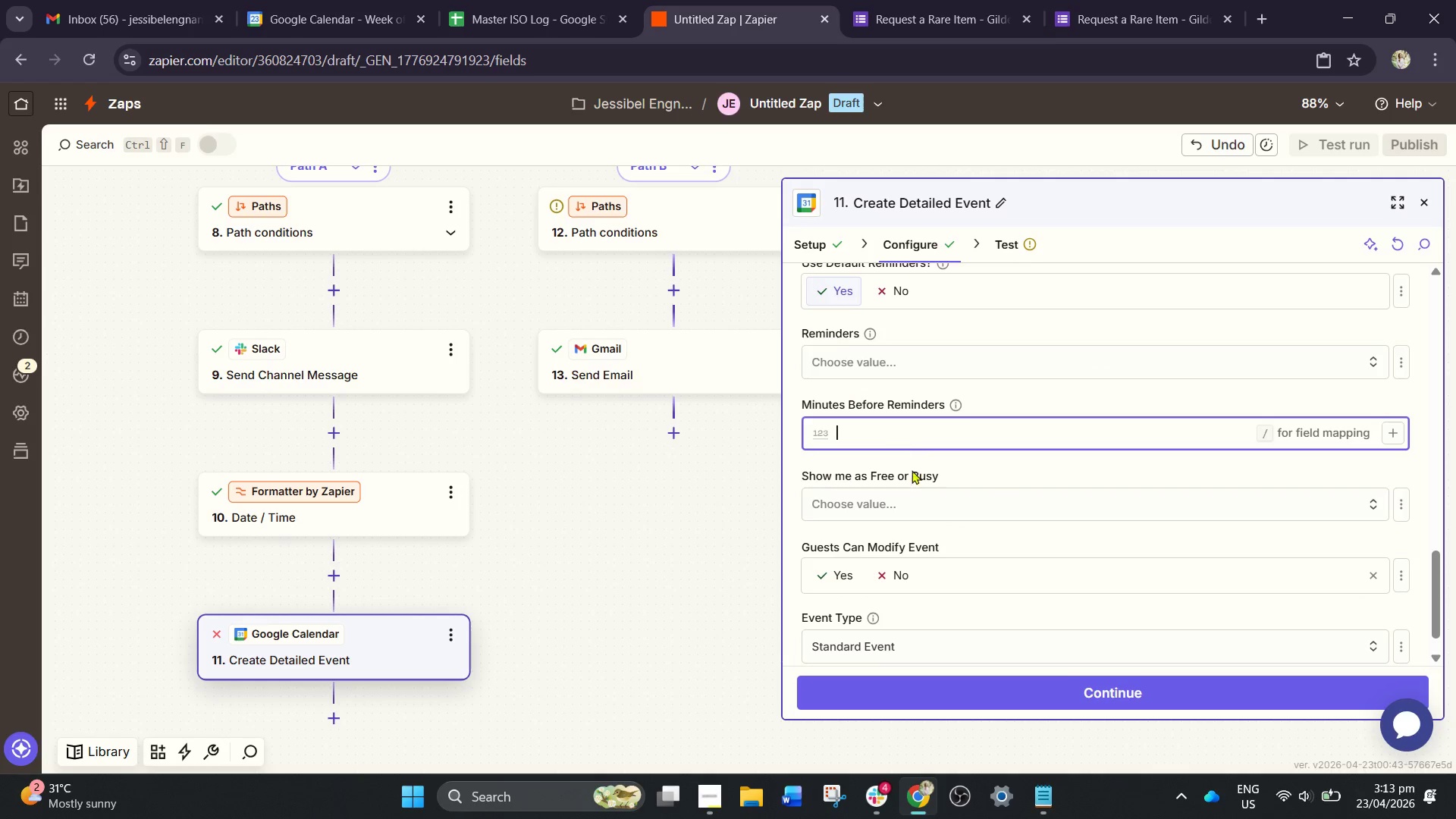 
key(Backspace)
 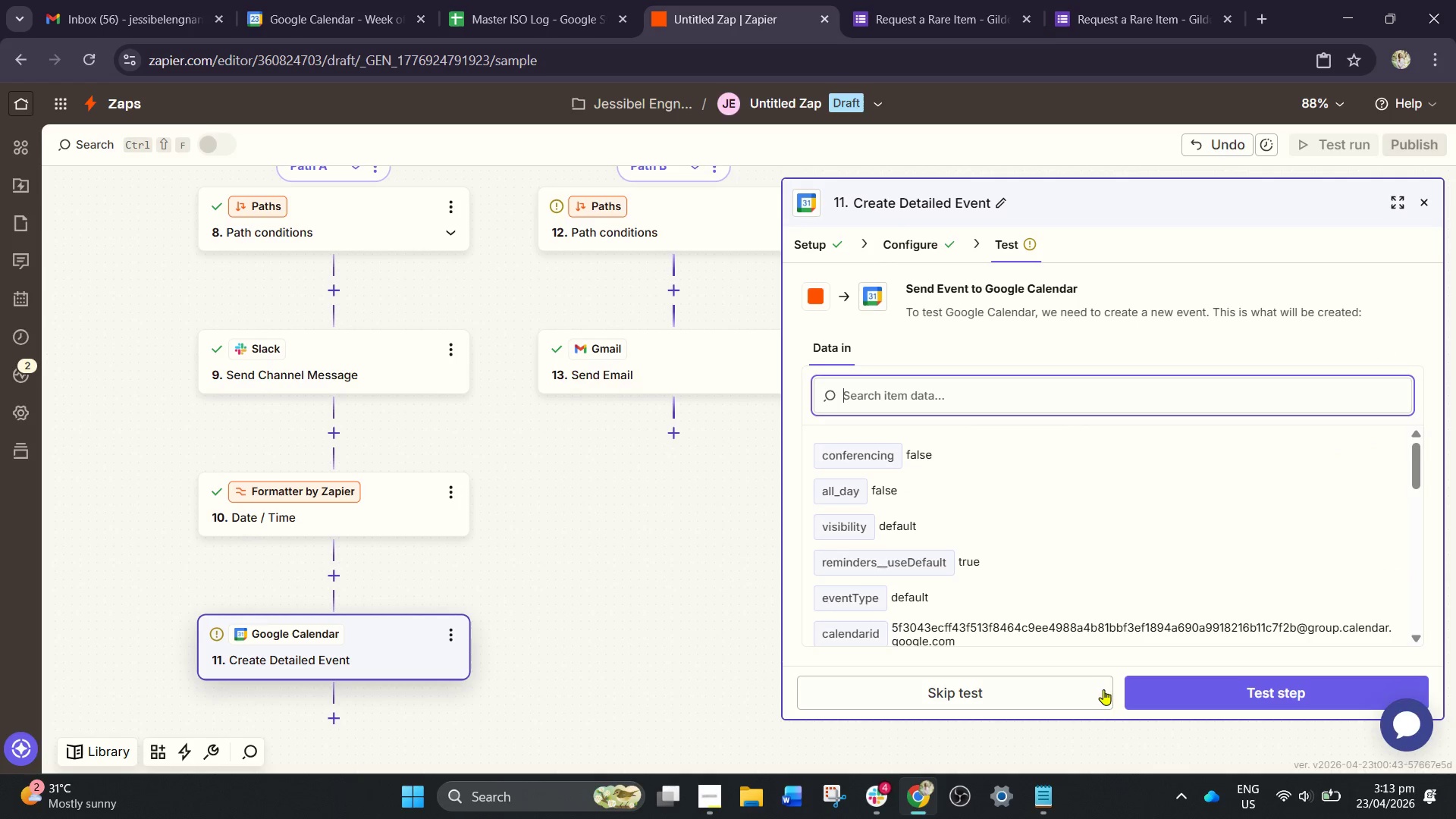 
left_click([1186, 684])
 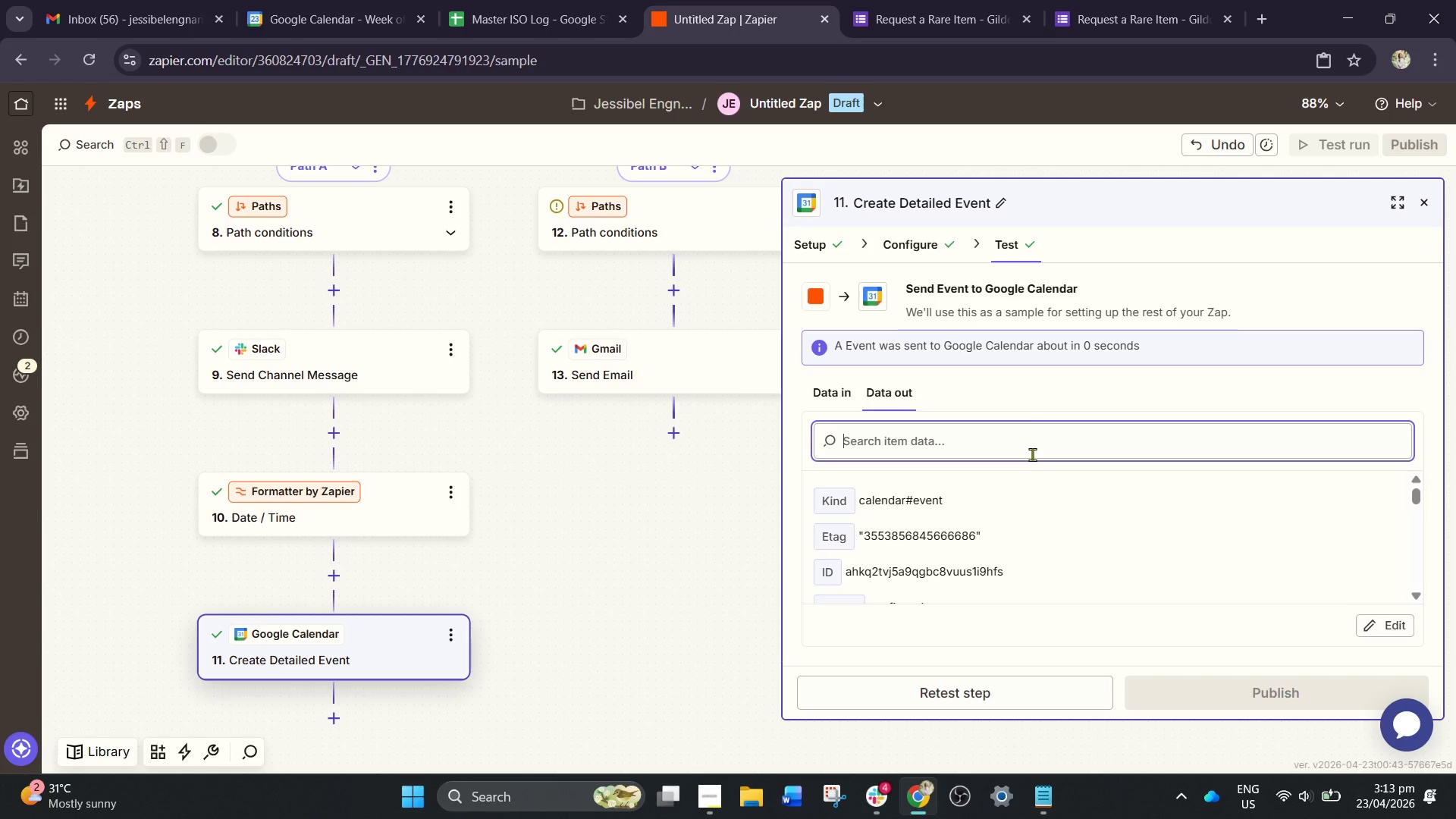 
scroll: coordinate [997, 526], scroll_direction: down, amount: 1.0
 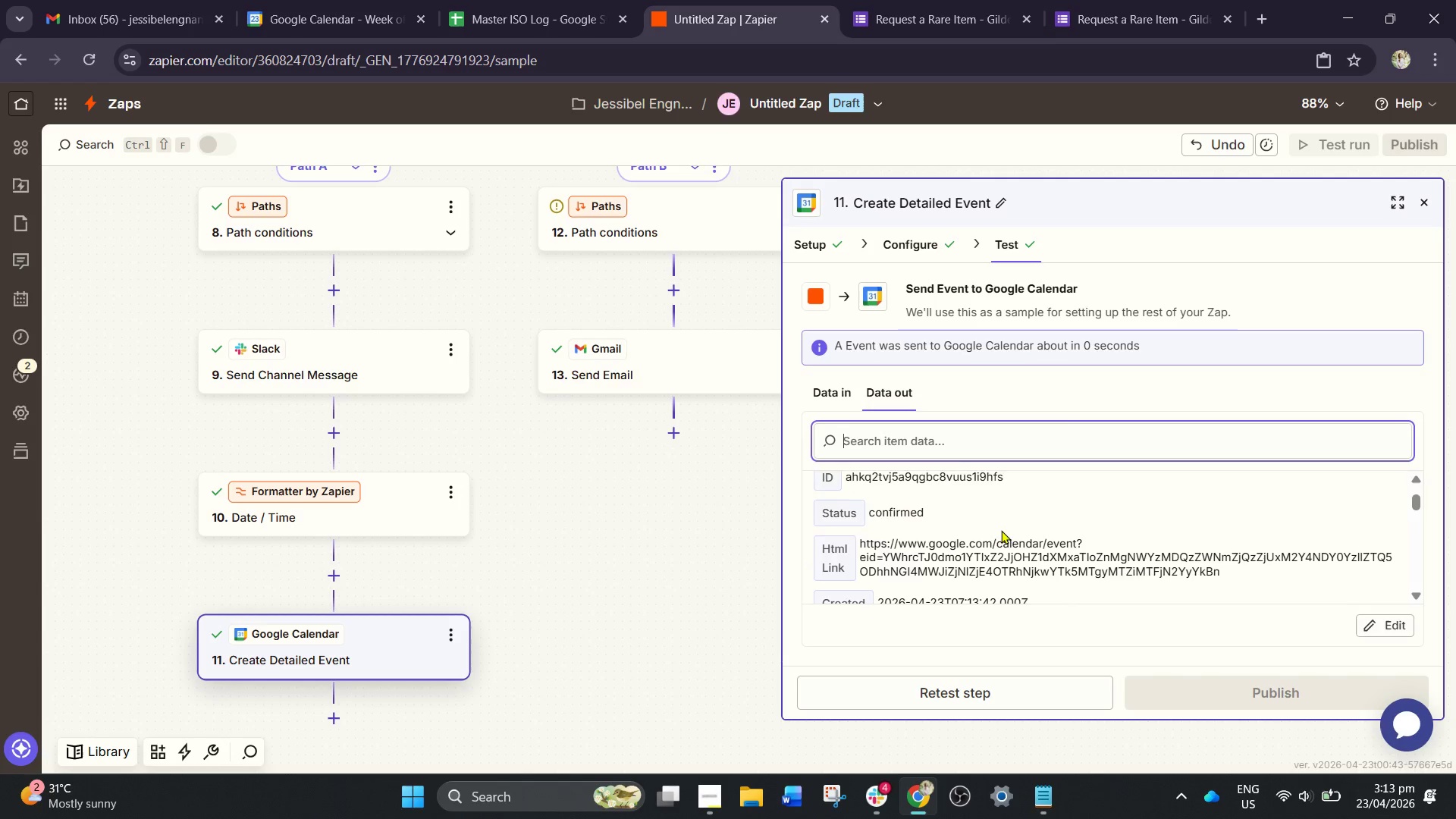 
scroll: coordinate [1001, 530], scroll_direction: up, amount: 2.0
 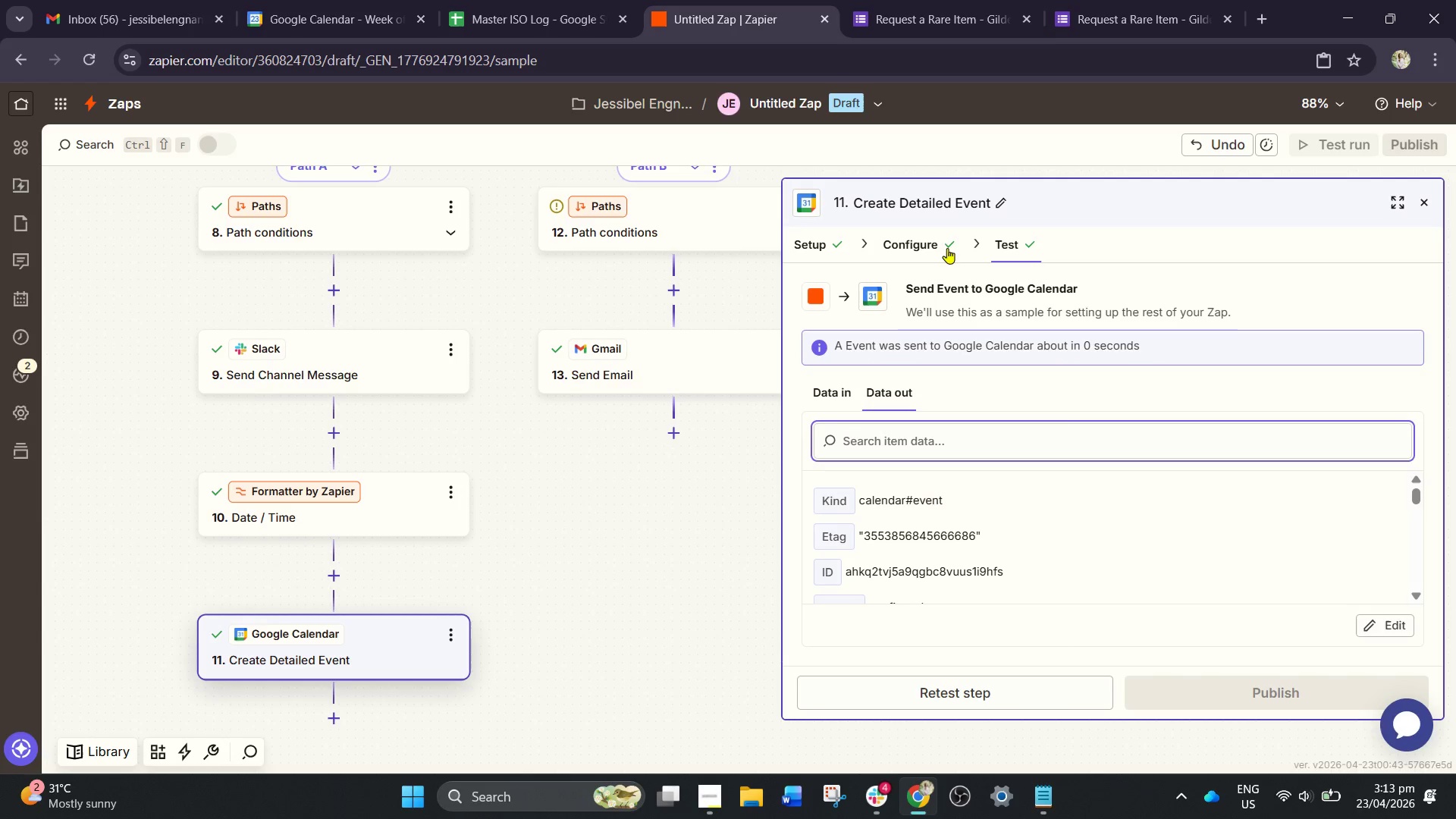 
left_click([943, 246])
 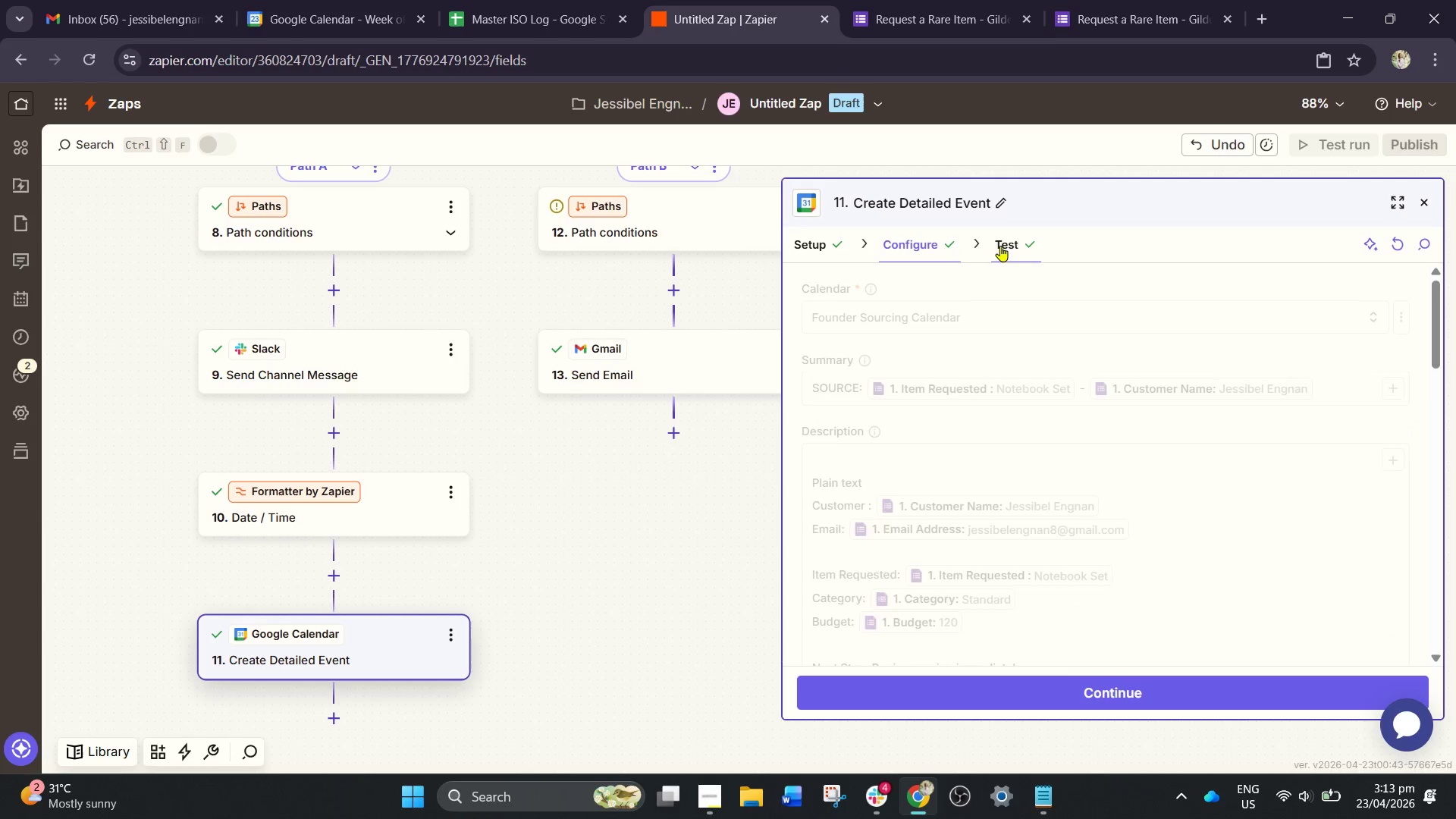 
left_click([1012, 246])
 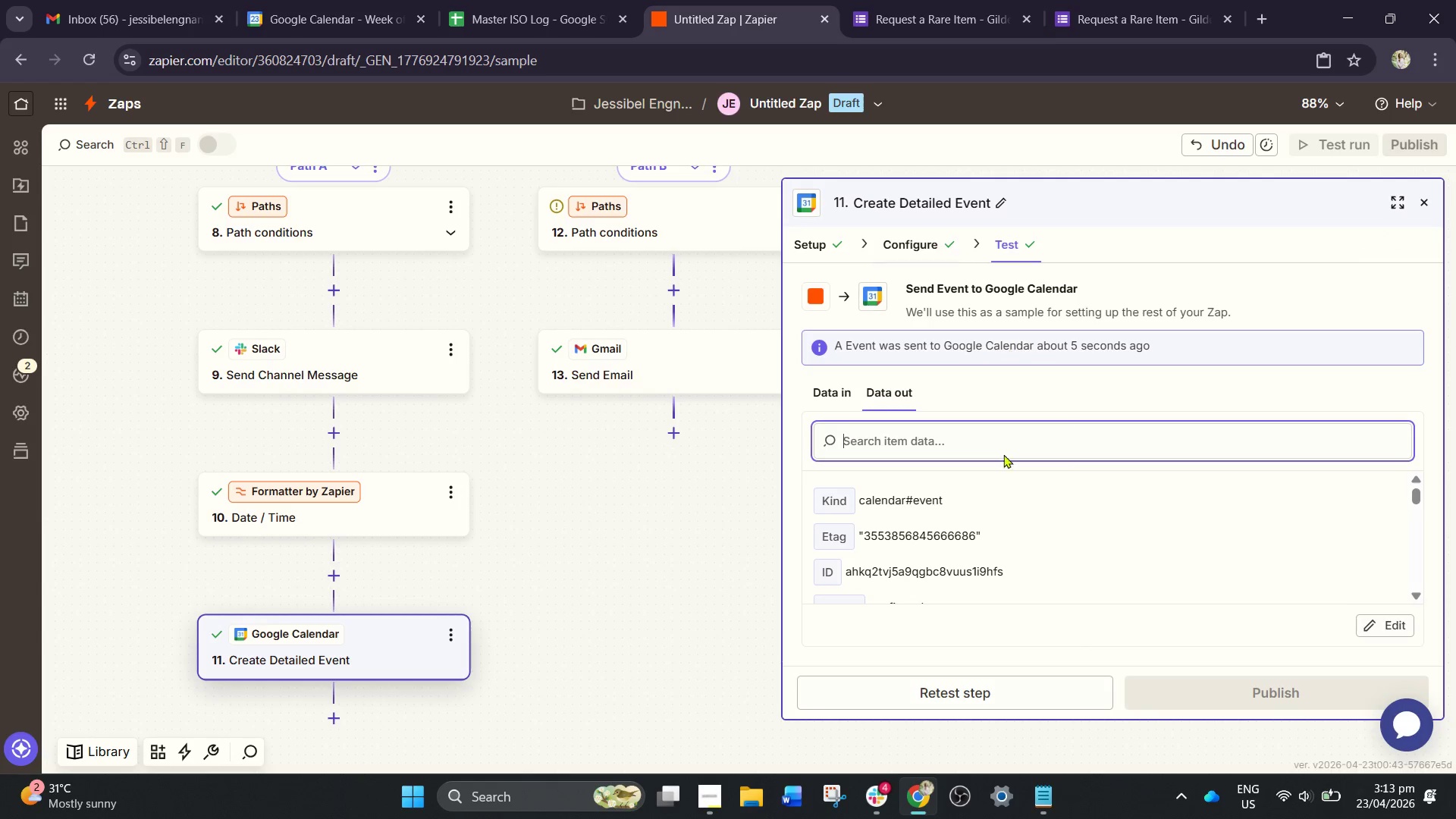 
scroll: coordinate [990, 532], scroll_direction: down, amount: 8.0
 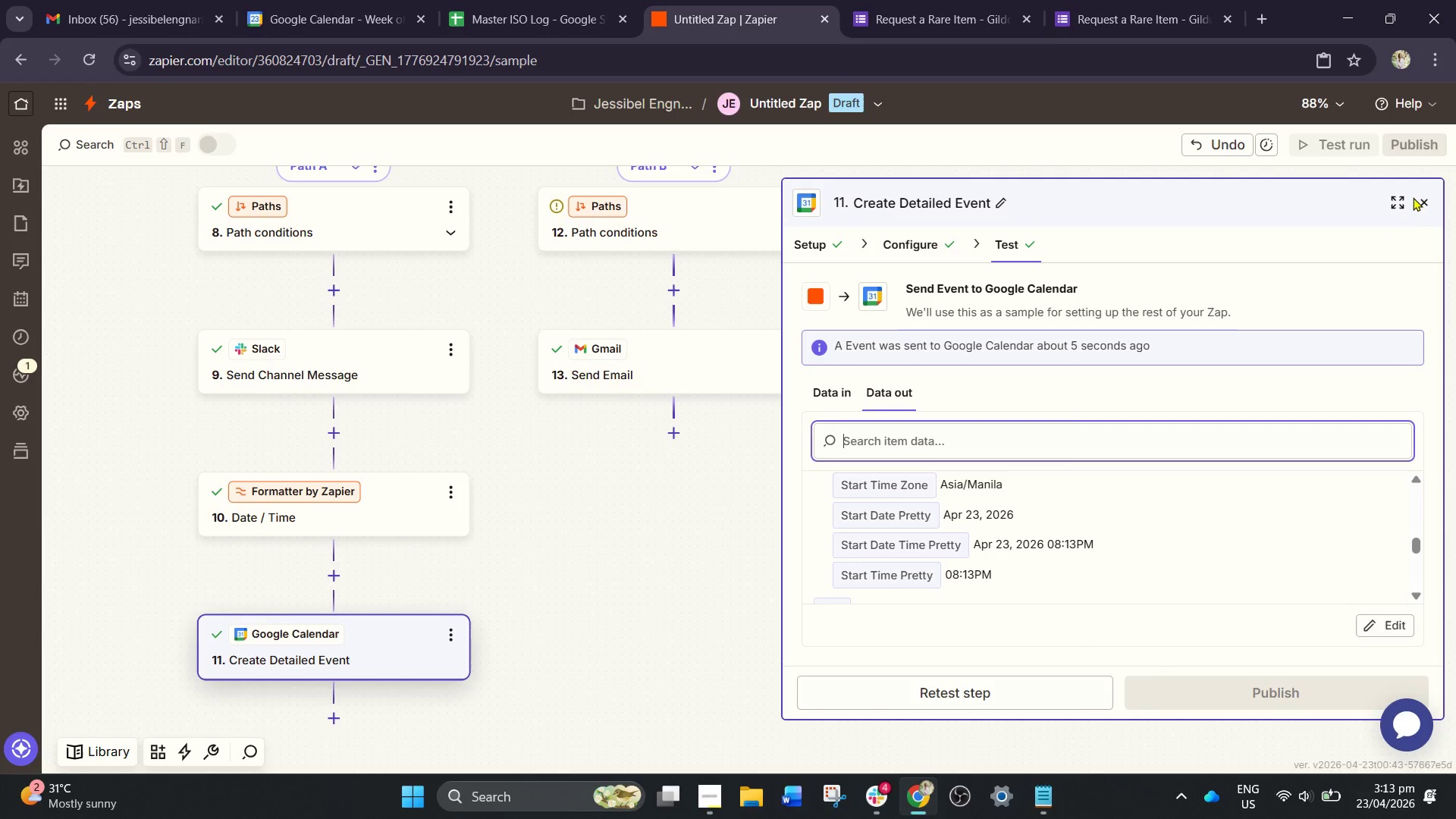 
left_click([1421, 200])
 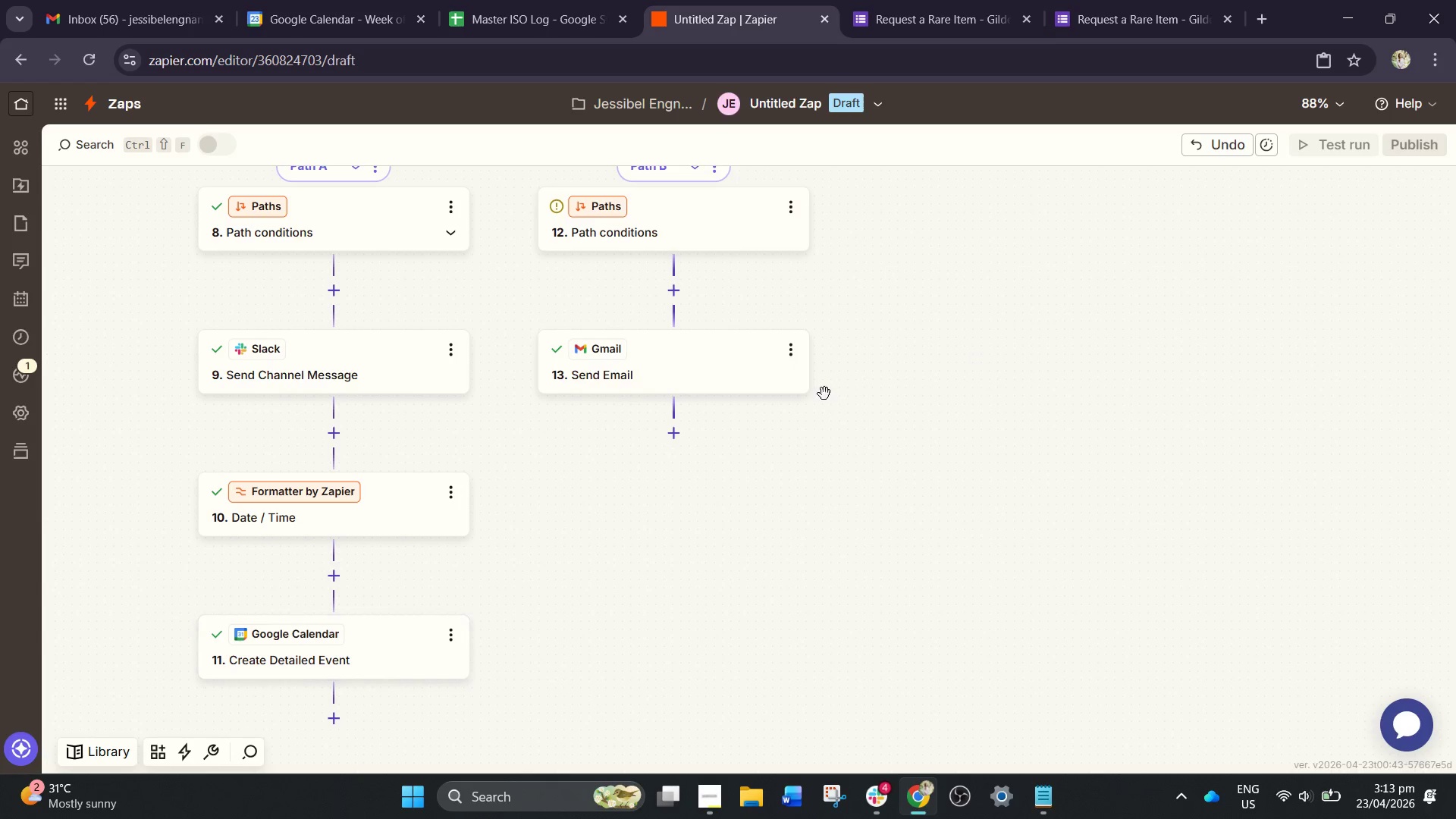 
scroll: coordinate [545, 510], scroll_direction: up, amount: 2.0
 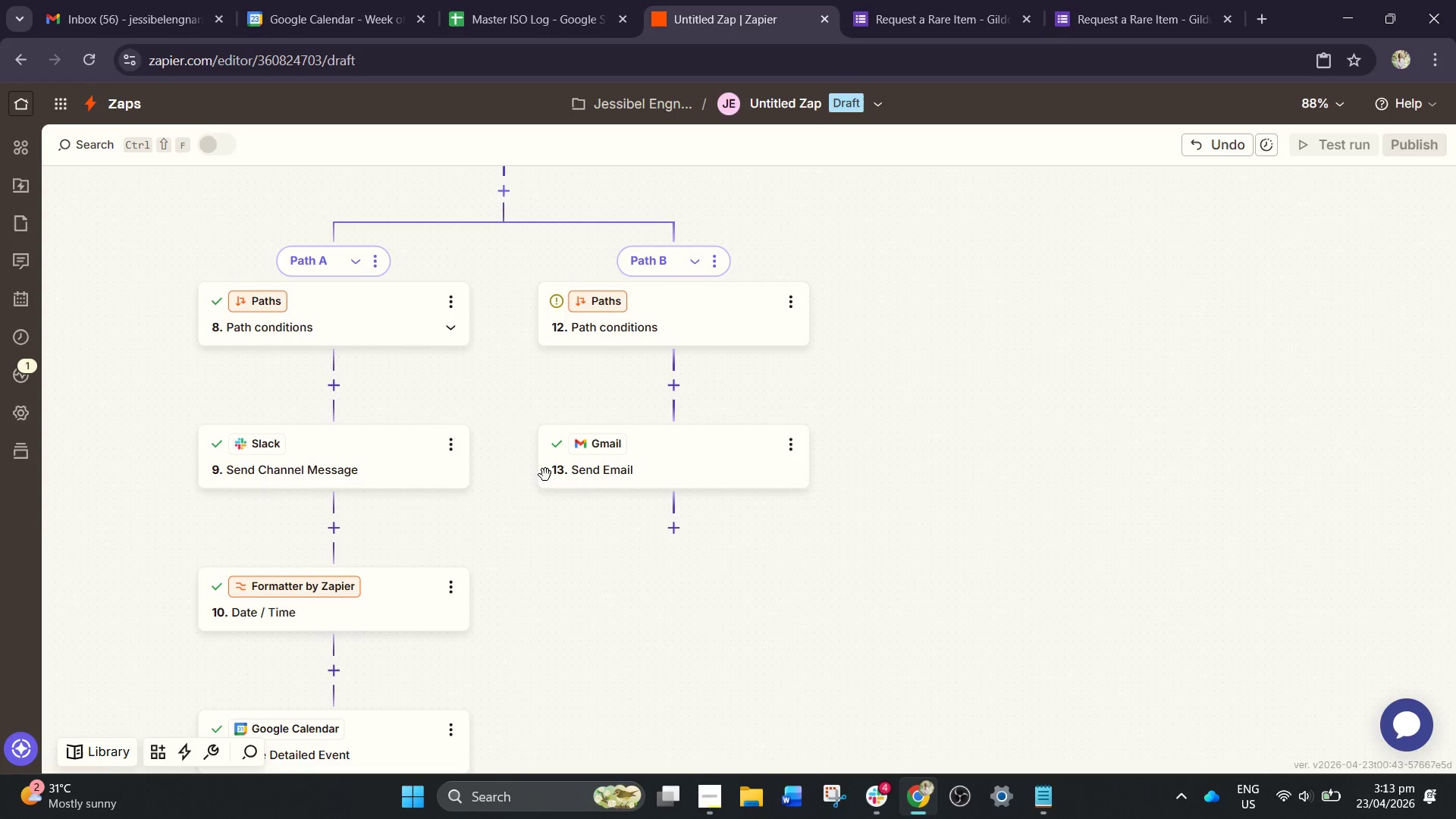 
left_click([316, 548])
 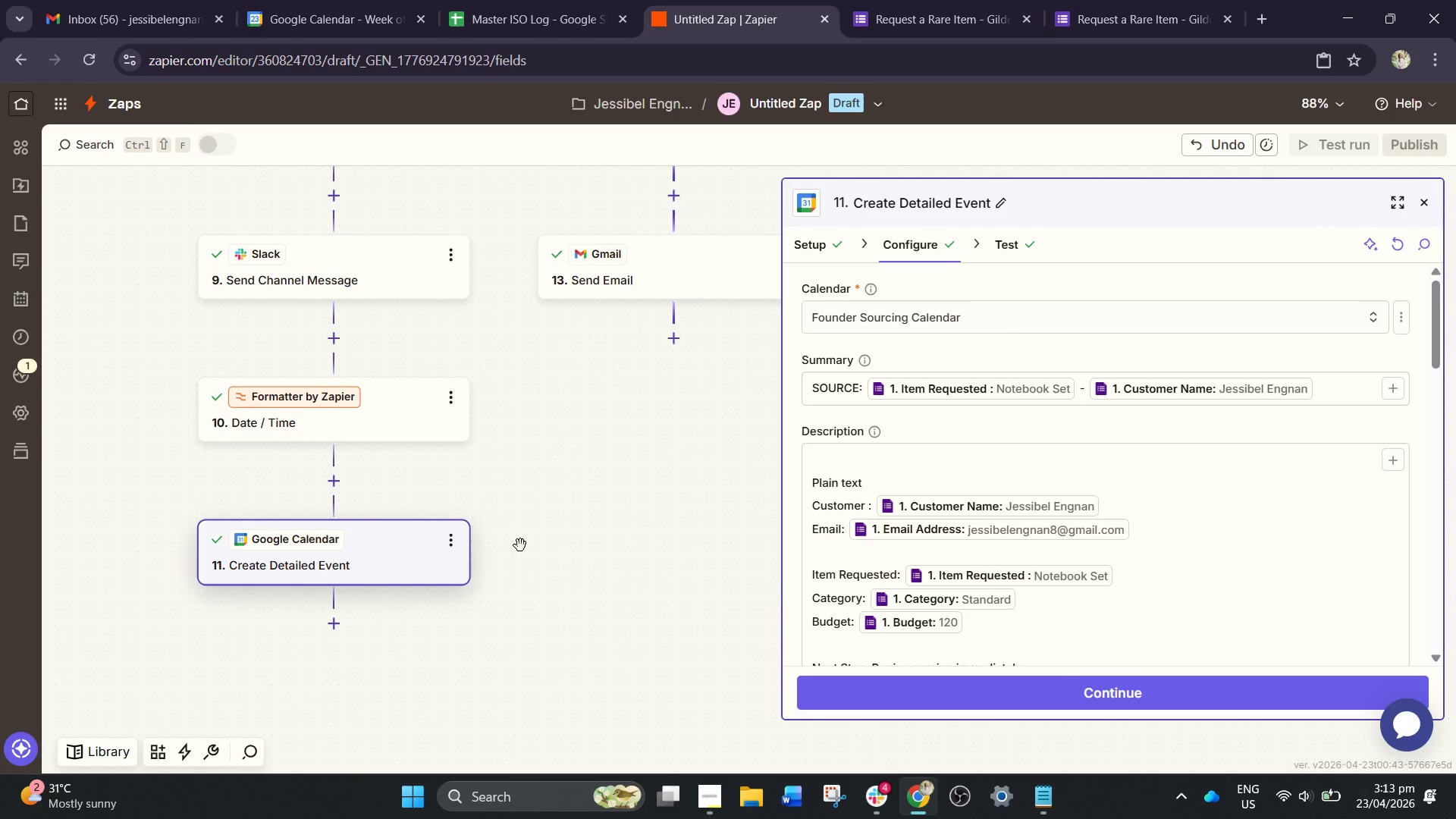 
scroll: coordinate [1009, 538], scroll_direction: down, amount: 6.0
 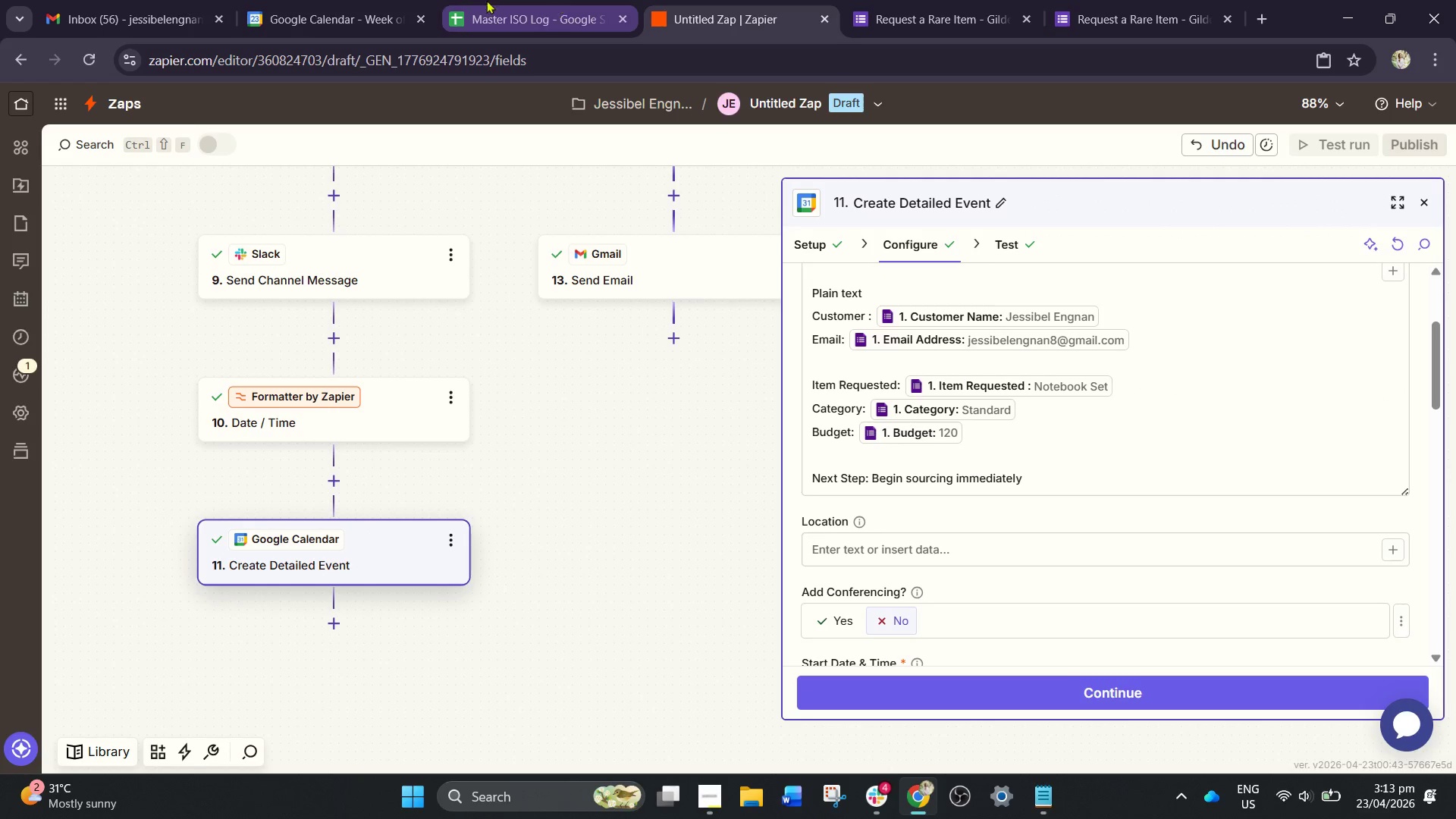 
left_click([345, 0])
 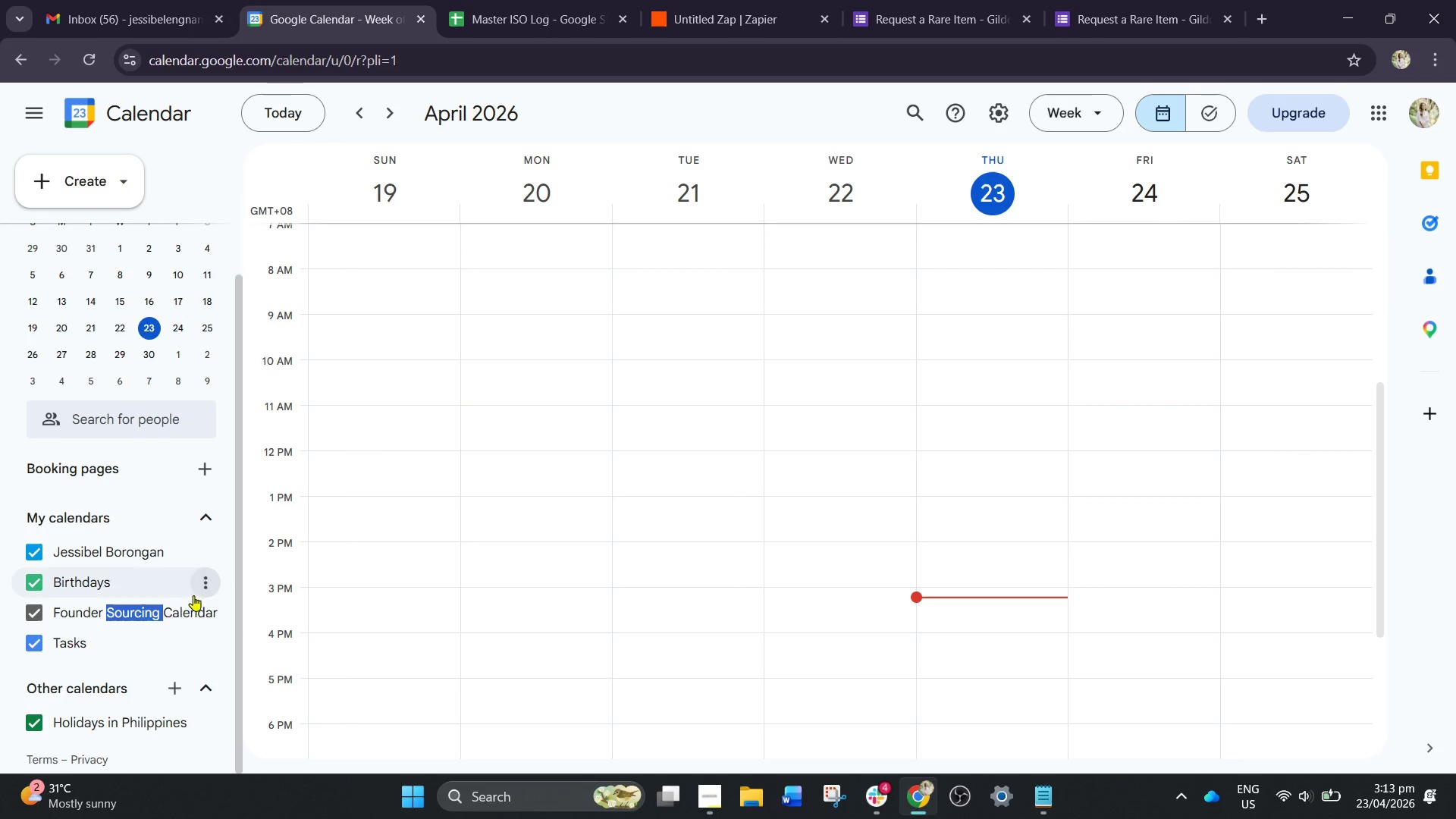 
left_click([64, 618])
 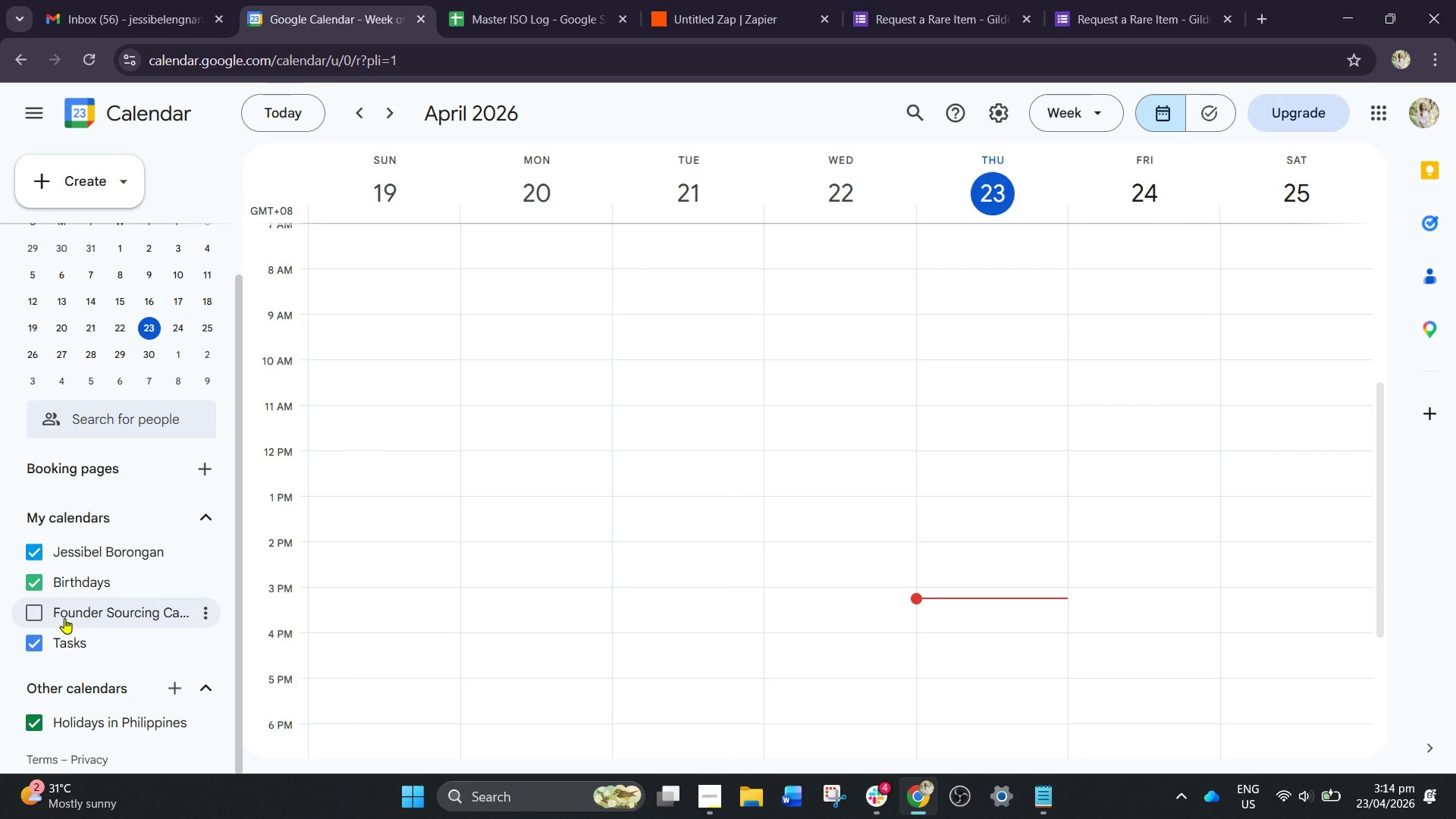 
left_click([64, 618])
 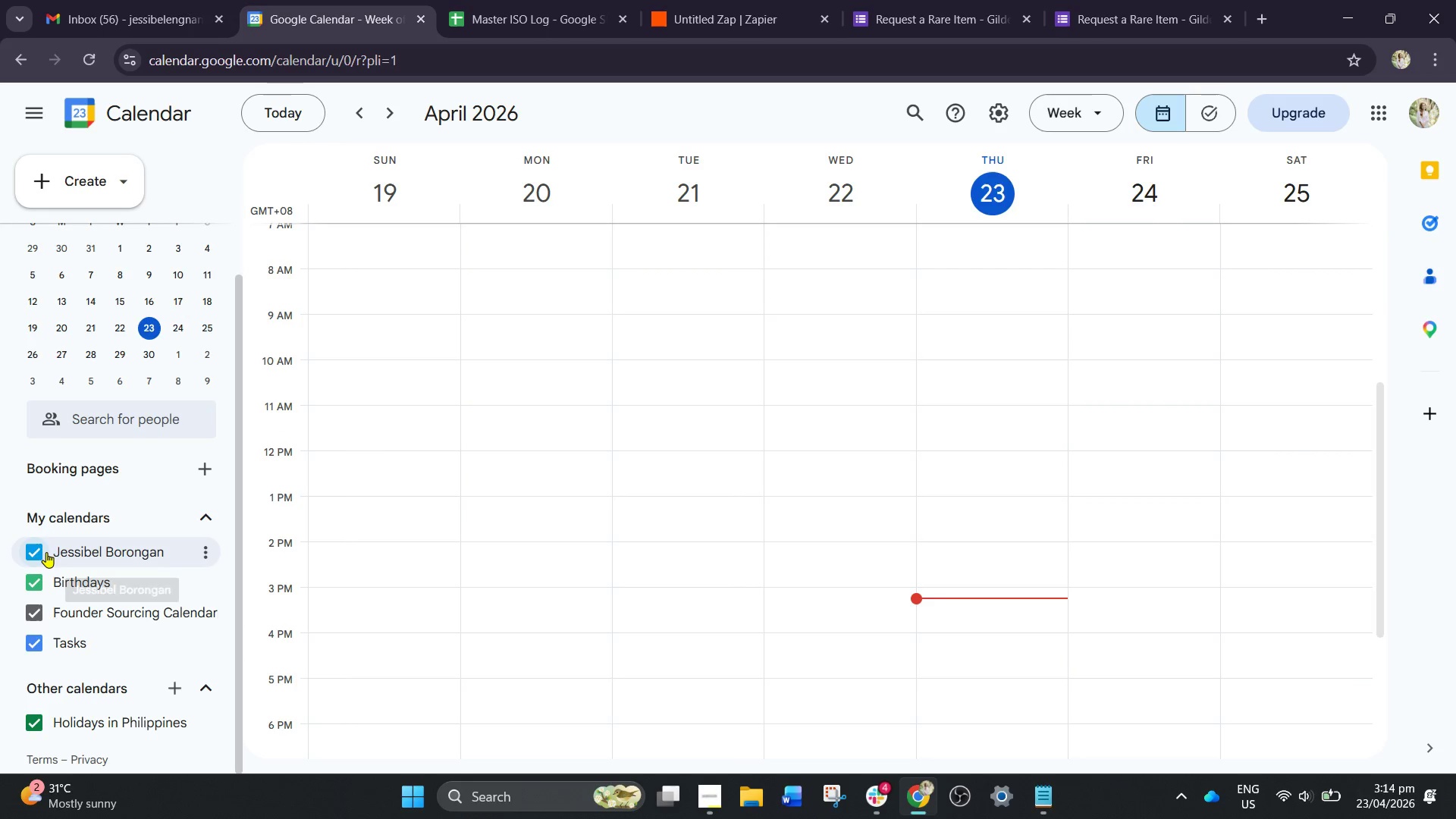 
double_click([46, 584])
 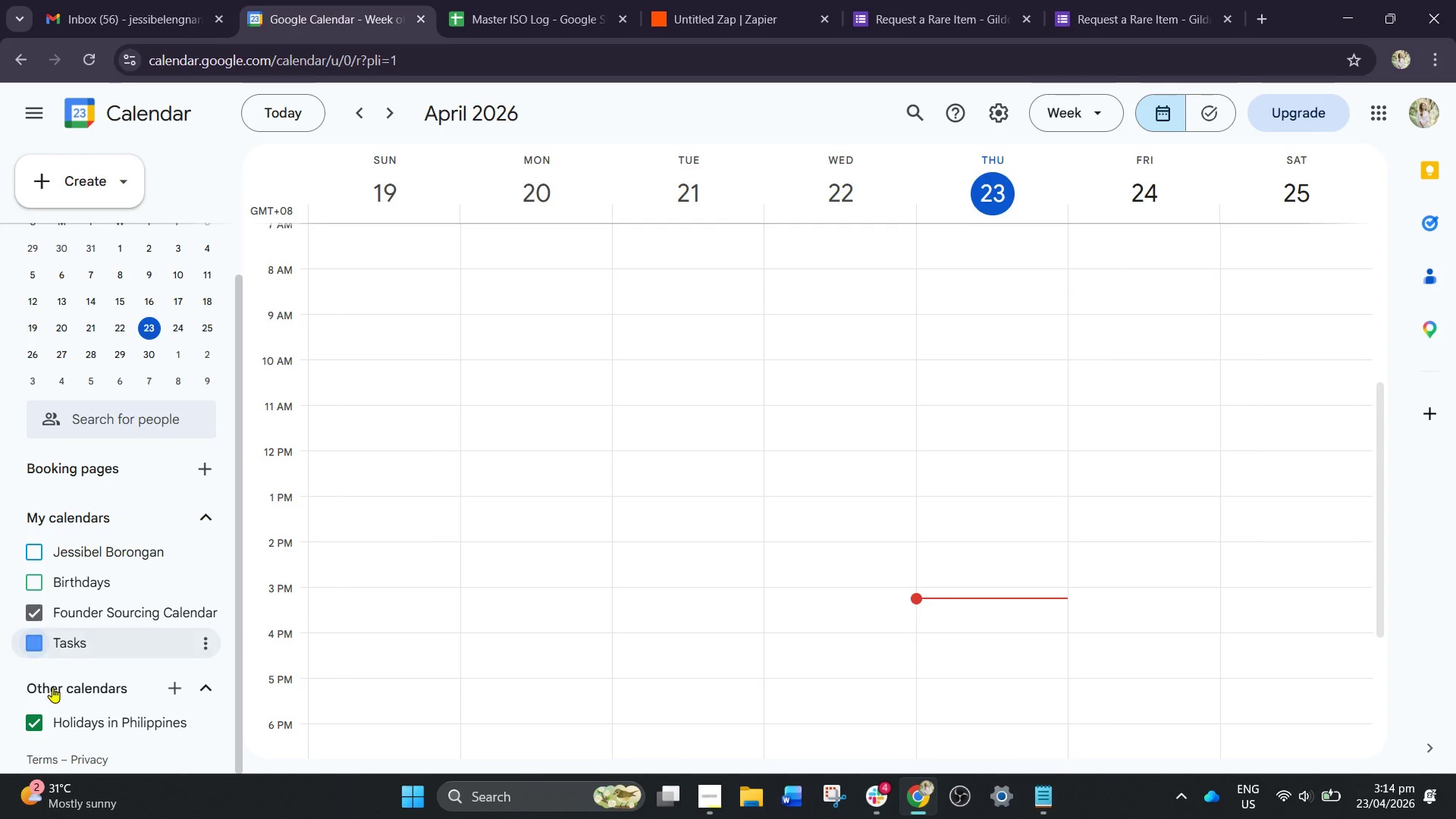 
left_click([36, 722])
 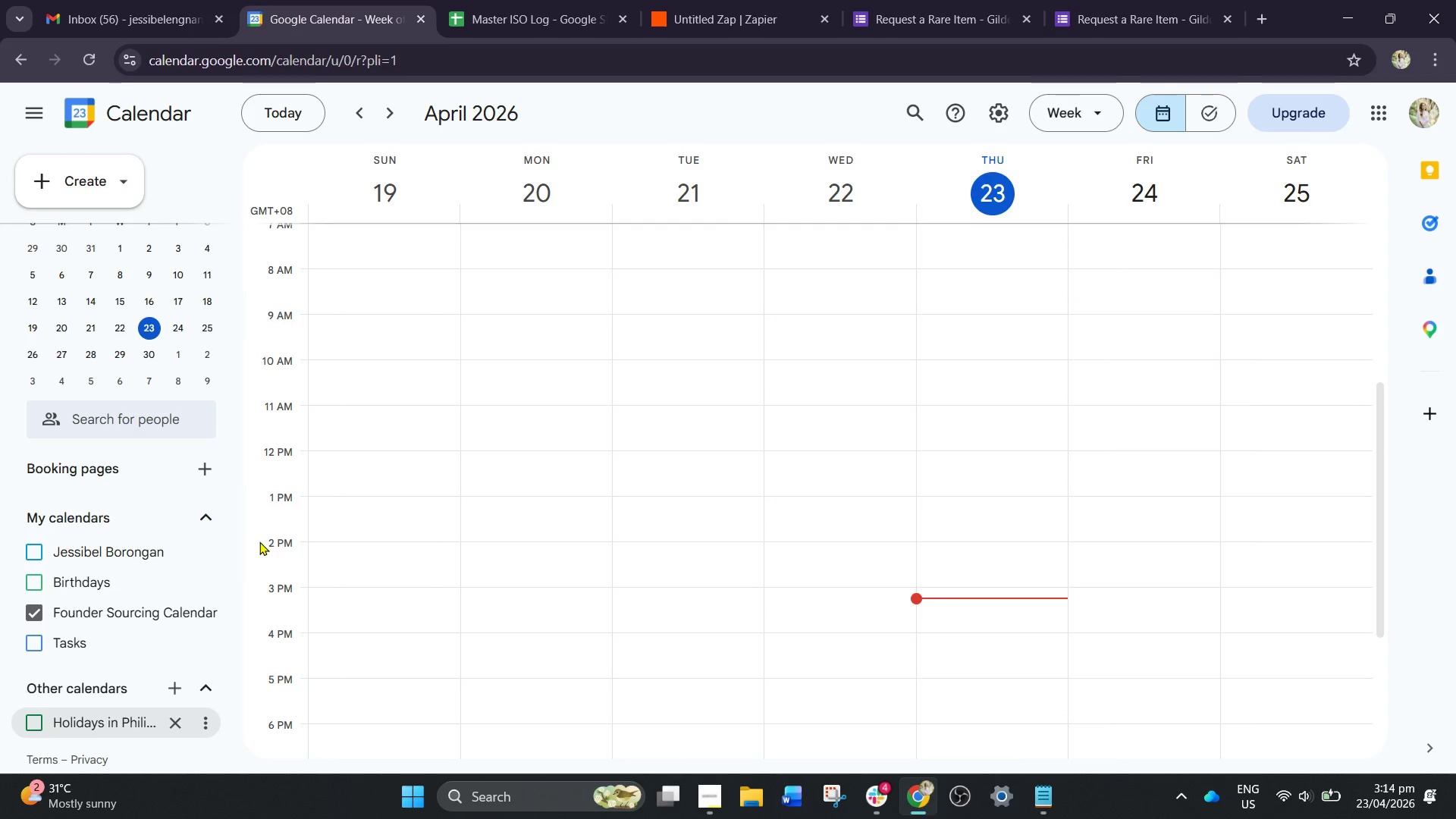 
scroll: coordinate [536, 522], scroll_direction: up, amount: 1.0
 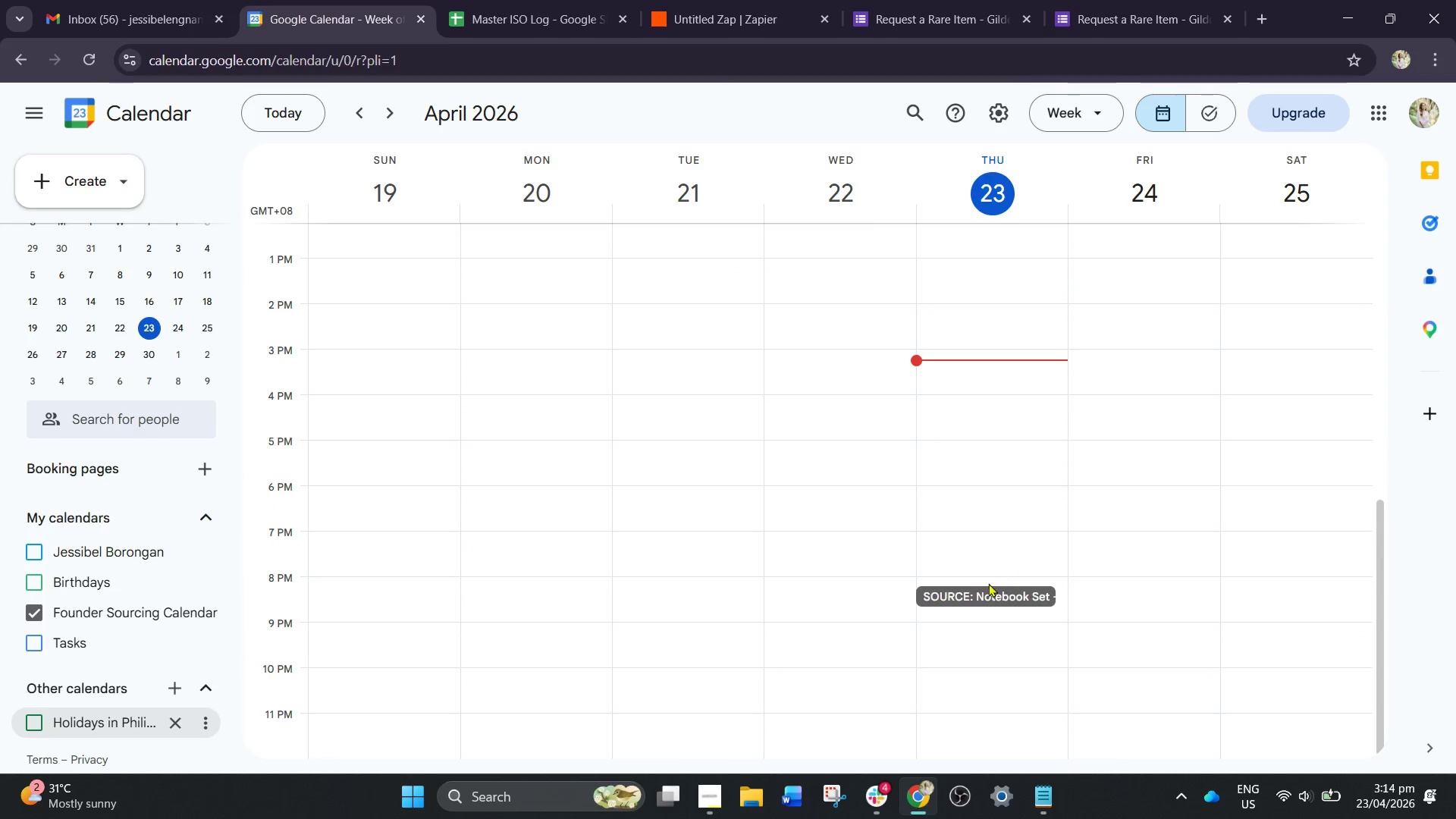 
left_click([982, 597])
 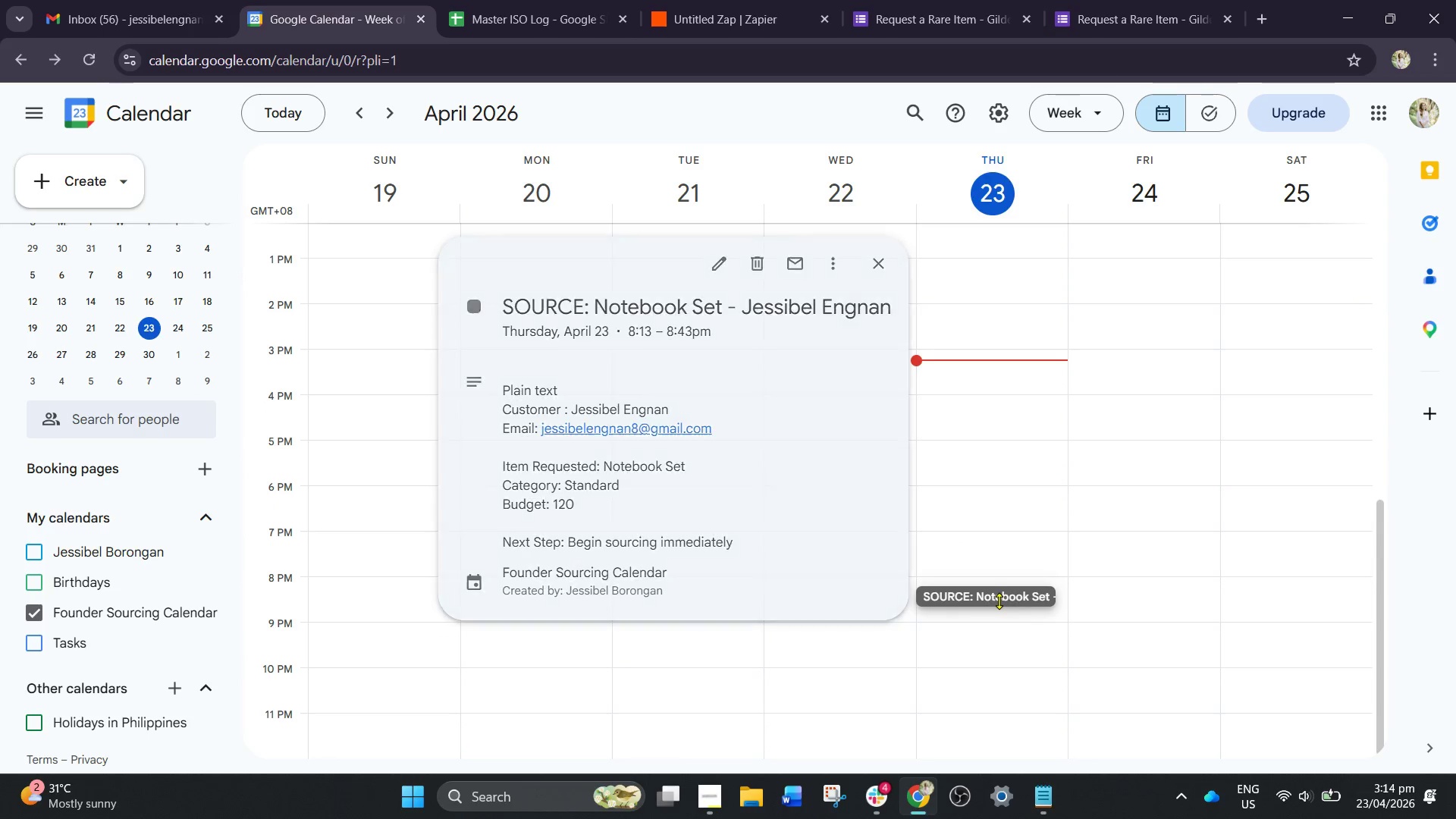 
double_click([999, 601])
 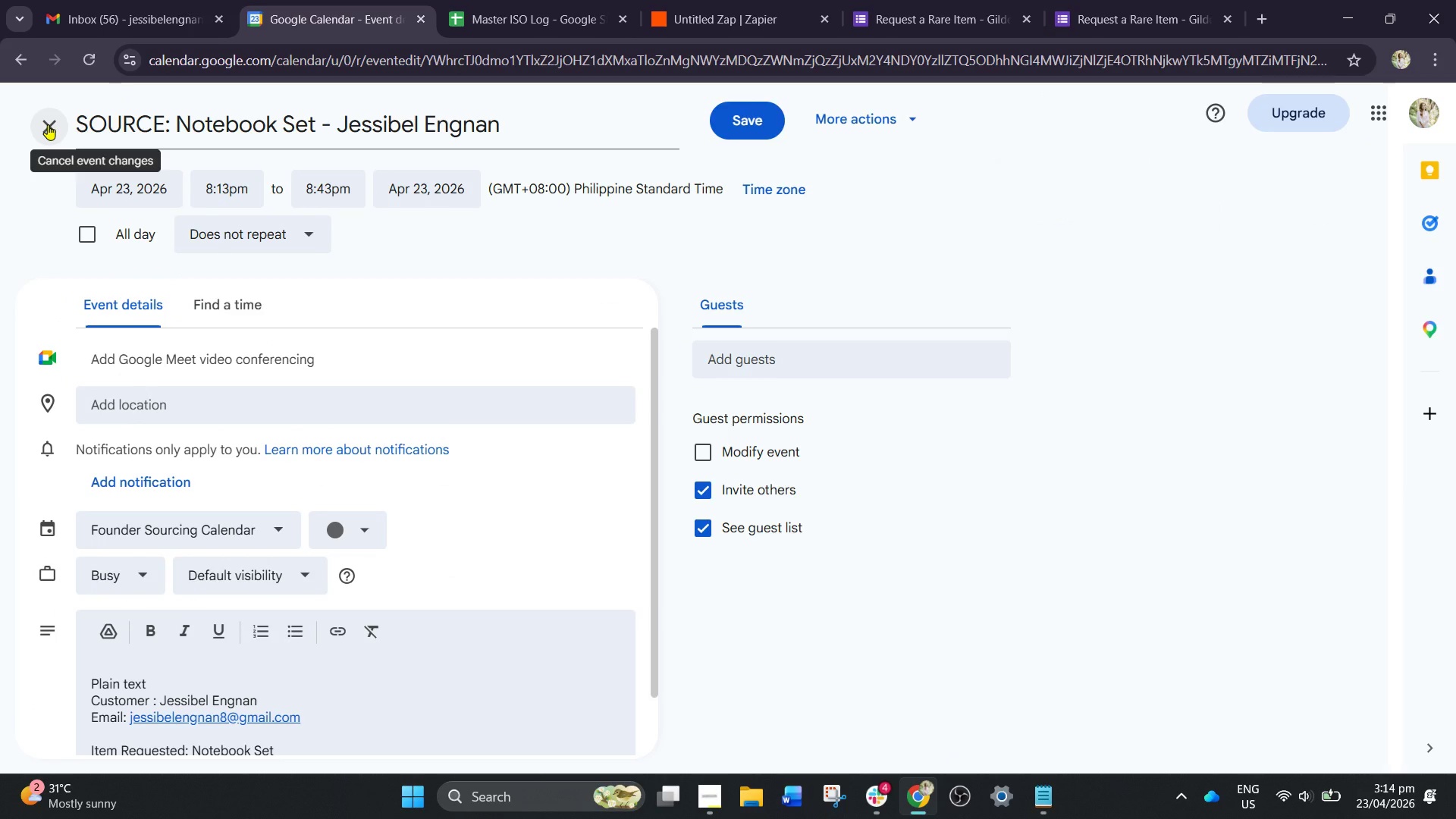 
left_click([48, 124])
 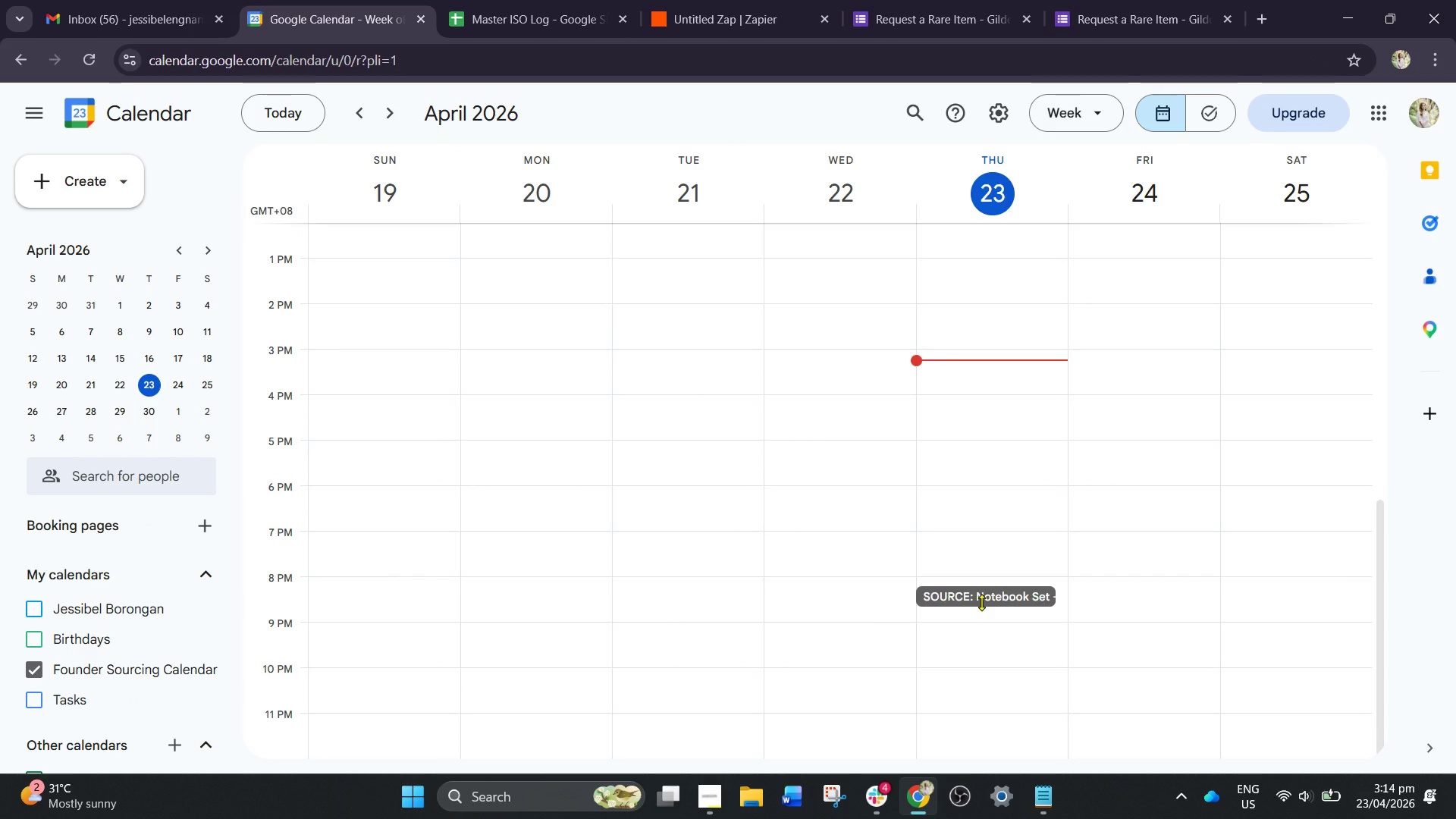 
left_click([981, 602])
 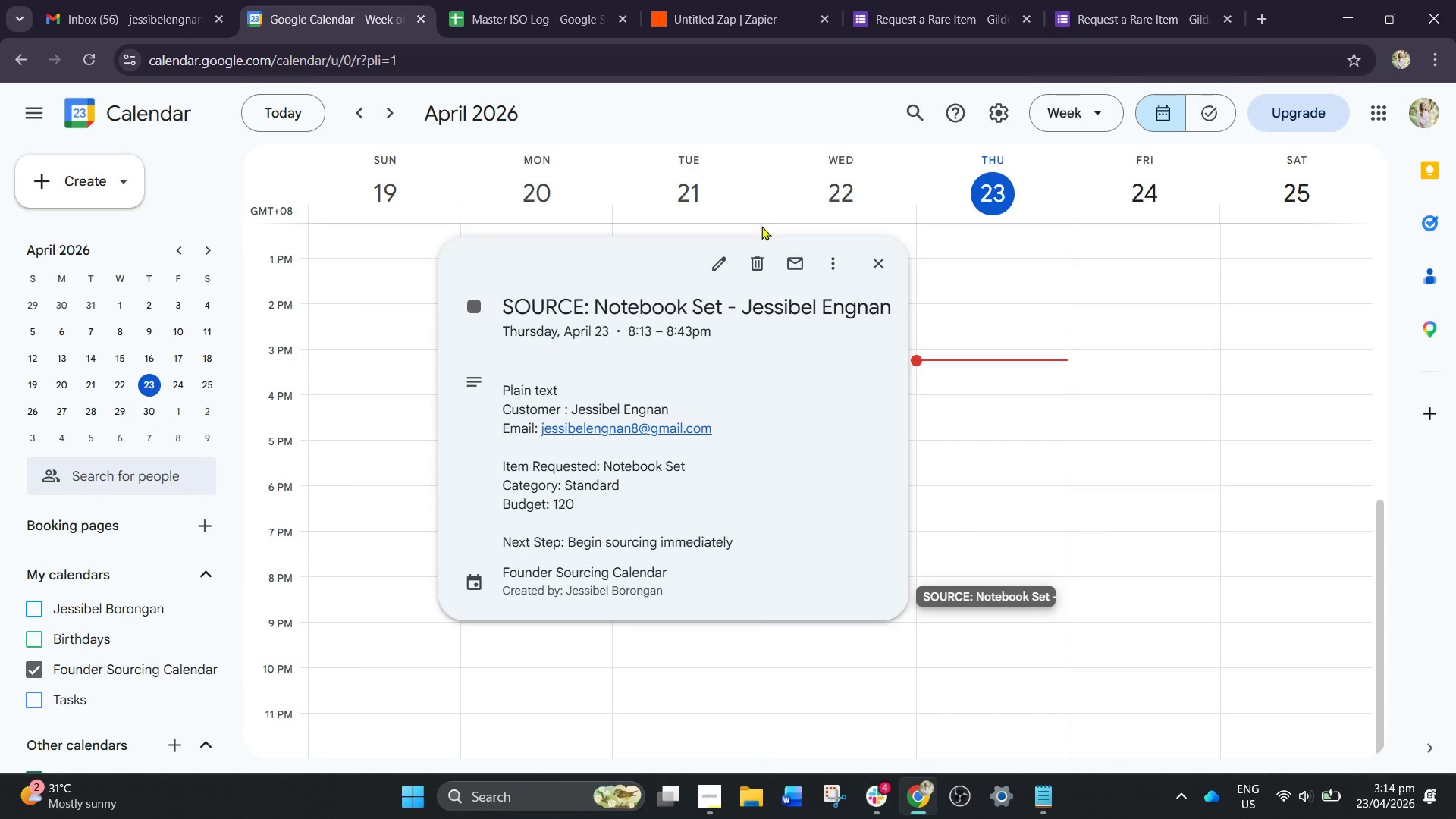 
wait(10.91)
 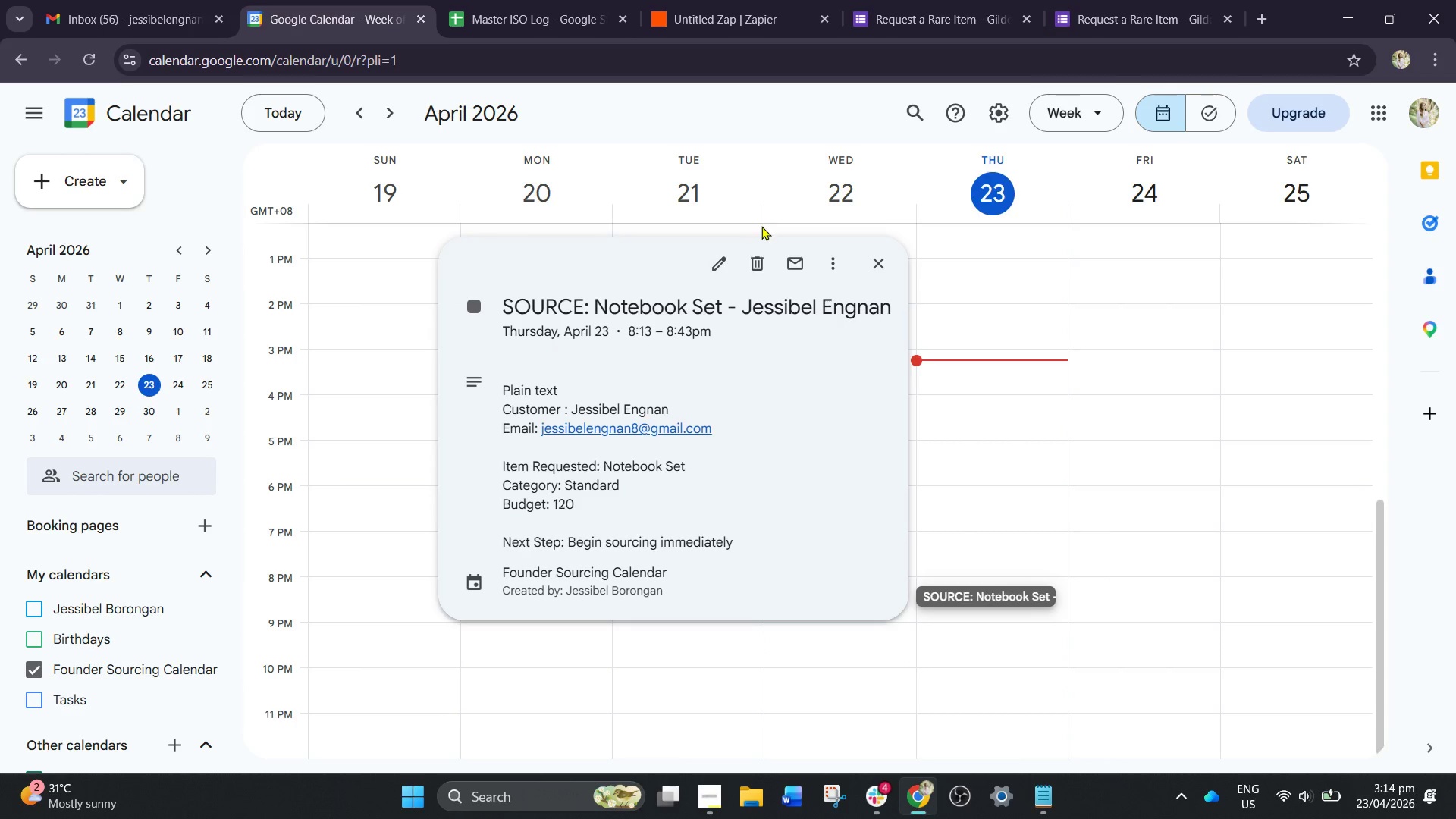 
left_click([686, 0])
 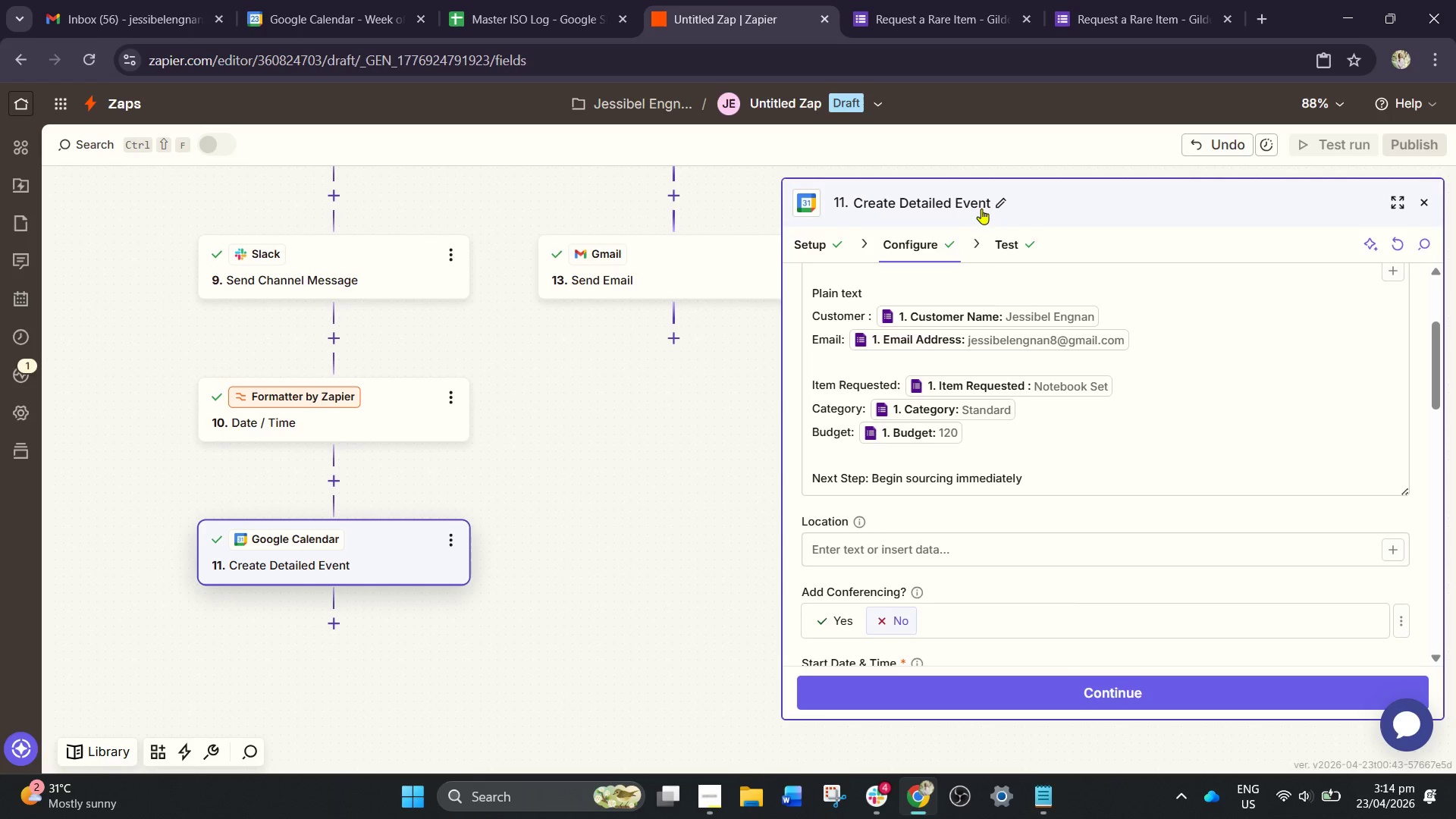 
left_click([1425, 206])
 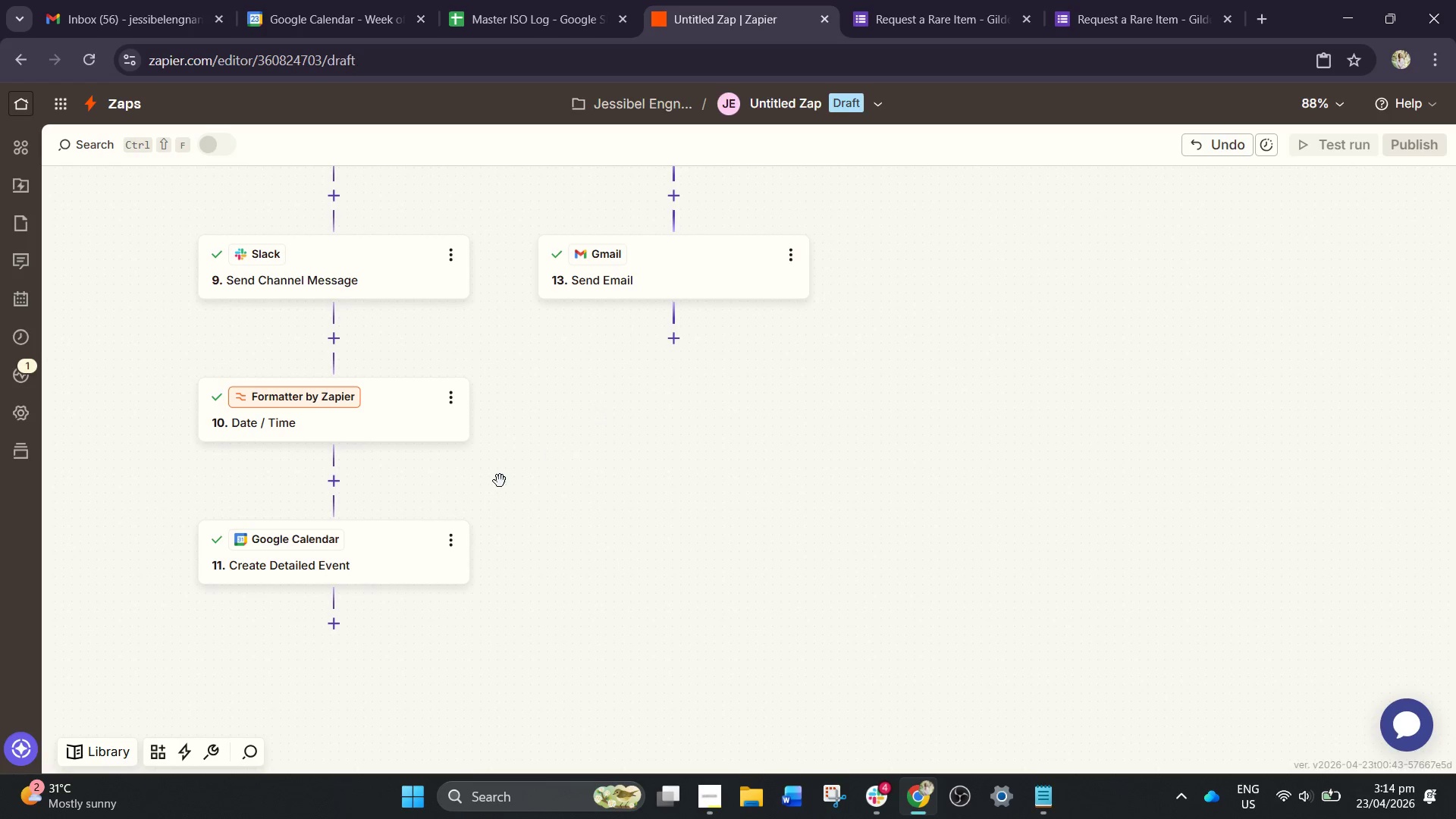 
scroll: coordinate [480, 493], scroll_direction: up, amount: 5.0
 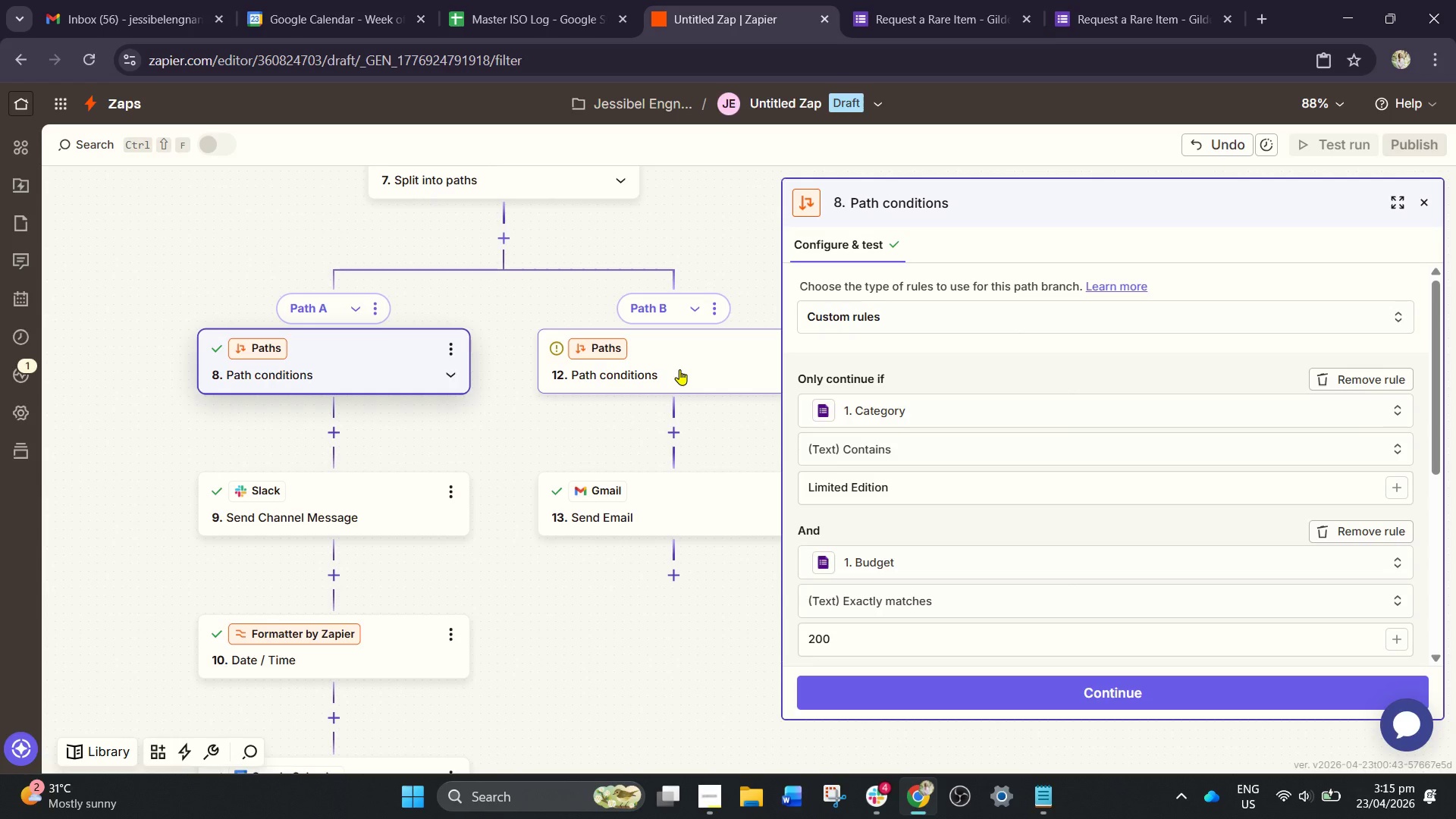 
wait(33.36)
 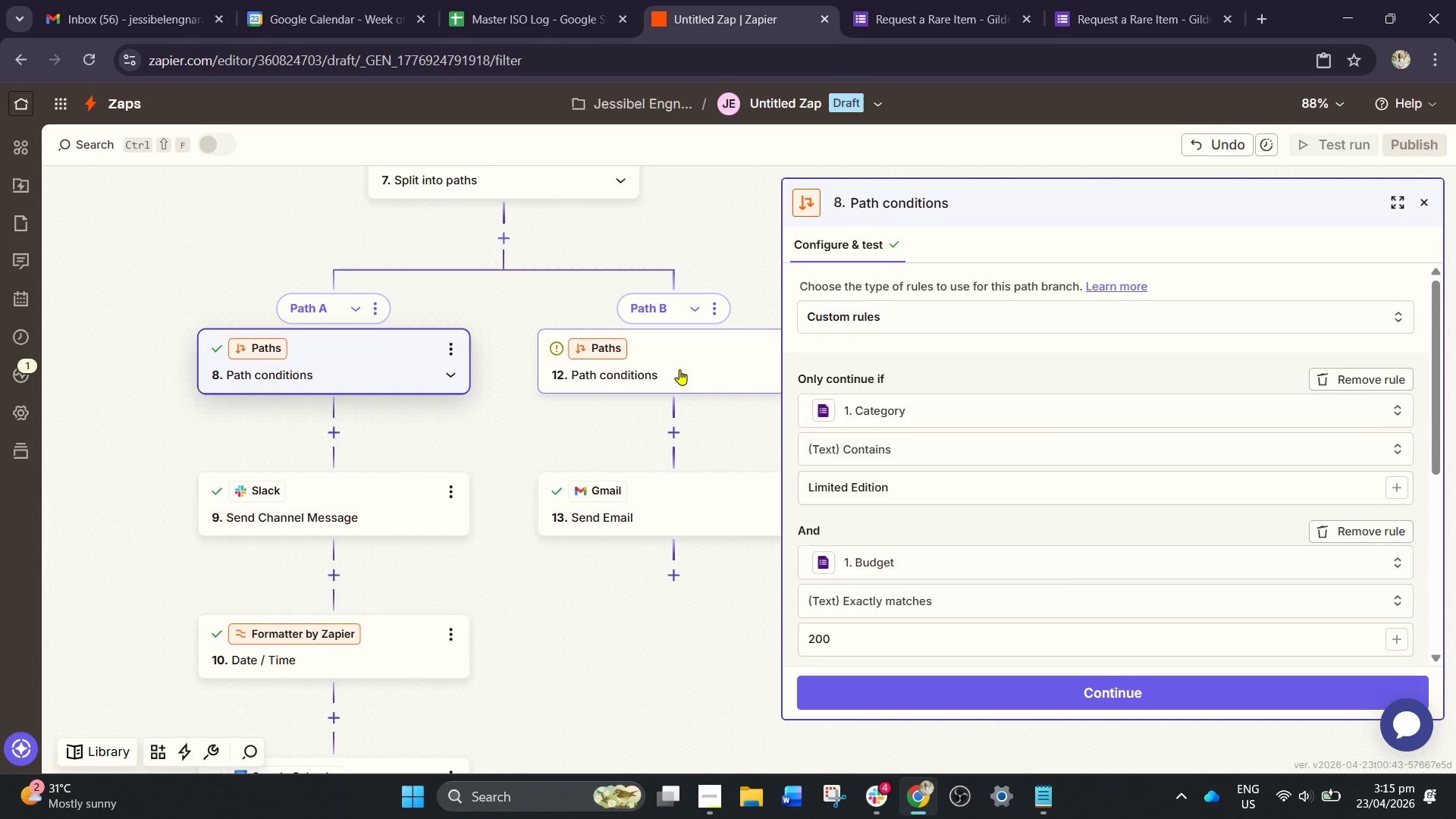 
left_click([713, 429])
 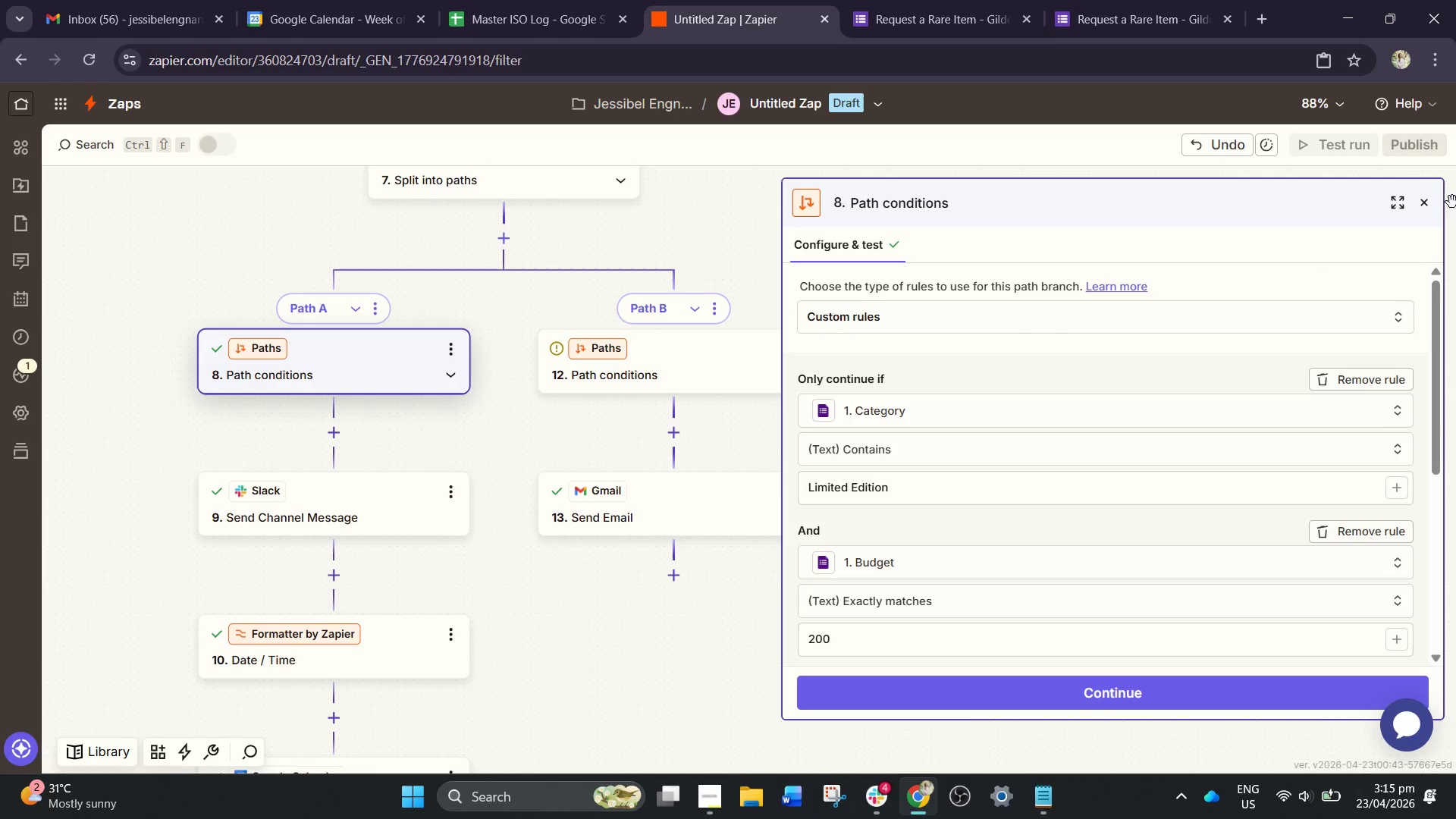 
left_click([1425, 208])
 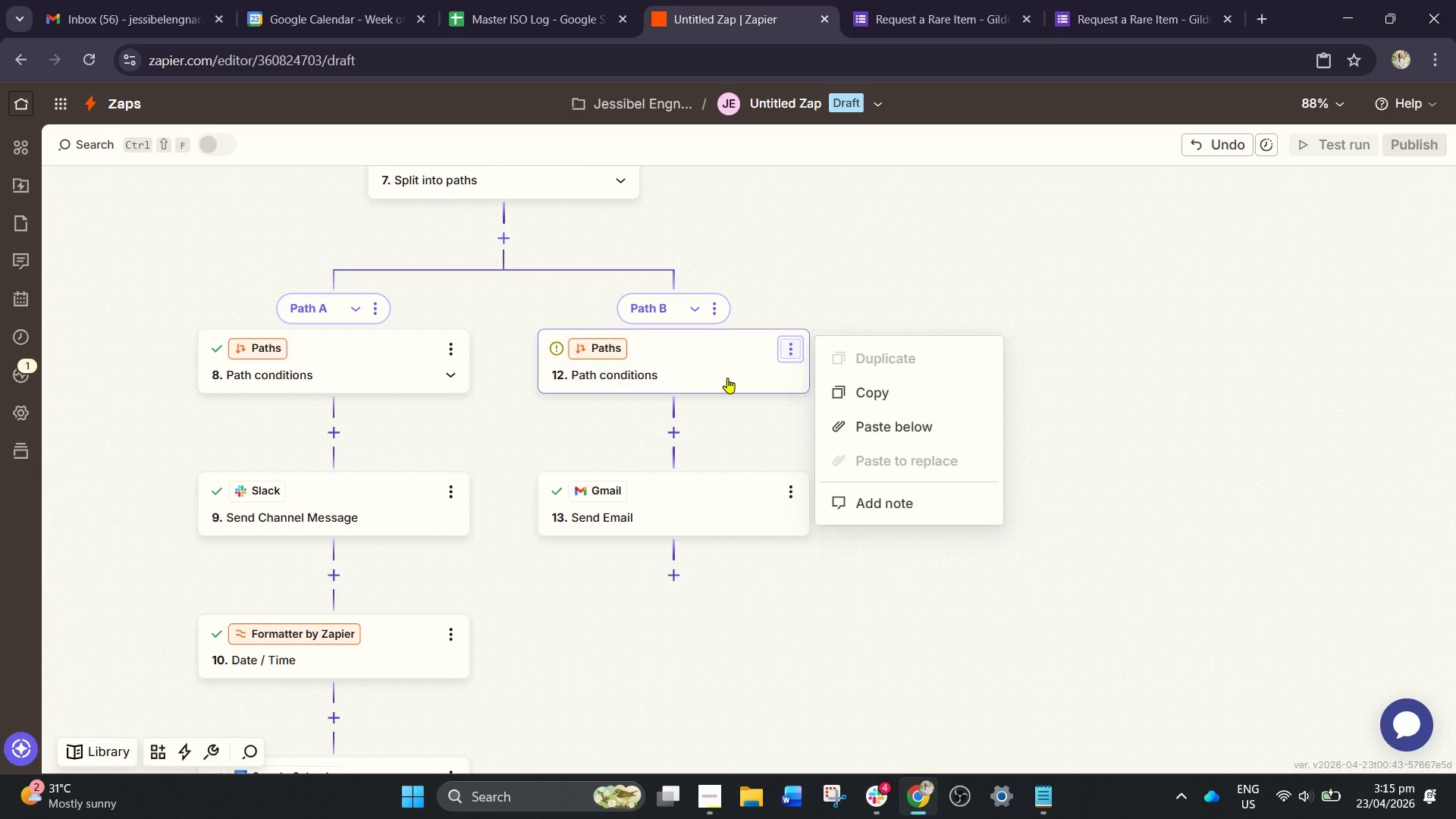 
wait(24.89)
 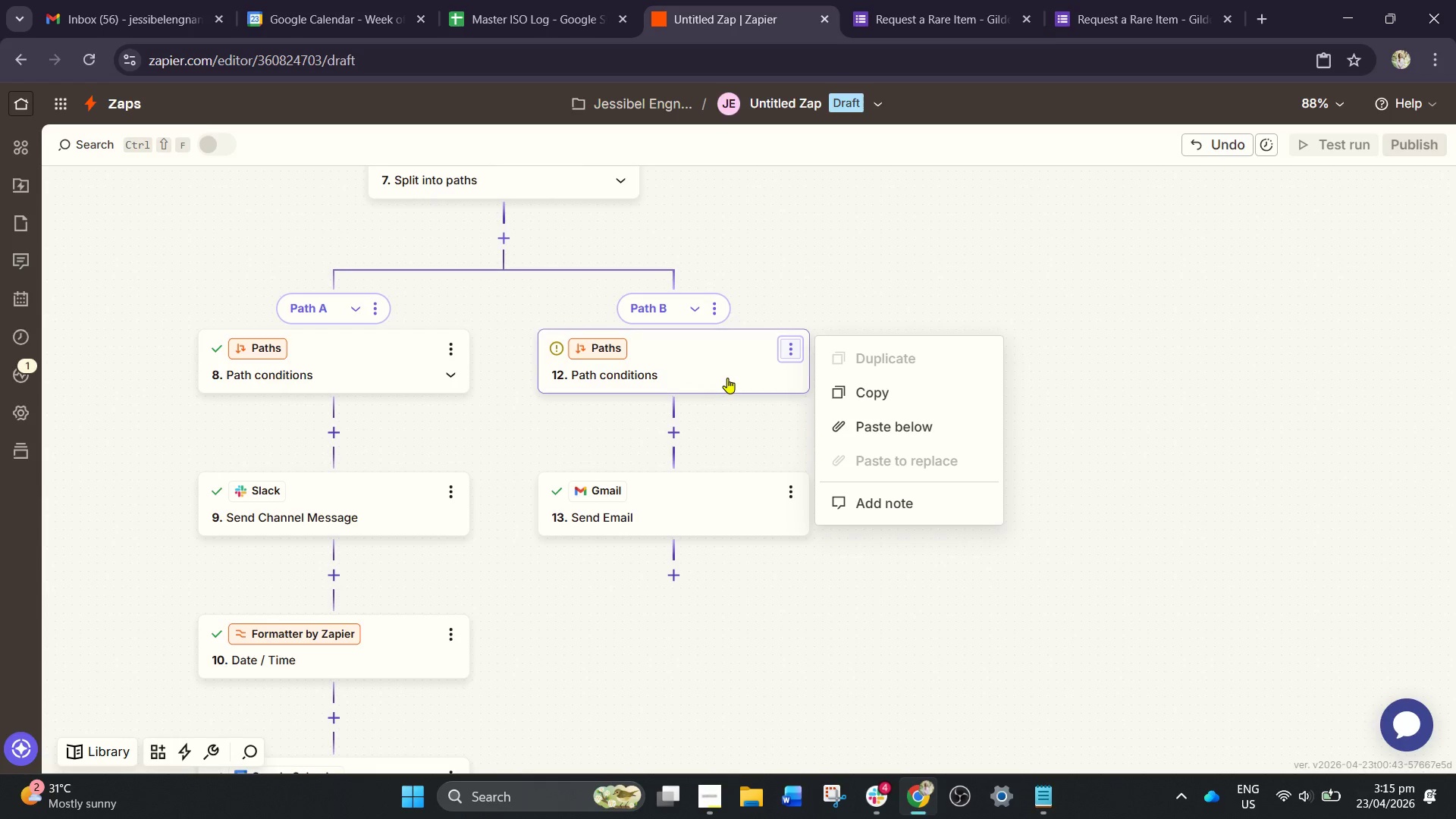 
left_click([714, 315])
 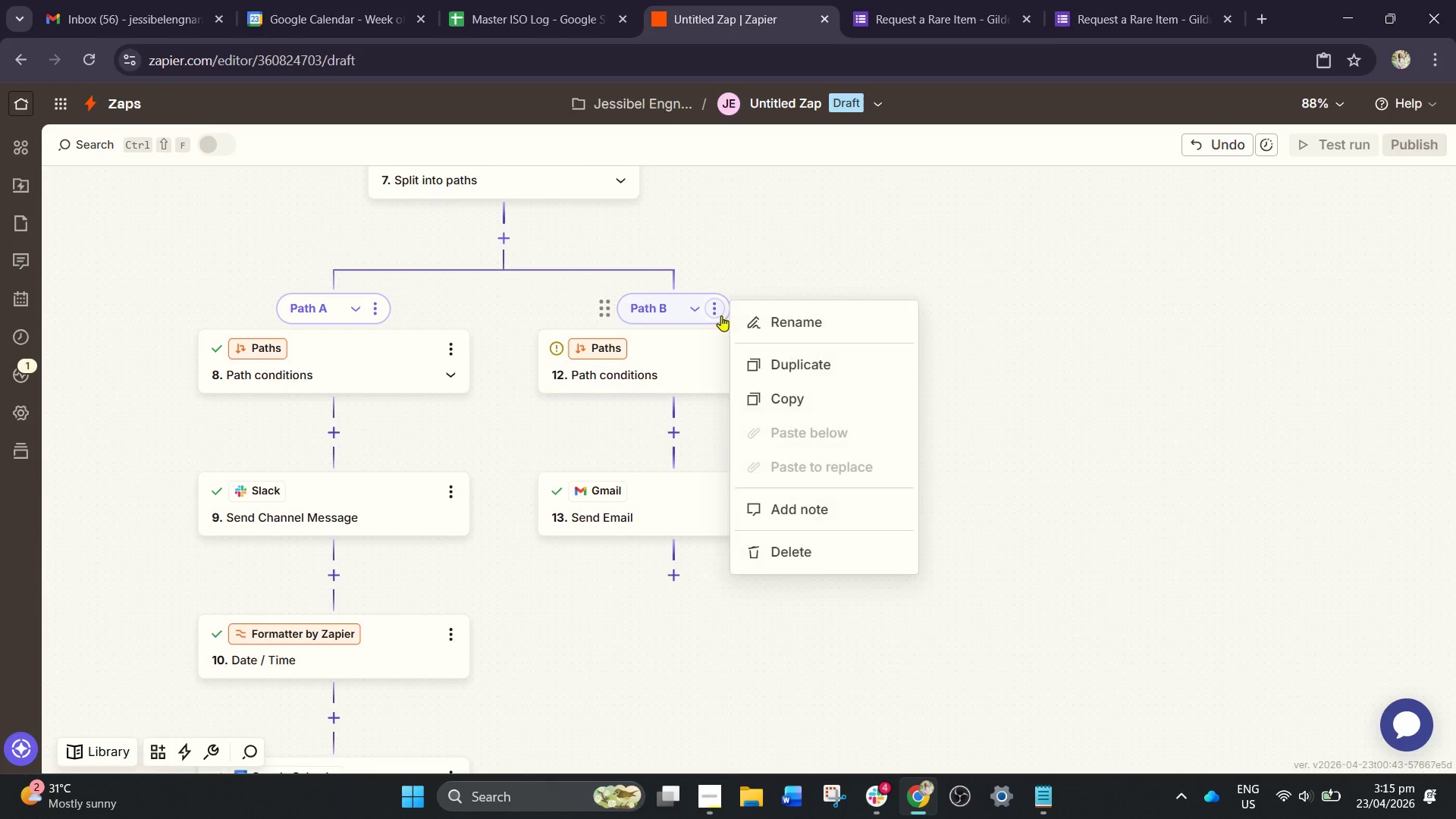 
left_click([788, 326])
 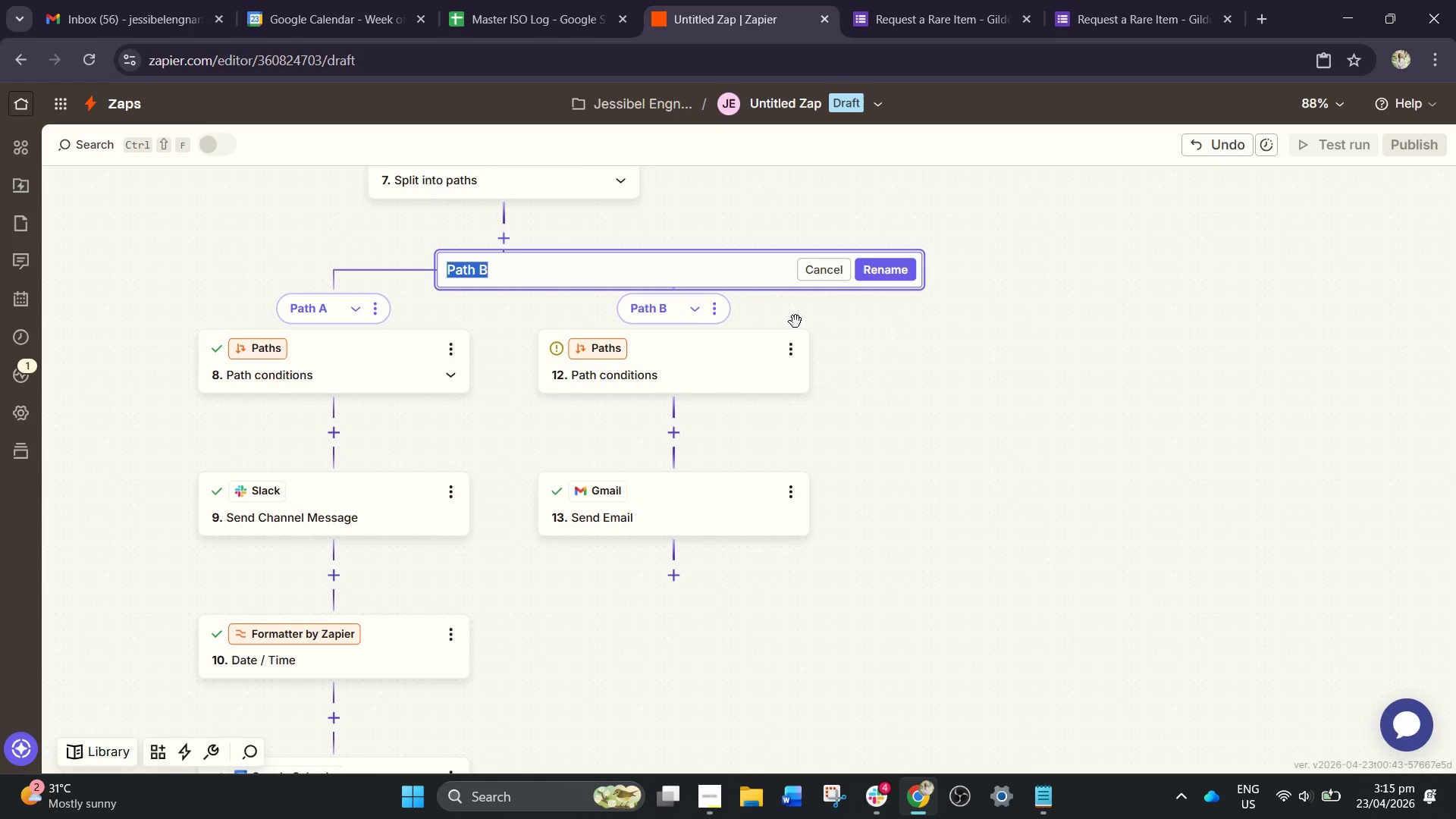 
type(Standard Inquiry)
 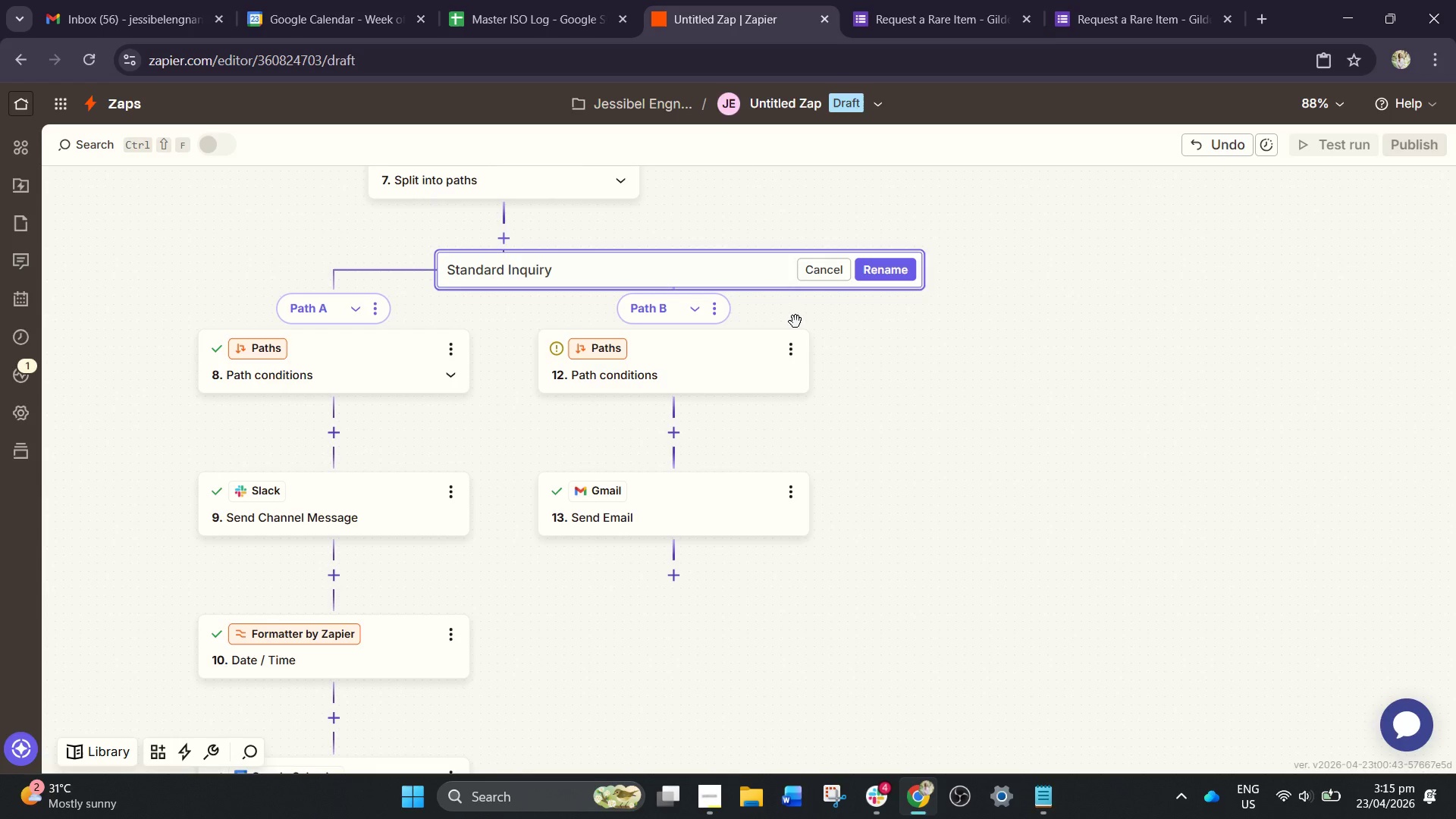 
left_click([898, 268])
 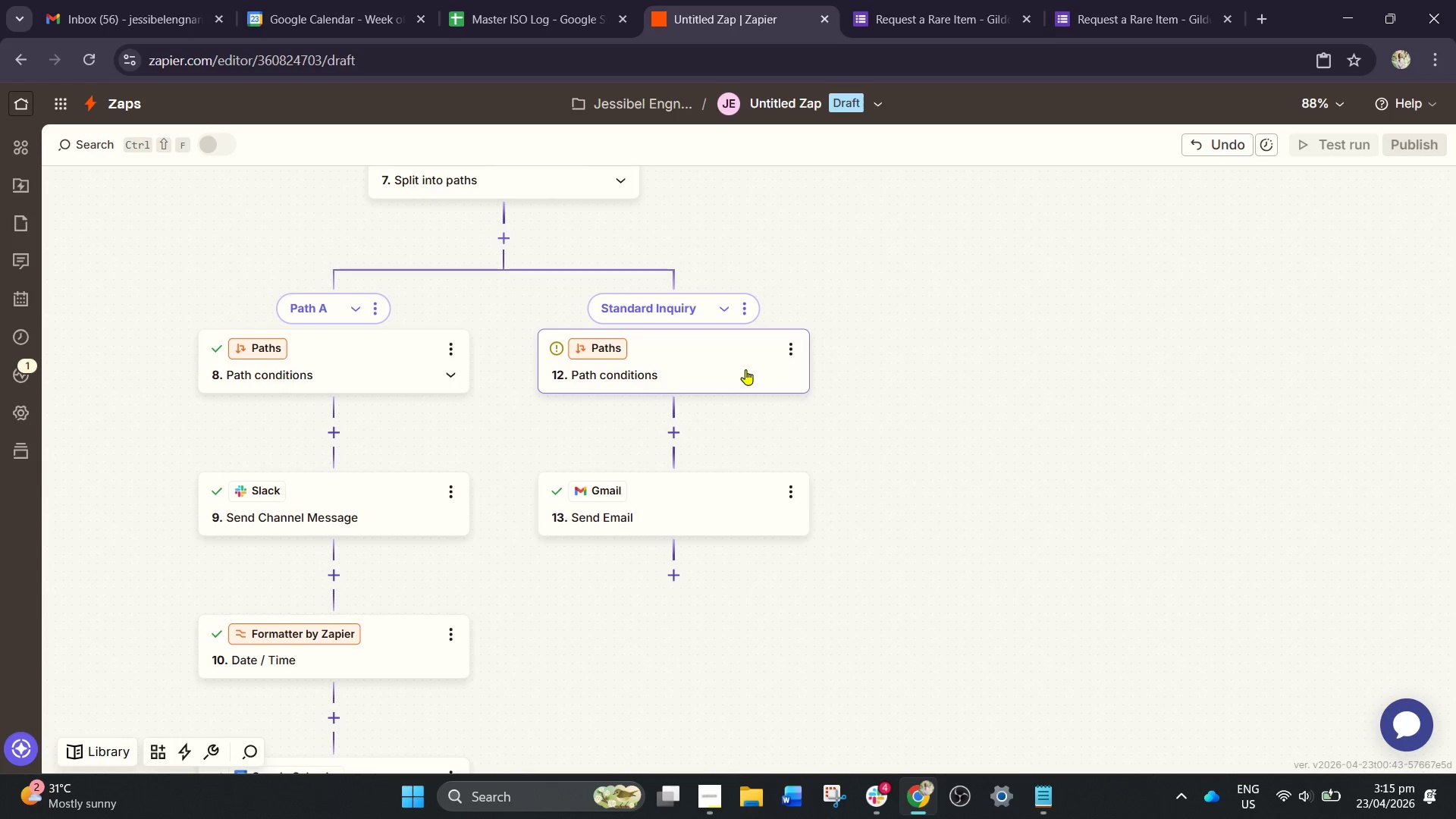 
left_click([297, 372])
 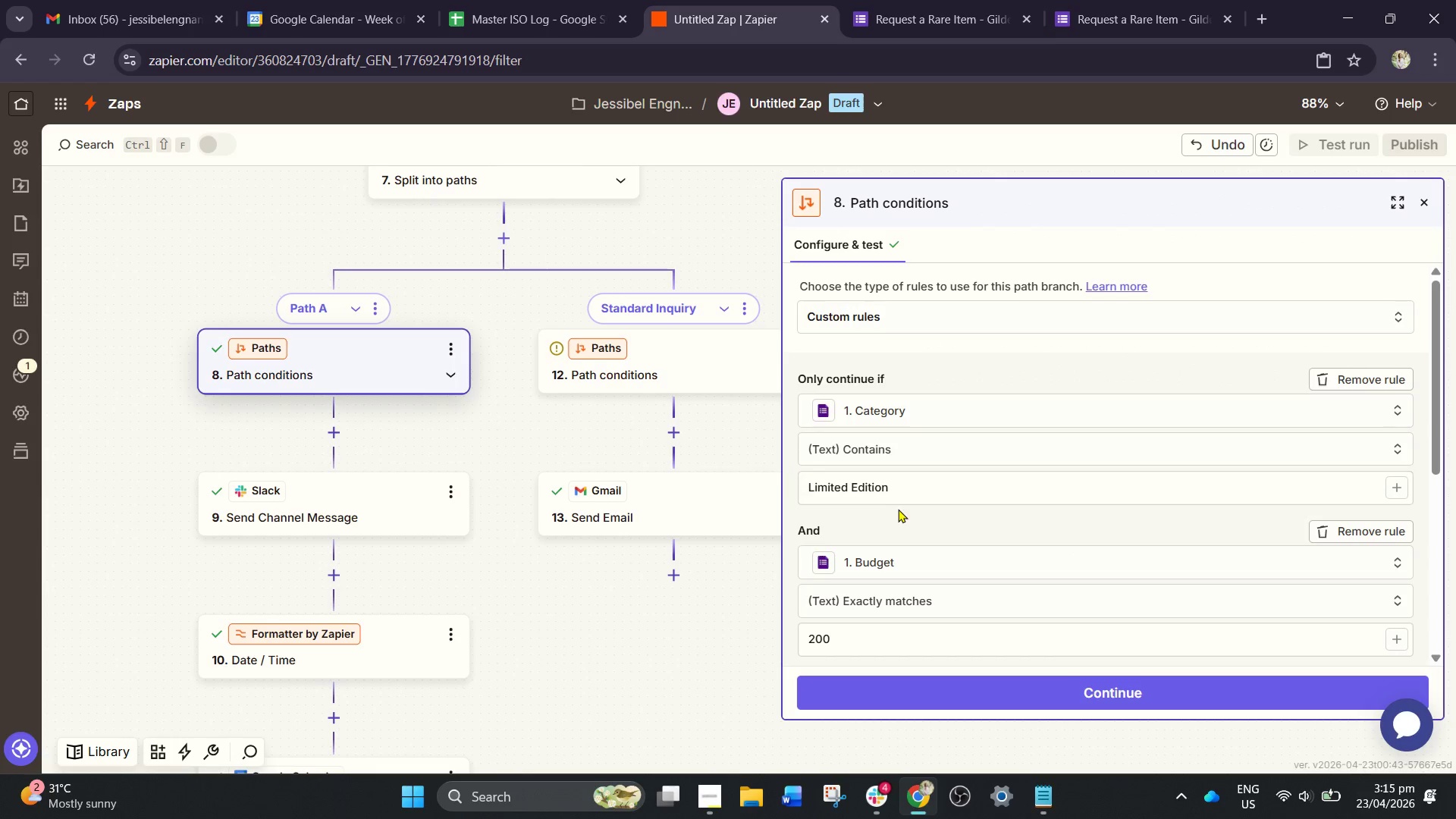 
scroll: coordinate [913, 516], scroll_direction: down, amount: 1.0
 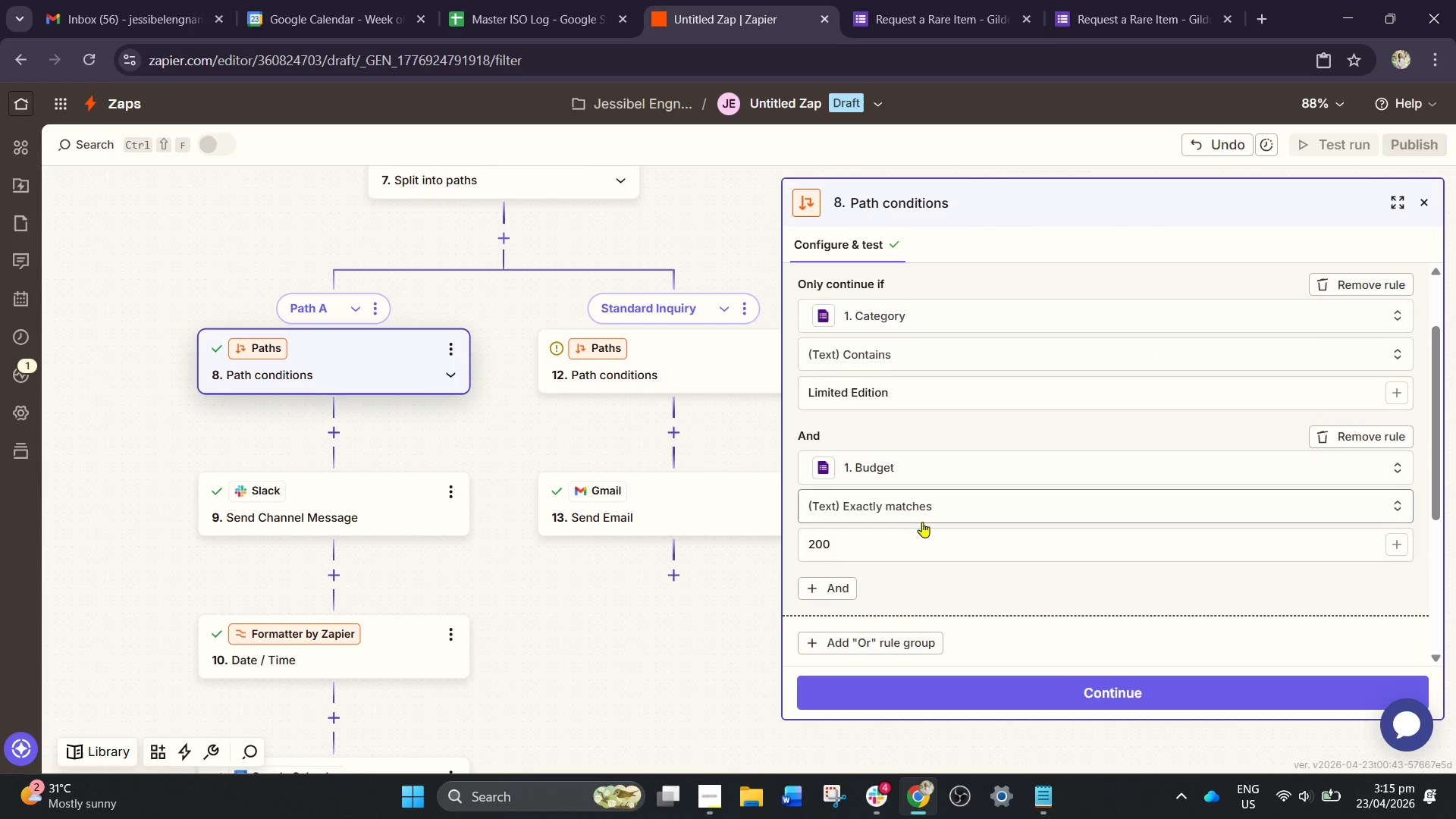 
scroll: coordinate [924, 522], scroll_direction: up, amount: 1.0
 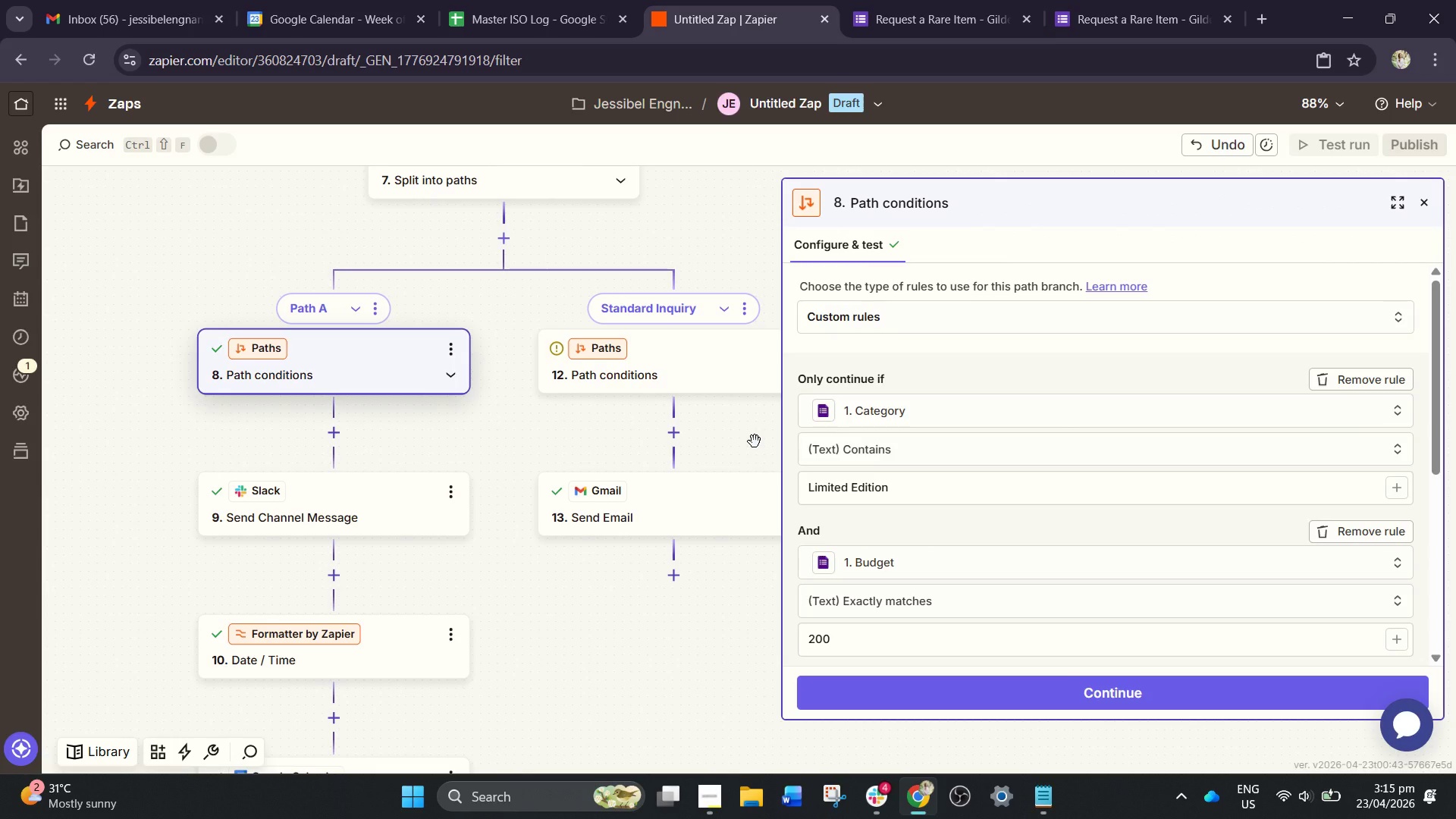 
left_click([753, 431])
 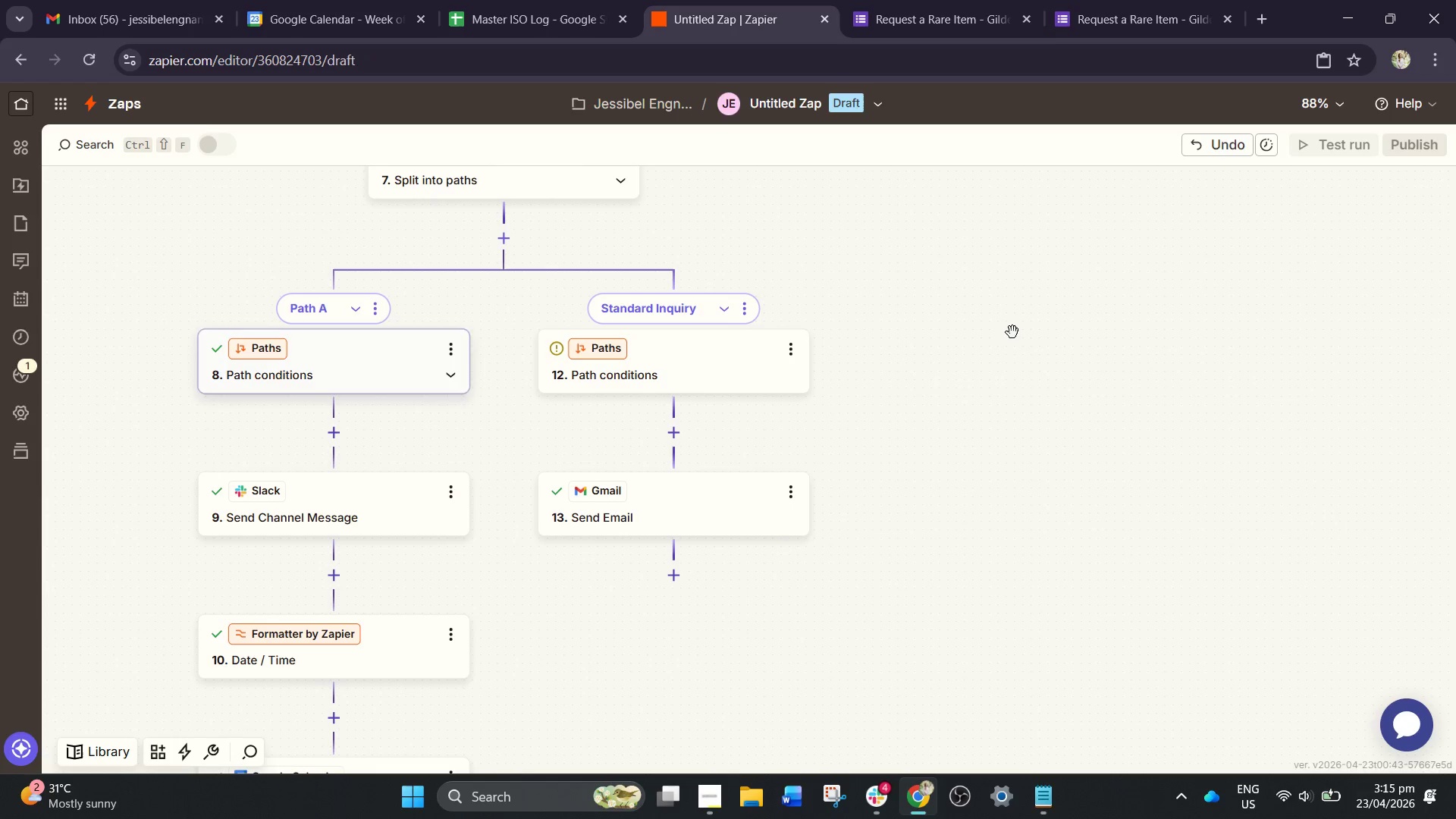 
left_click([789, 345])
 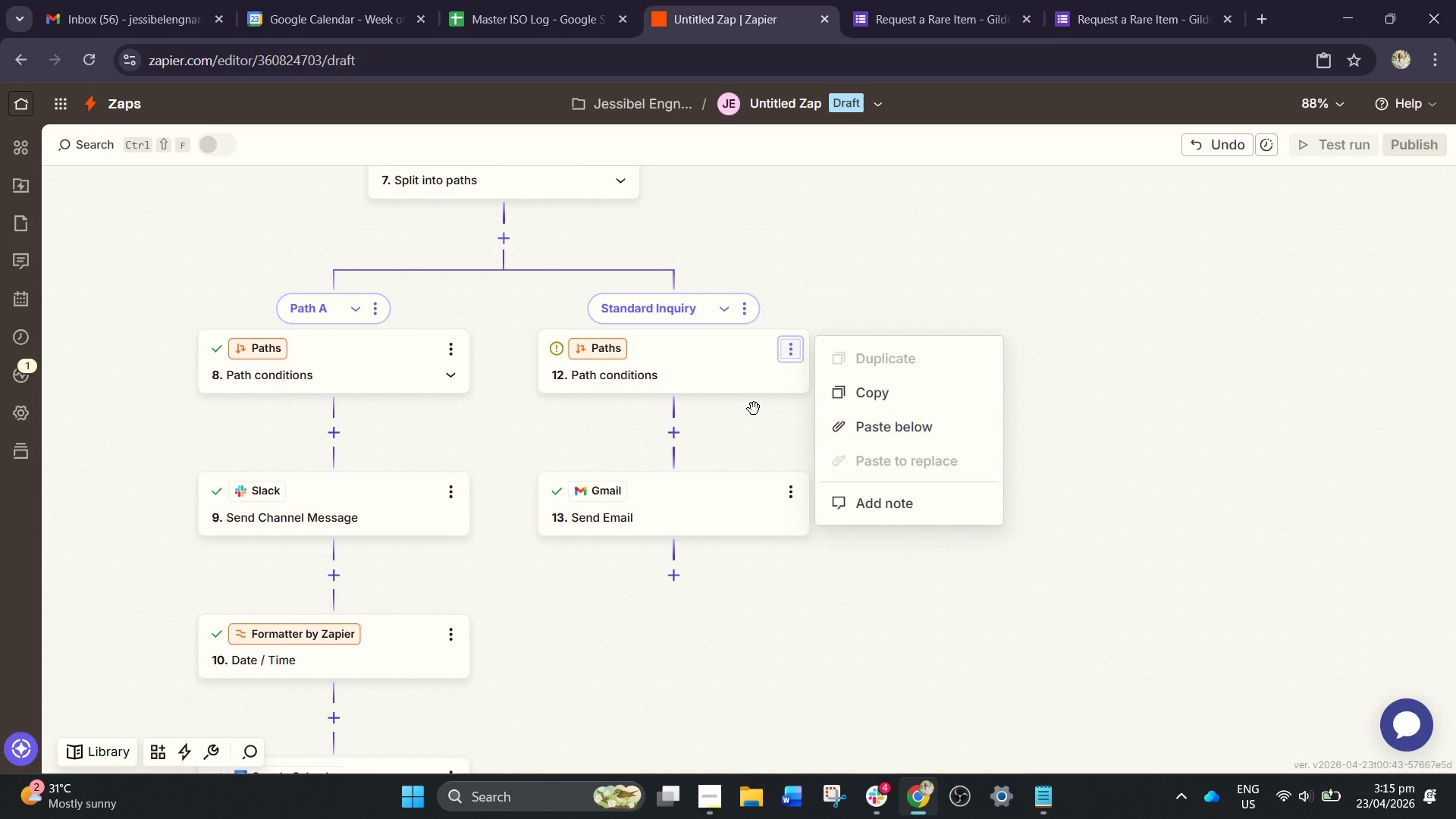 
double_click([714, 363])
 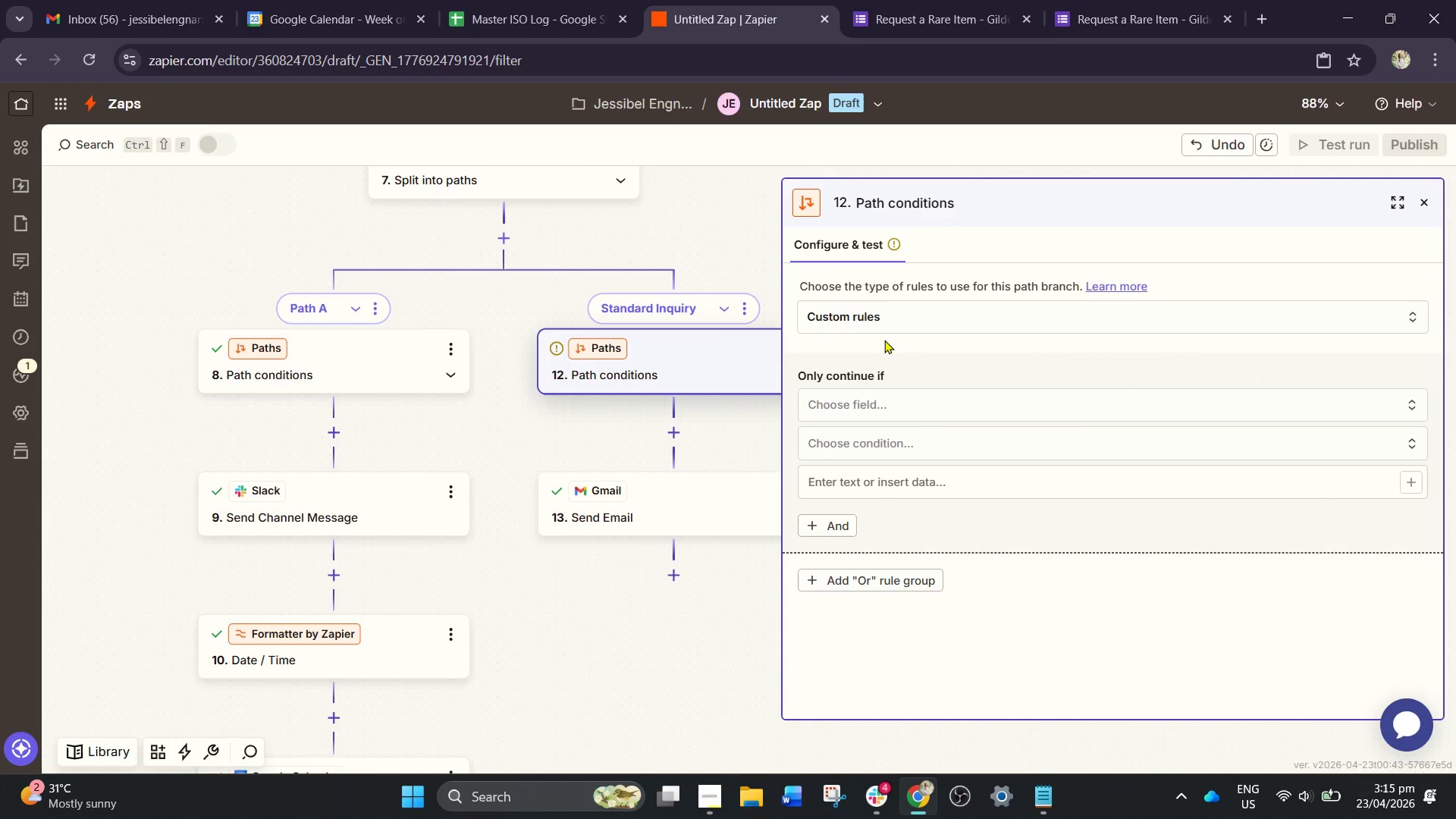 
left_click([899, 318])
 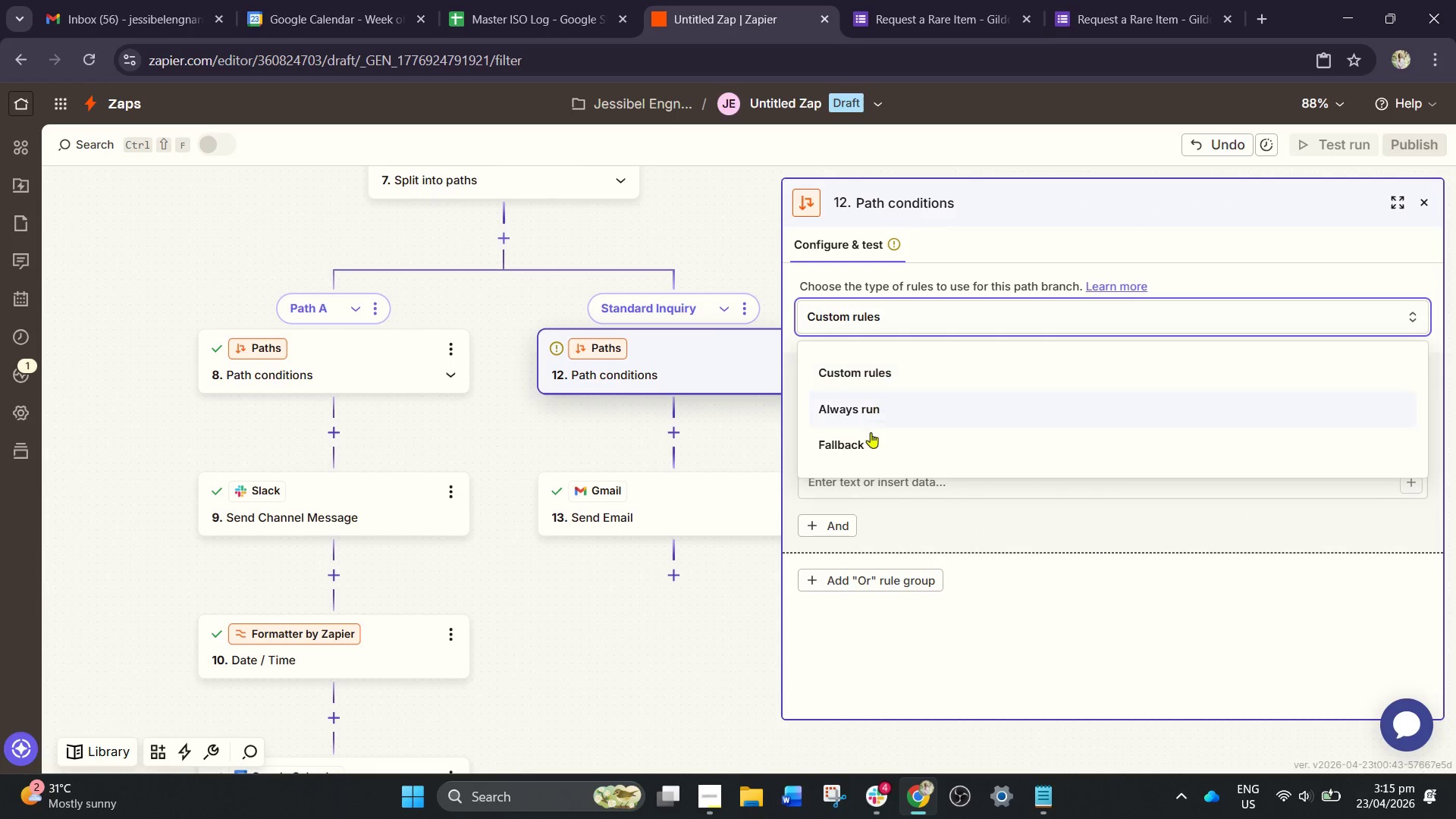 
left_click([865, 448])
 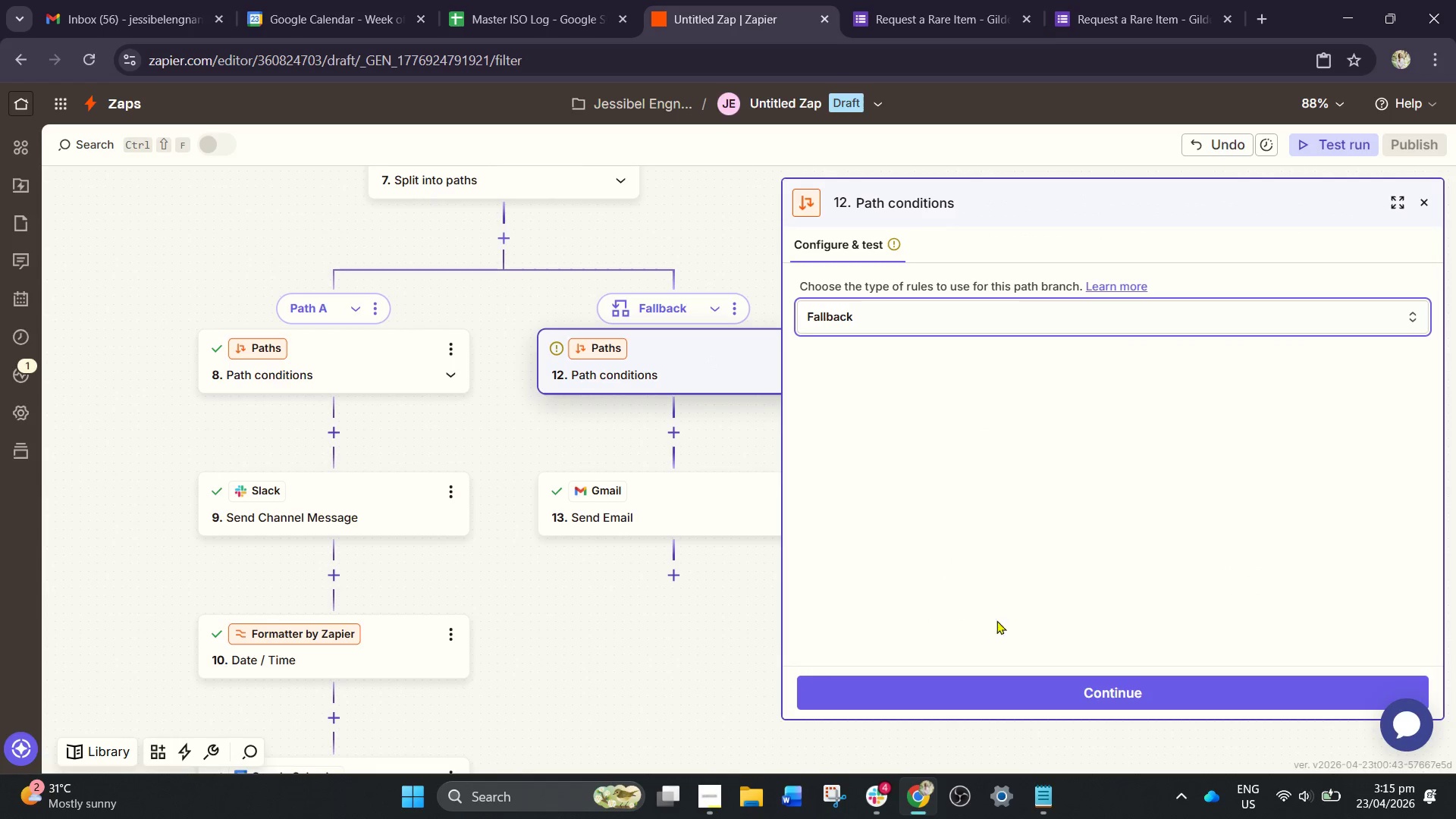 
left_click([1053, 686])
 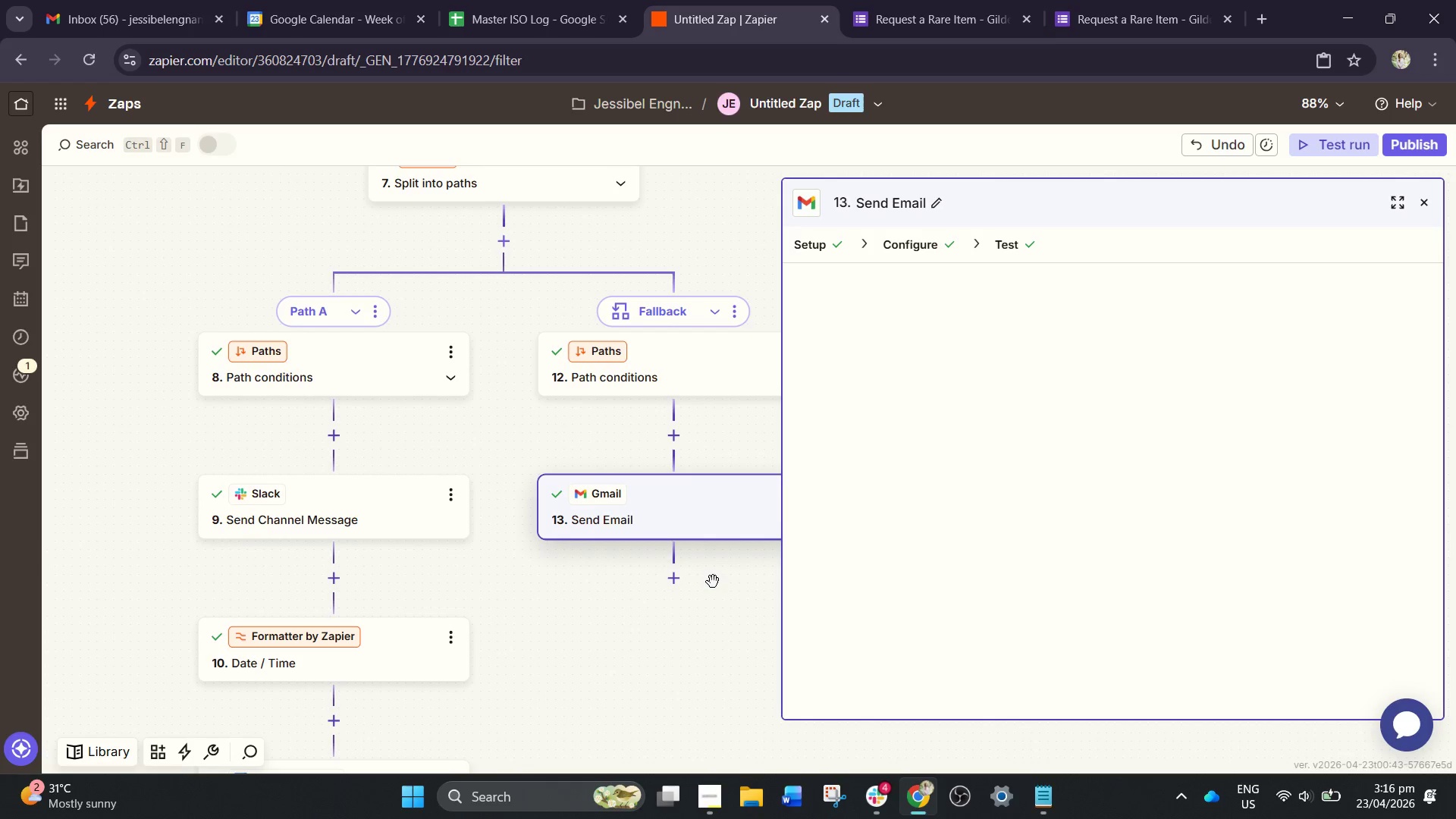 
left_click([1420, 207])
 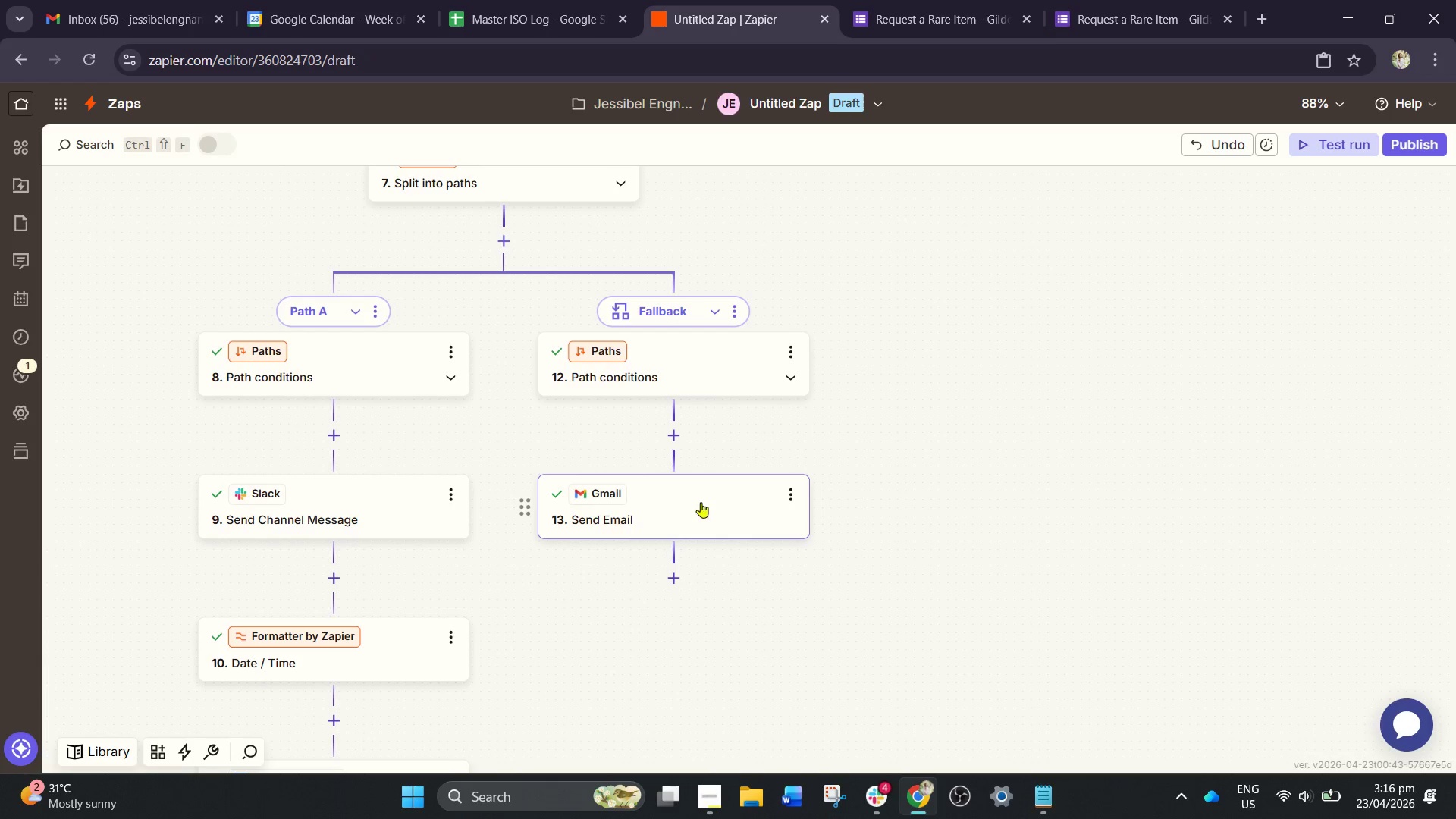 
hold_key(key=ControlLeft, duration=2.53)
 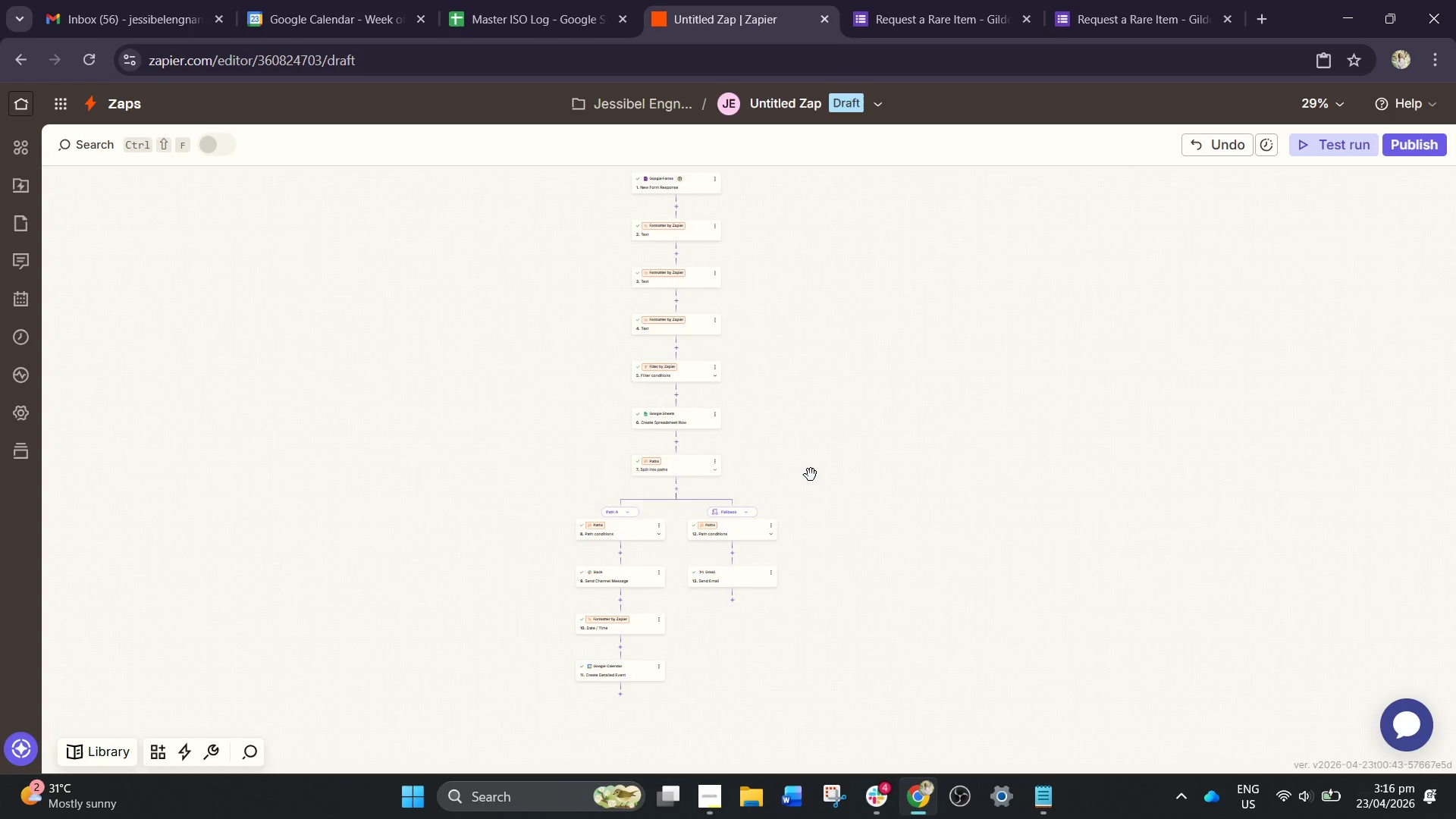 
left_click_drag(start_coordinate=[783, 531], to_coordinate=[821, 476])
 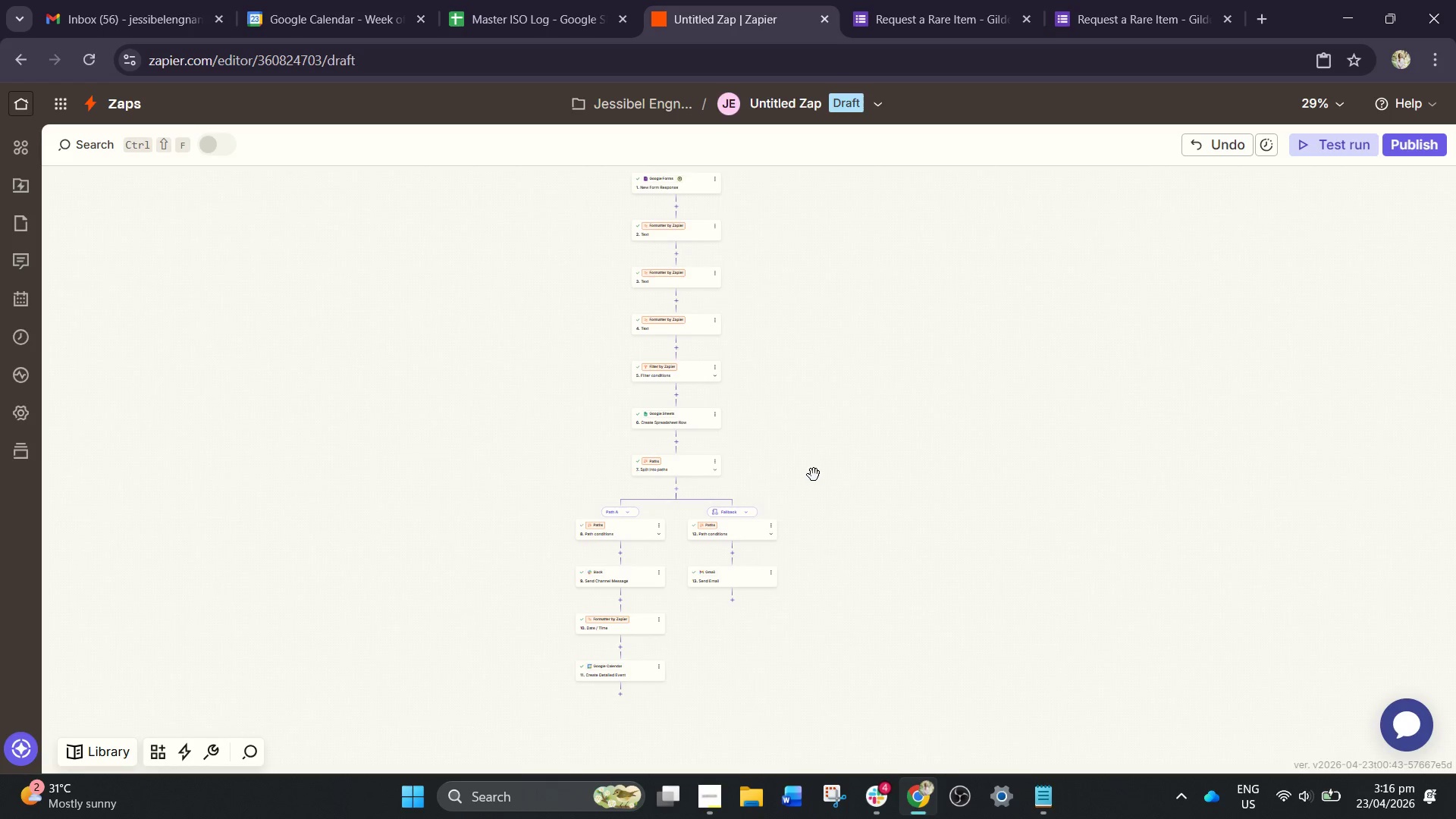 
scroll: coordinate [774, 362], scroll_direction: down, amount: 8.0
 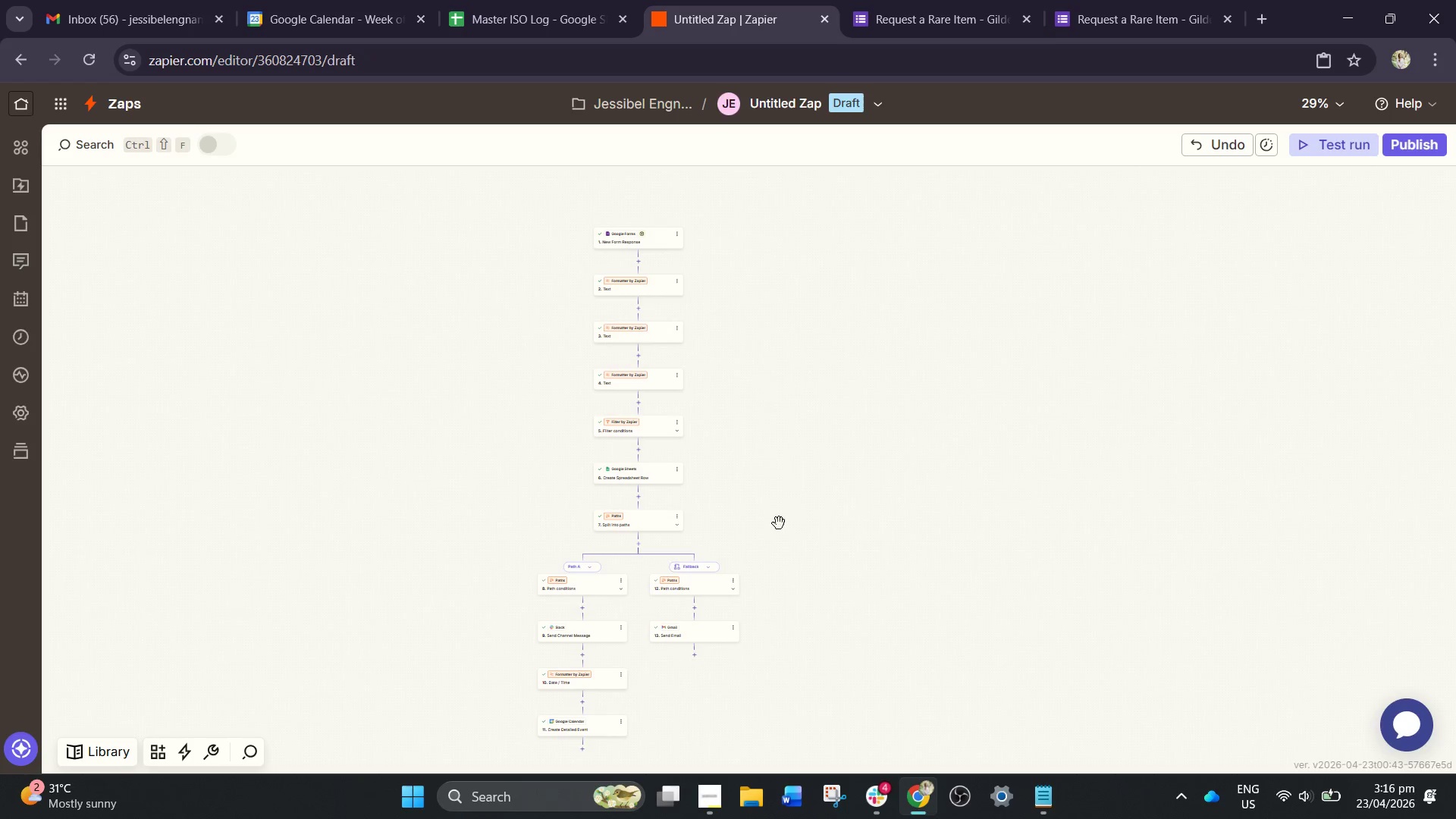 
hold_key(key=ControlLeft, duration=0.58)
 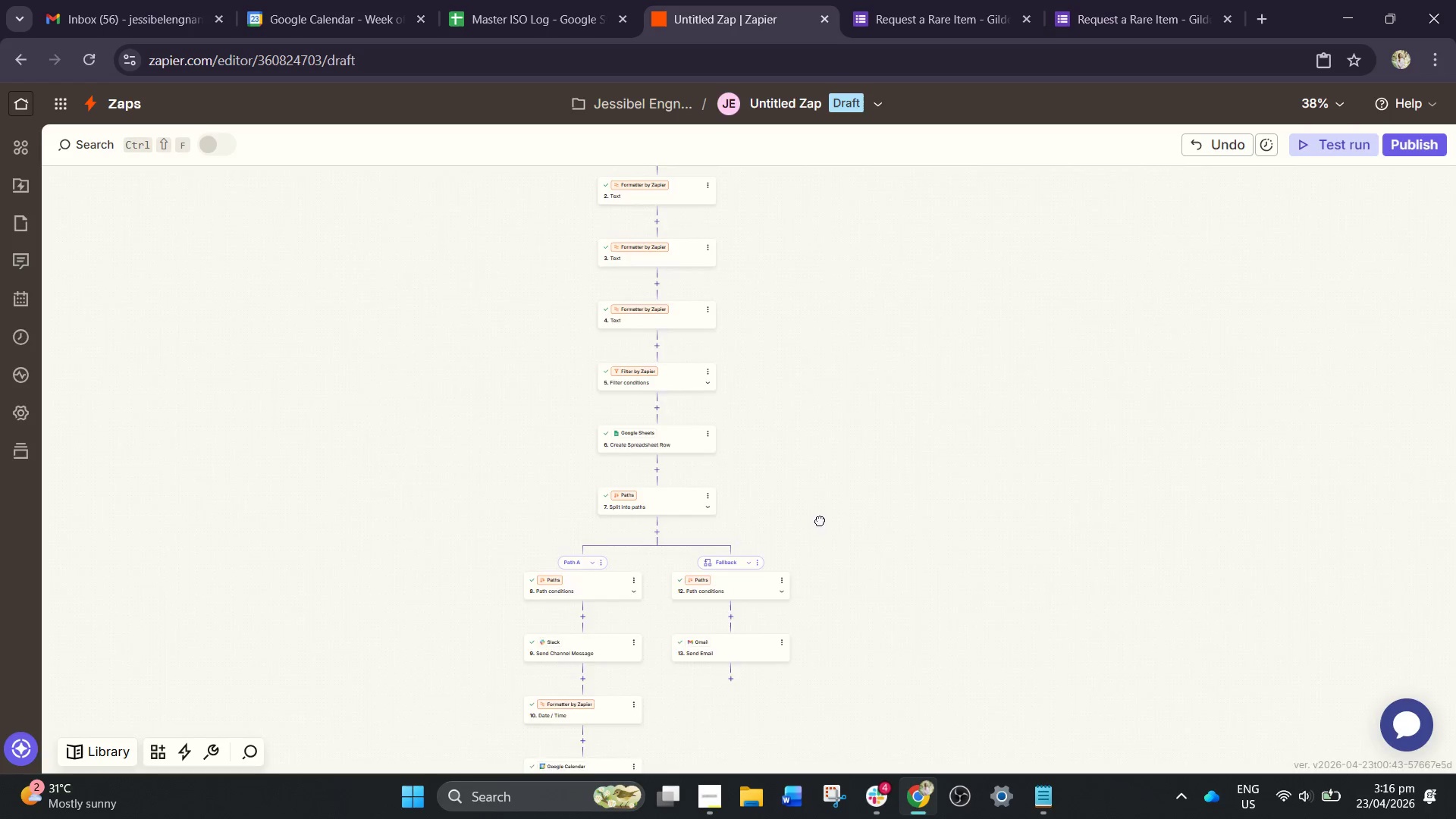 
left_click_drag(start_coordinate=[796, 481], to_coordinate=[903, 653])
 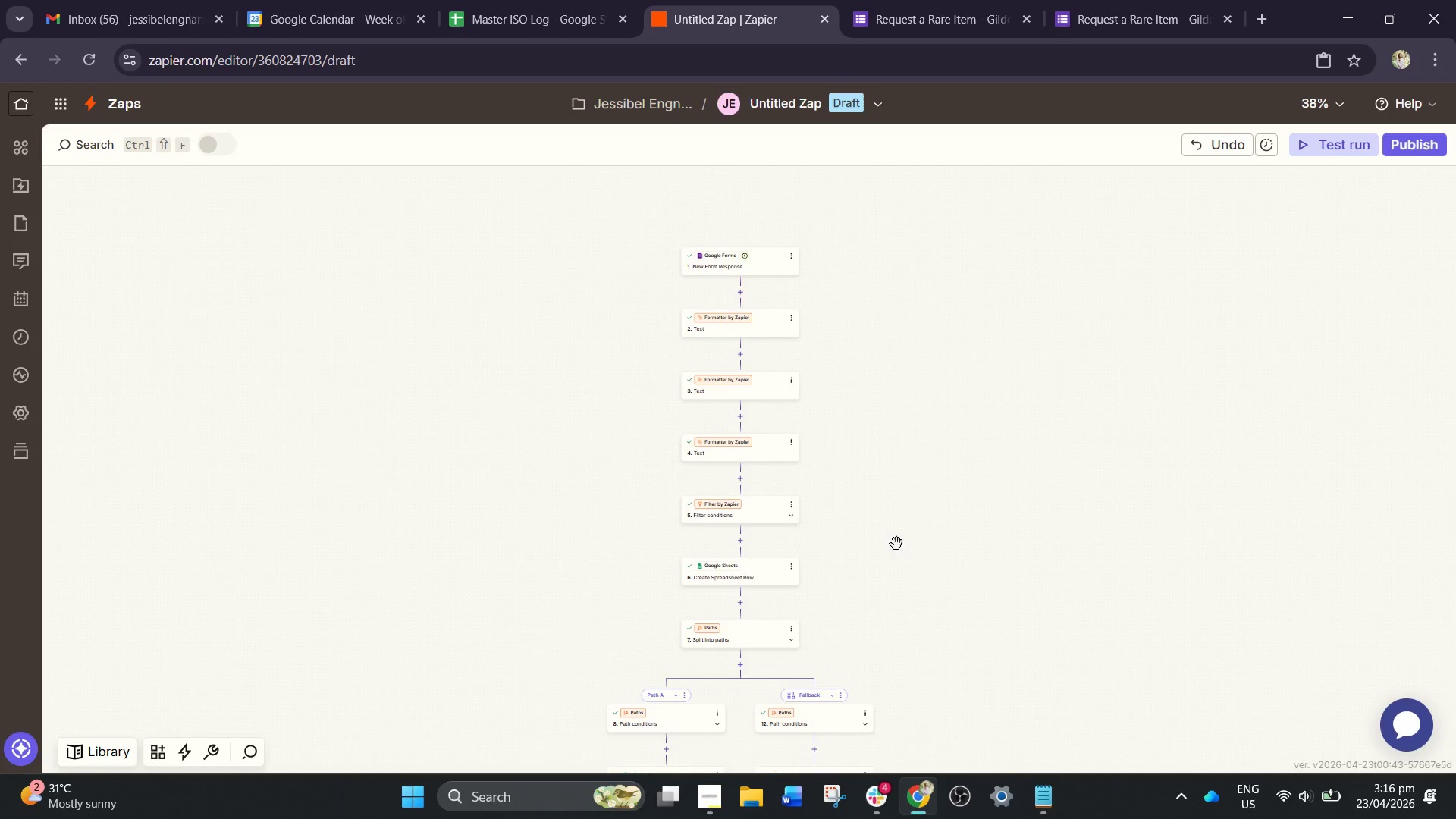 
scroll: coordinate [809, 475], scroll_direction: up, amount: 2.0
 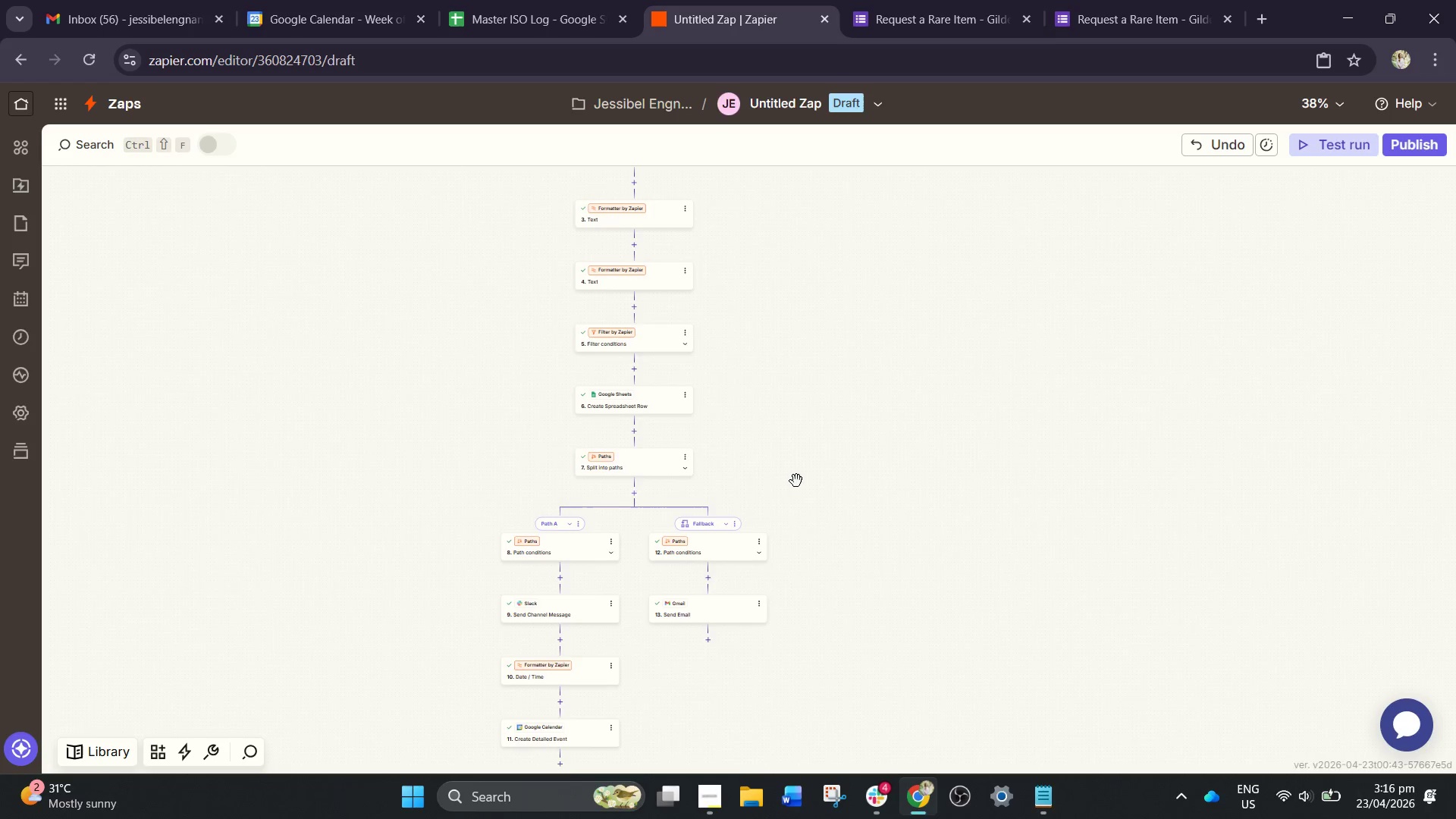 
hold_key(key=ControlLeft, duration=0.92)
left_click_drag(start_coordinate=[835, 363], to_coordinate=[898, 573])
 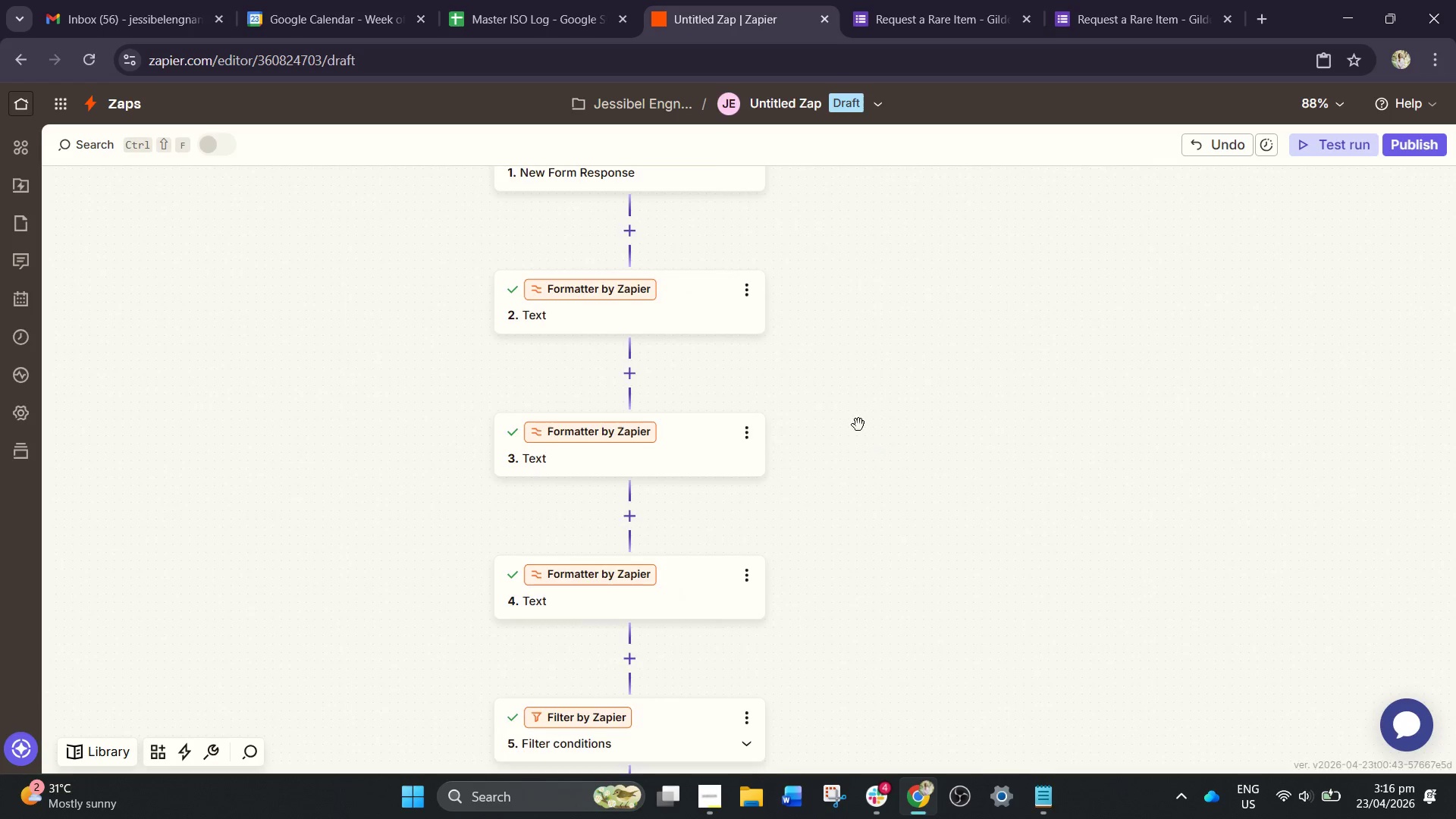 
scroll: coordinate [826, 340], scroll_direction: up, amount: 6.0
 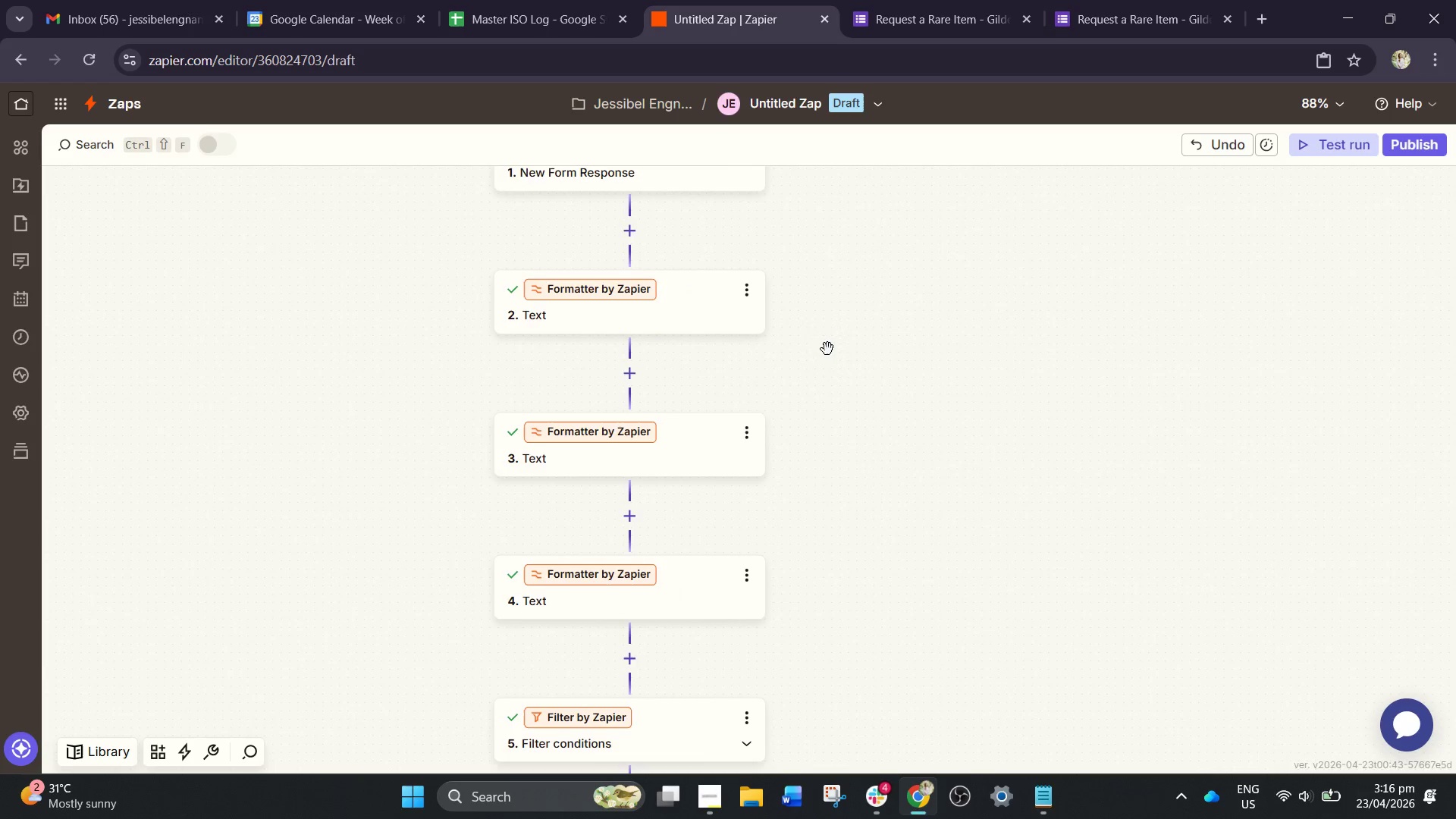 
left_click_drag(start_coordinate=[858, 425], to_coordinate=[986, 516])
 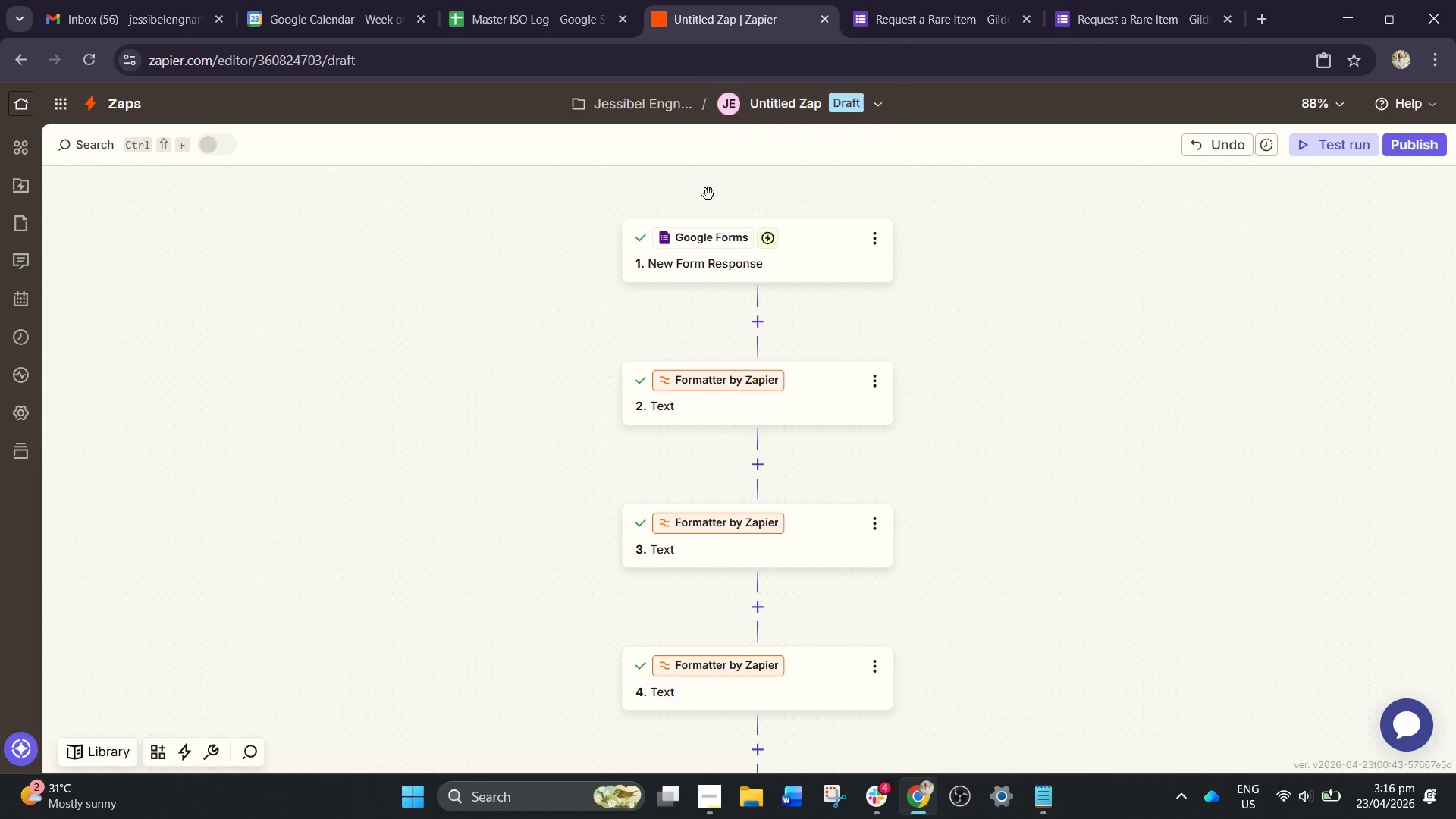 
wait(19.88)
 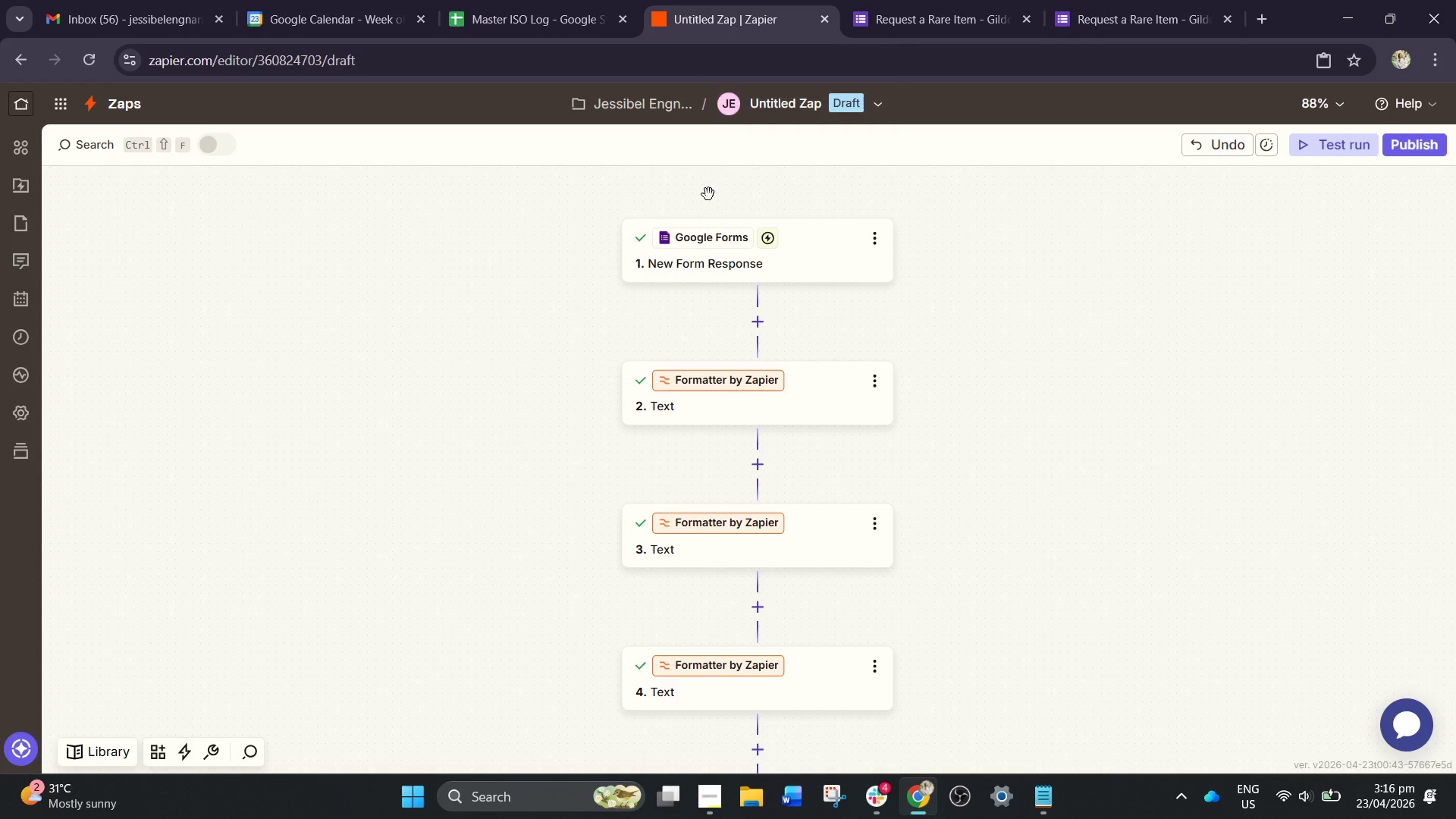 
left_click([799, 105])
 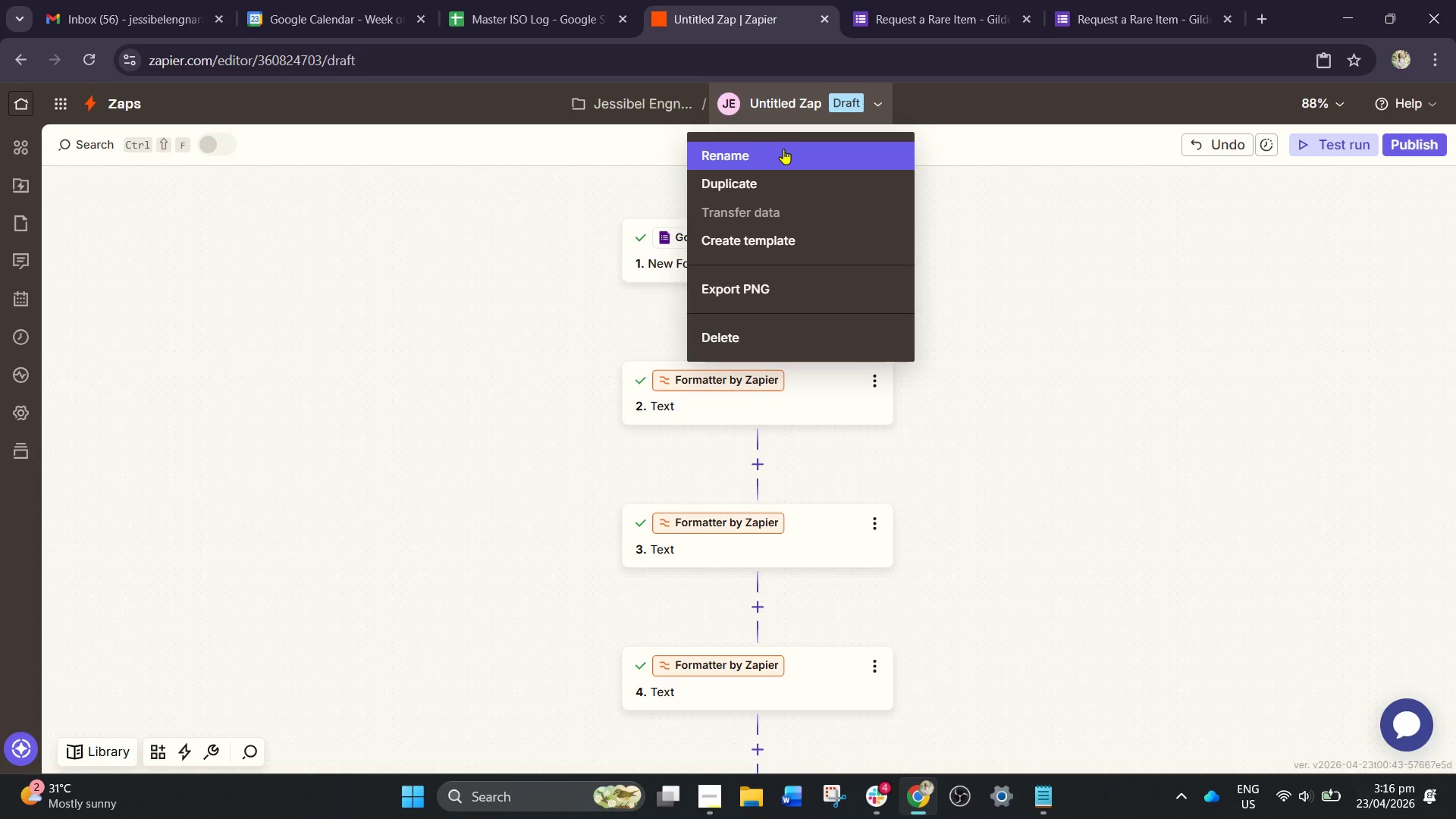 
left_click([783, 149])
 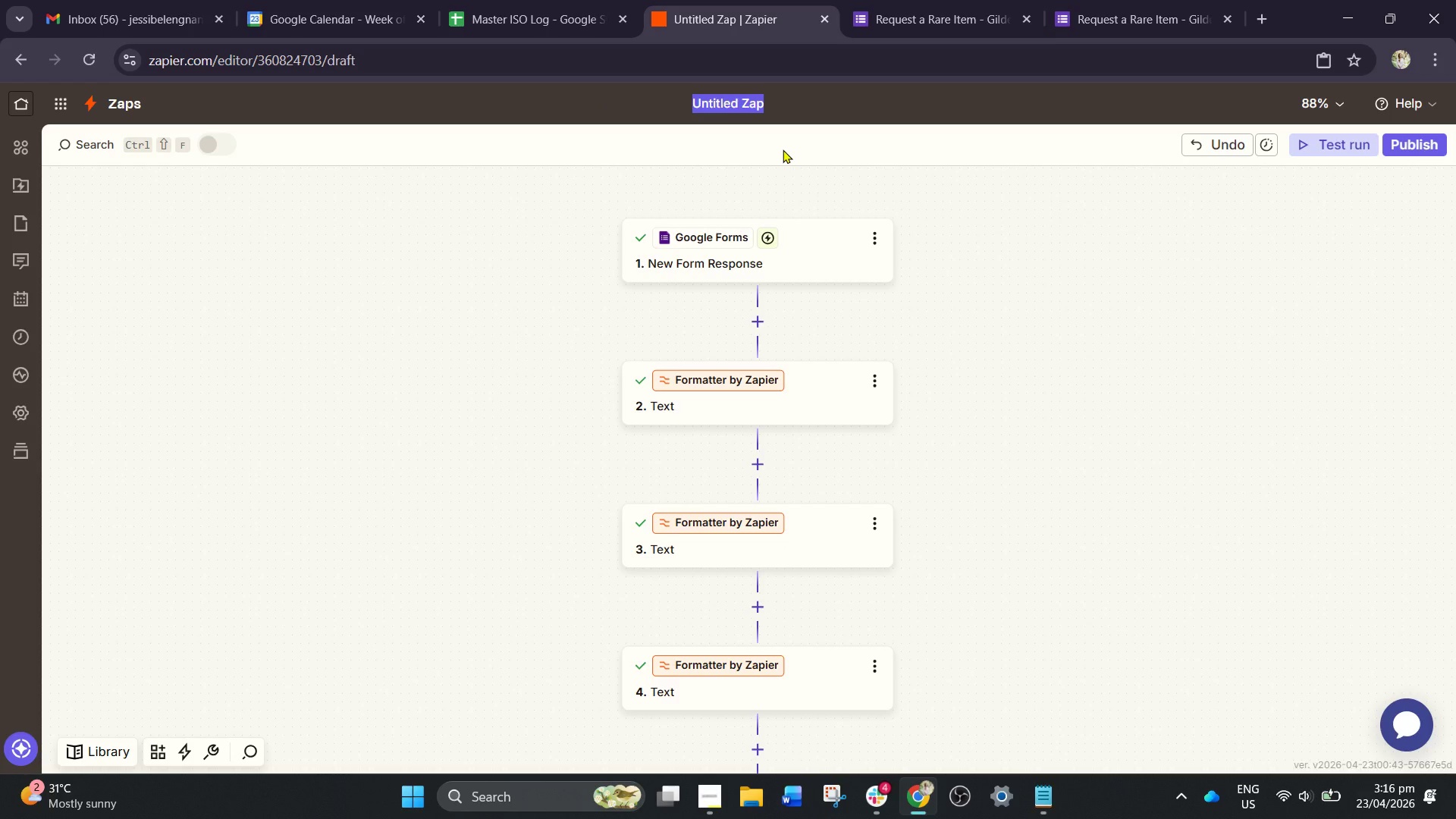 
type(GLided)
key(Backspace)
key(Backspace)
key(Backspace)
key(Backspace)
key(Backspace)
type(lided Page ISo=)
key(Backspace)
key(Backspace)
type(O Requests - -)
key(Backspace)
key(Backspace)
type(- Smart Routing, Alerts & Client Respomse)
key(Backspace)
key(Backspace)
key(Backspace)
type(nms)
key(Backspace)
key(Backspace)
type(se)
 